 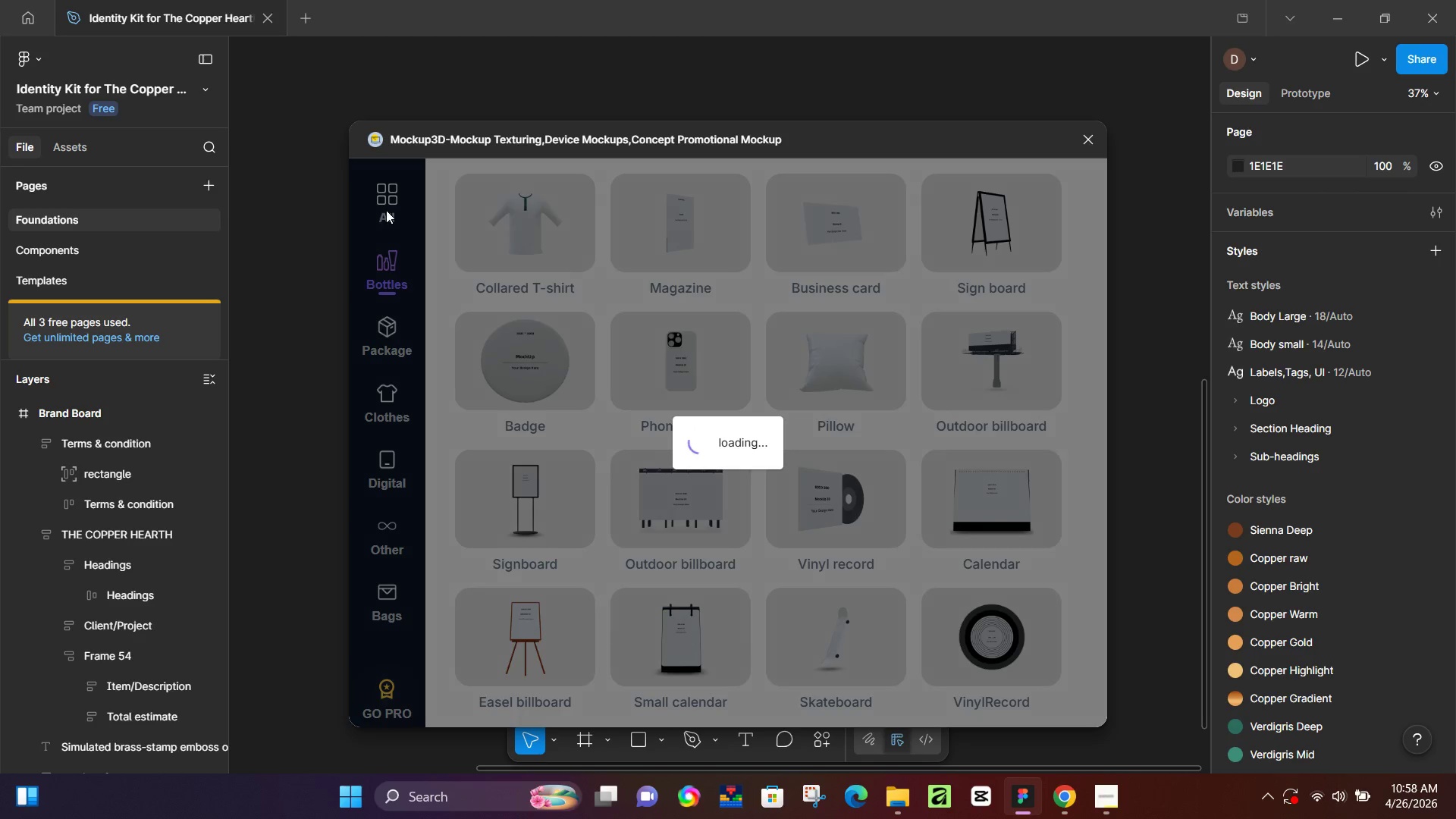 
left_click([386, 208])
 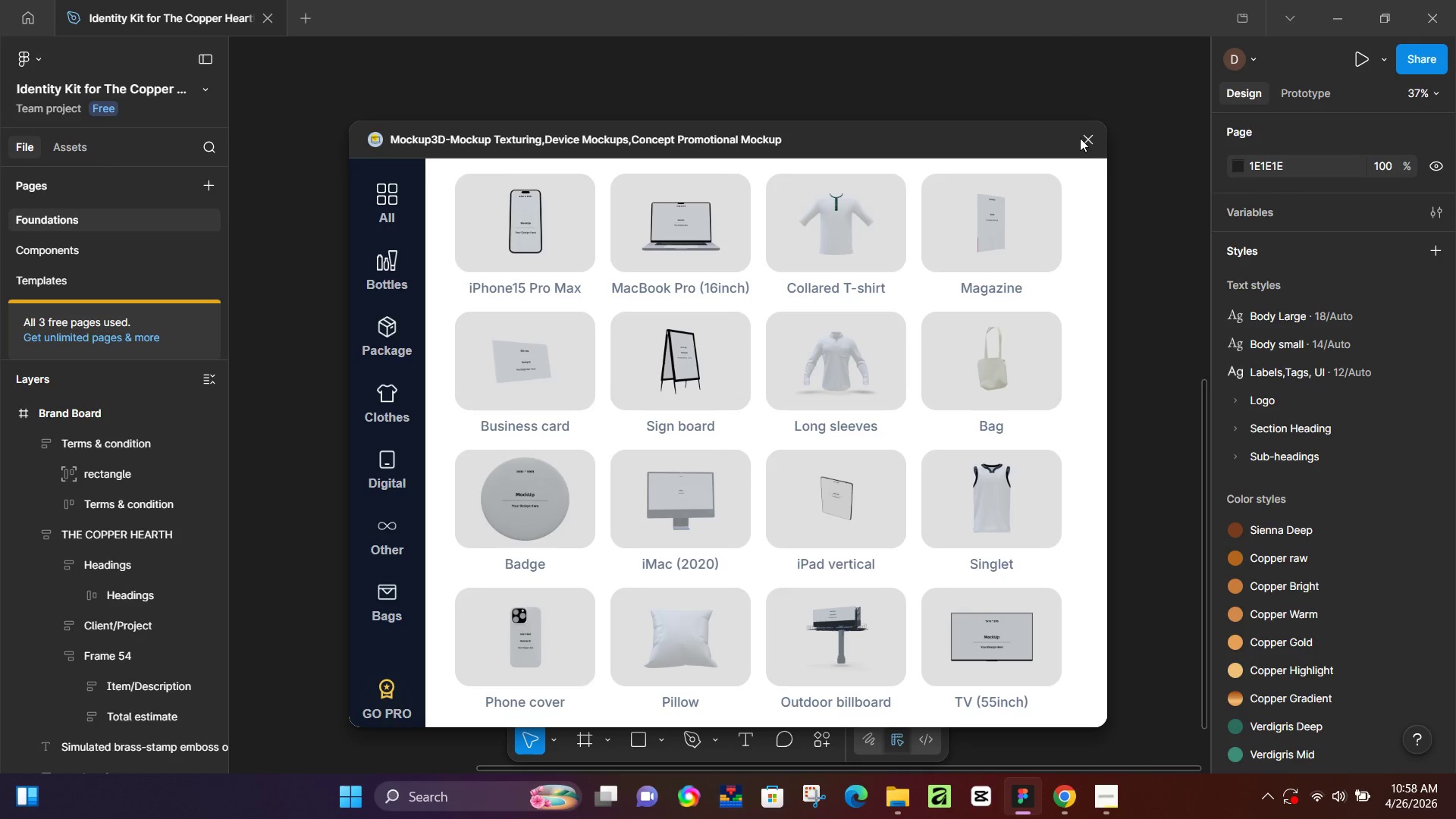 
left_click([1083, 140])
 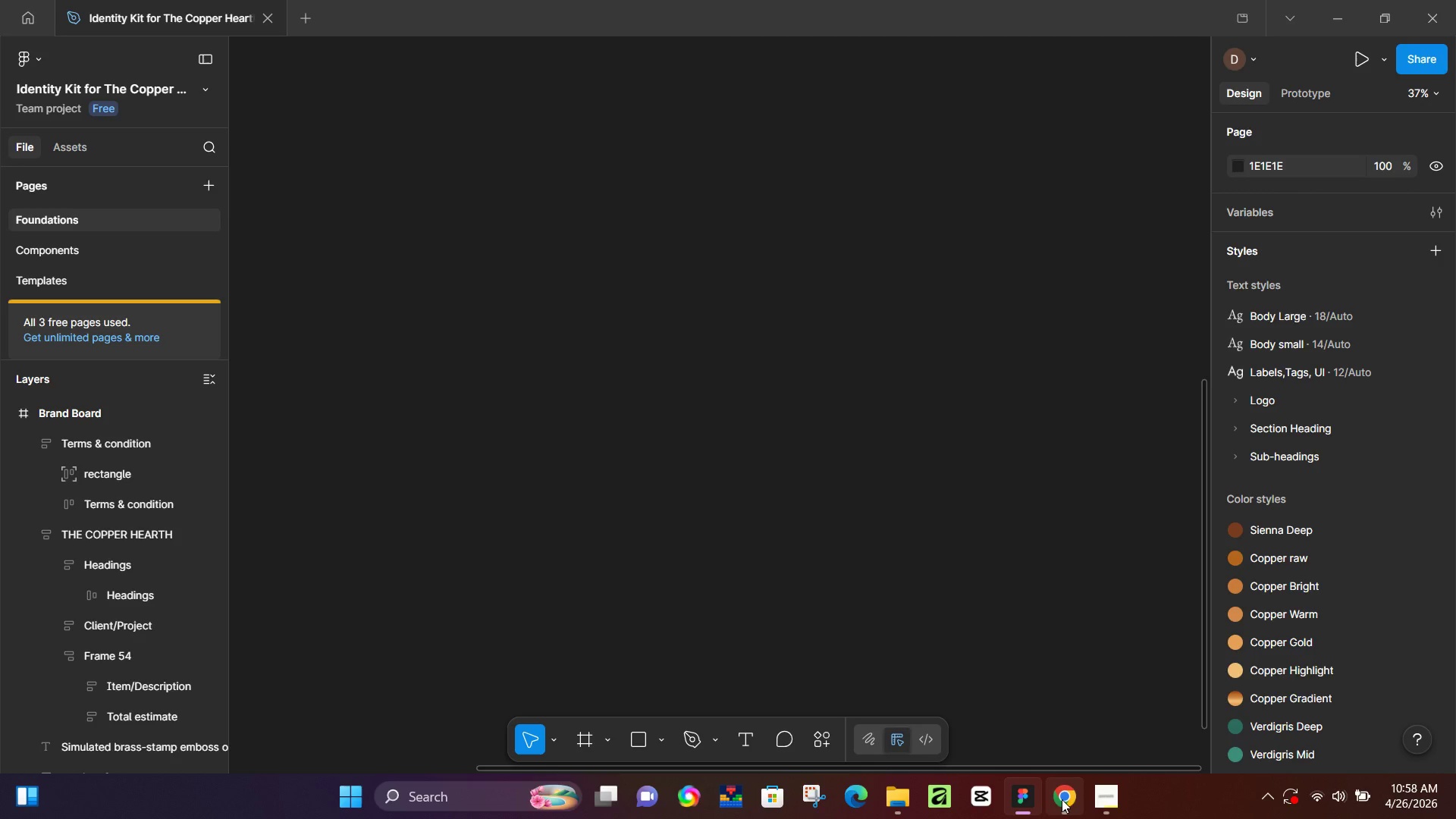 
left_click([1067, 799])
 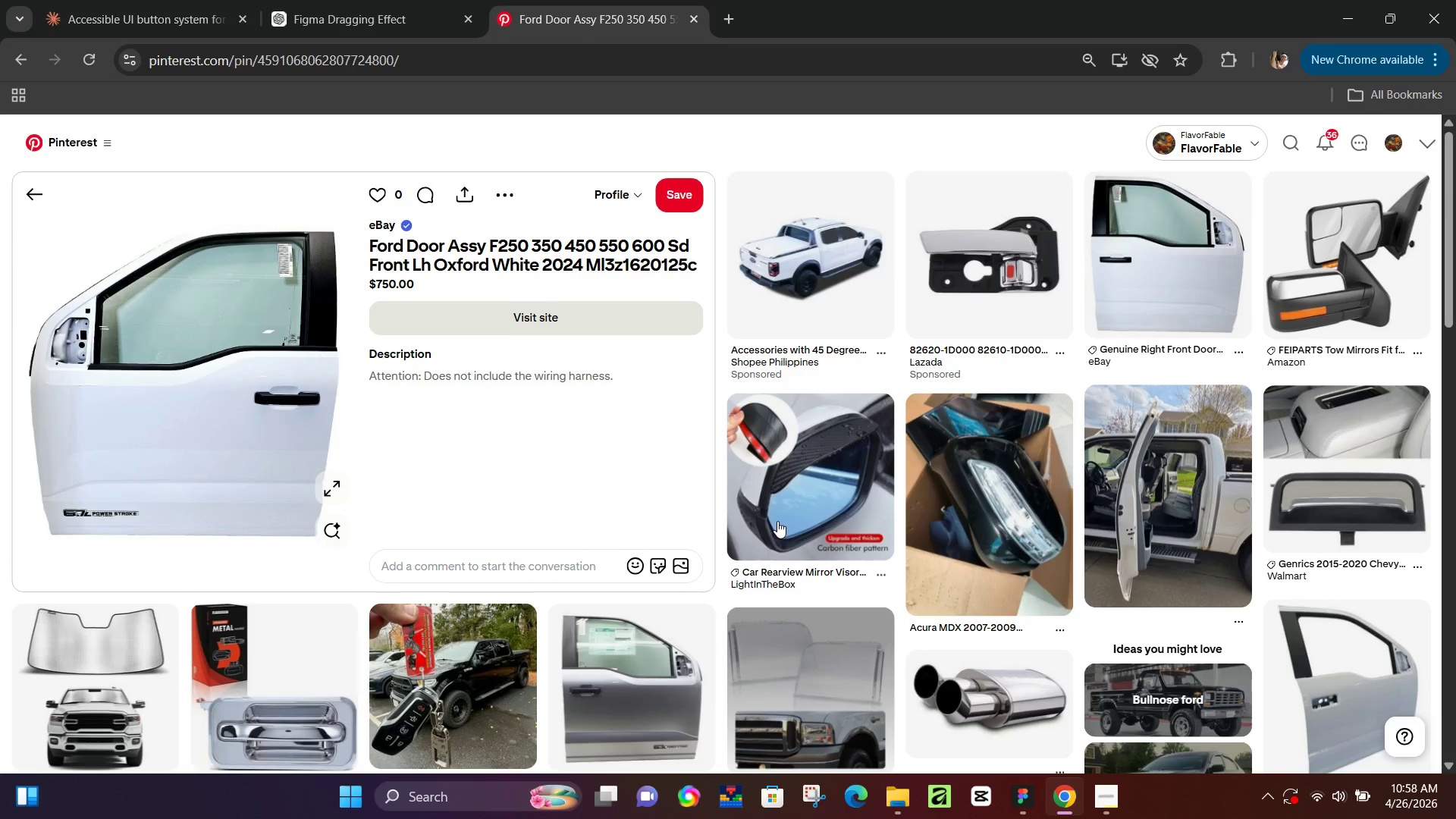 
scroll: coordinate [777, 521], scroll_direction: down, amount: 4.0
 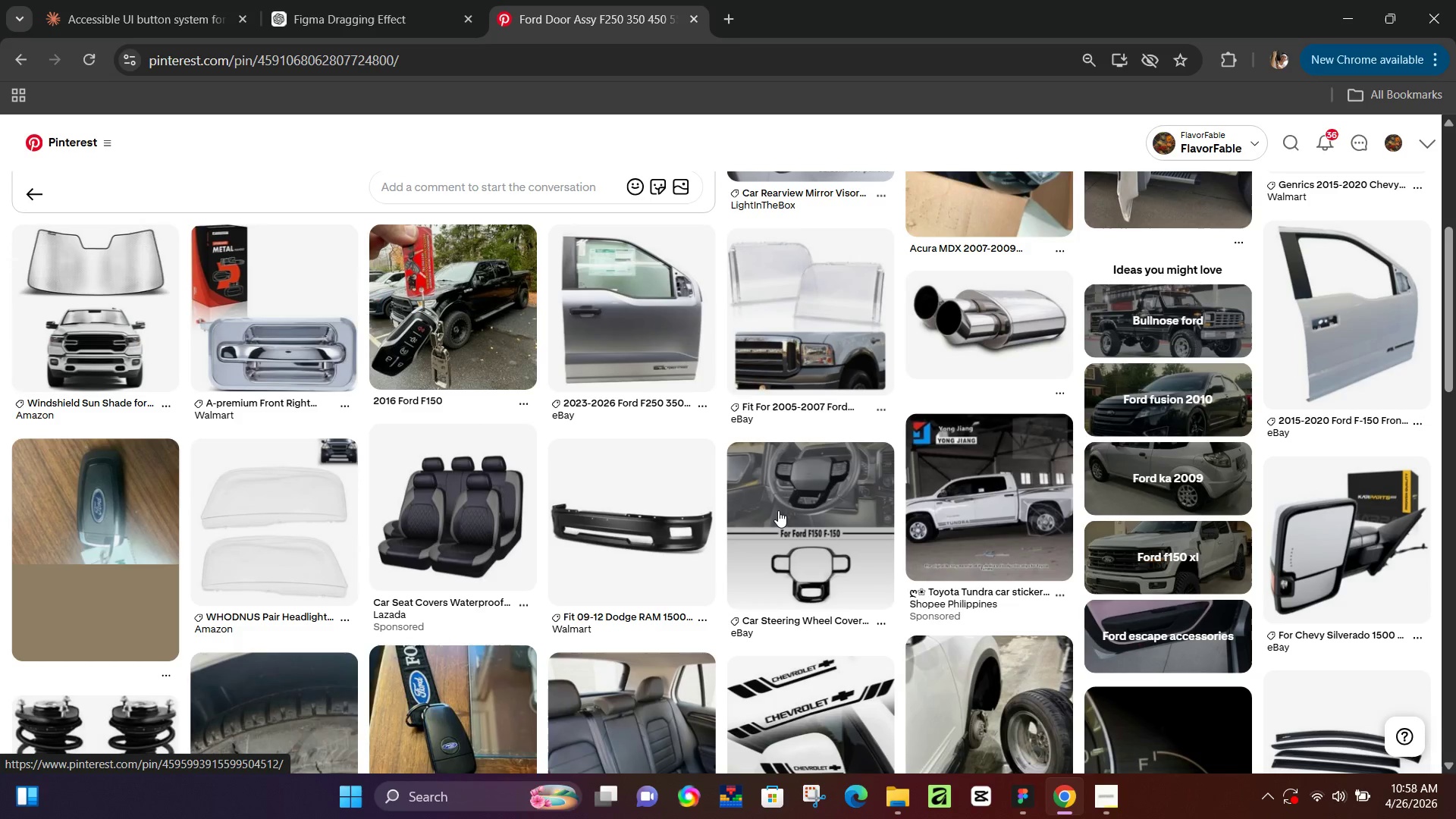 
mouse_move([761, 511])
 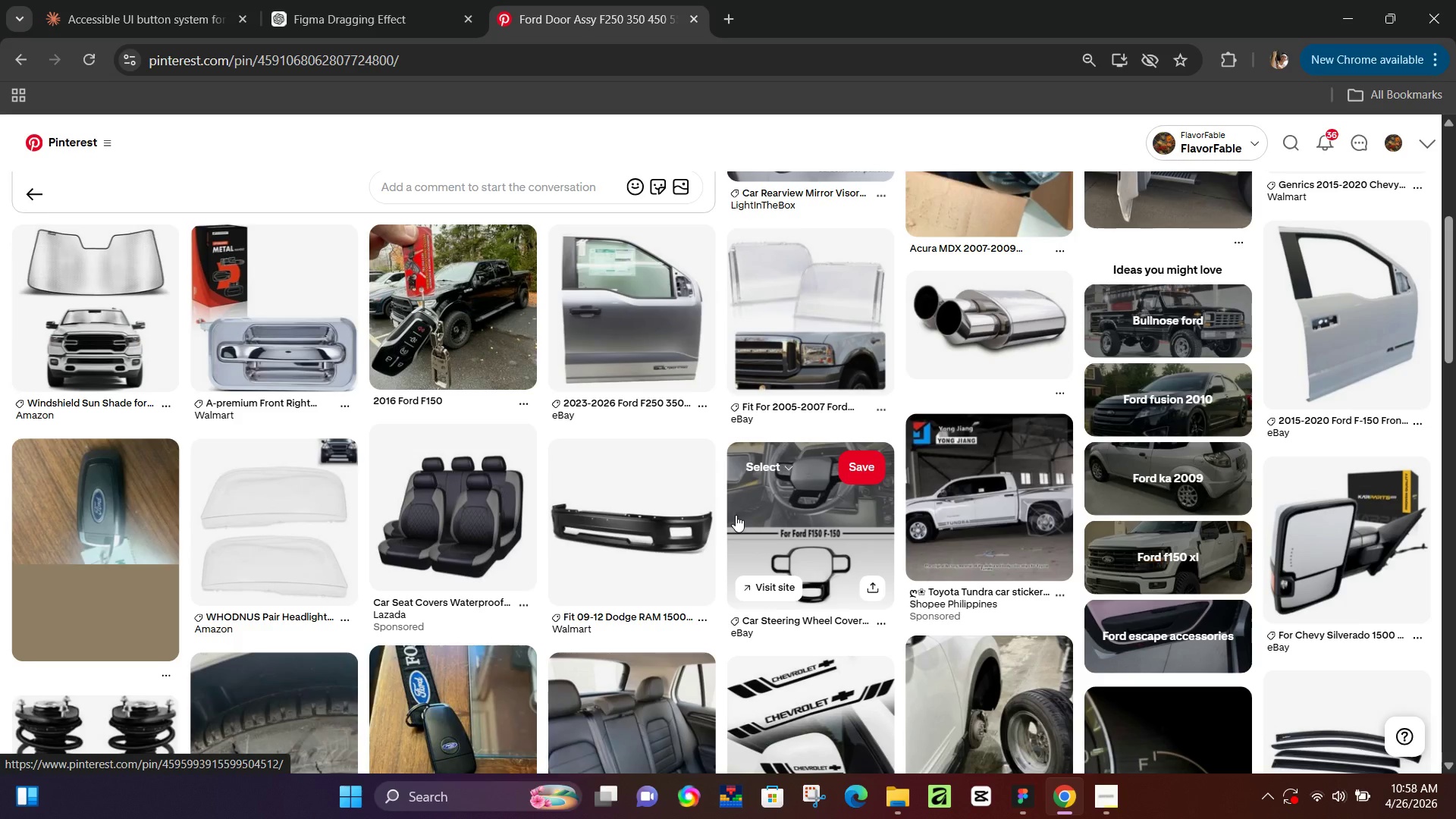 
scroll: coordinate [736, 515], scroll_direction: down, amount: 2.0
 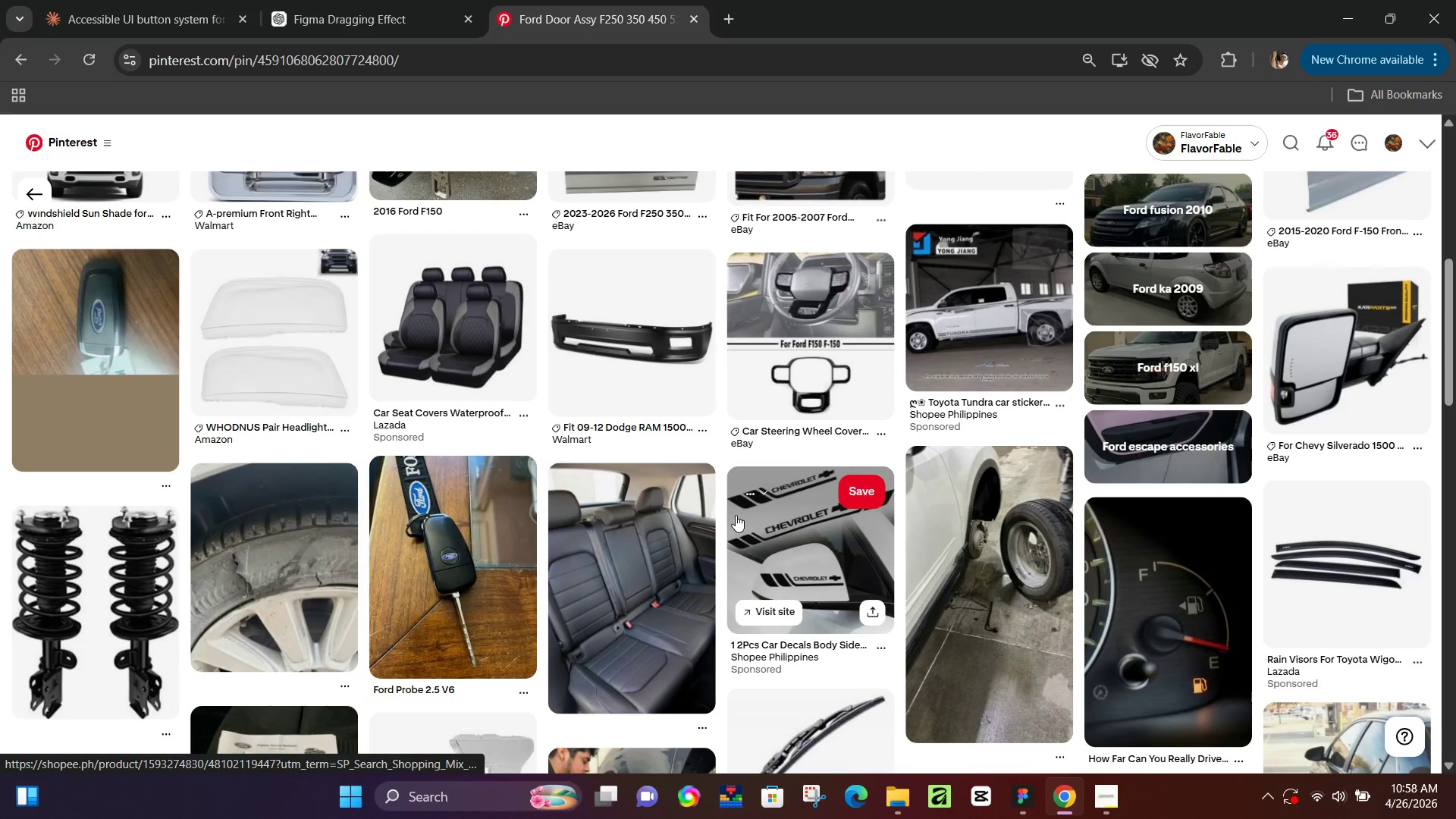 
scroll: coordinate [736, 515], scroll_direction: up, amount: 2.0
 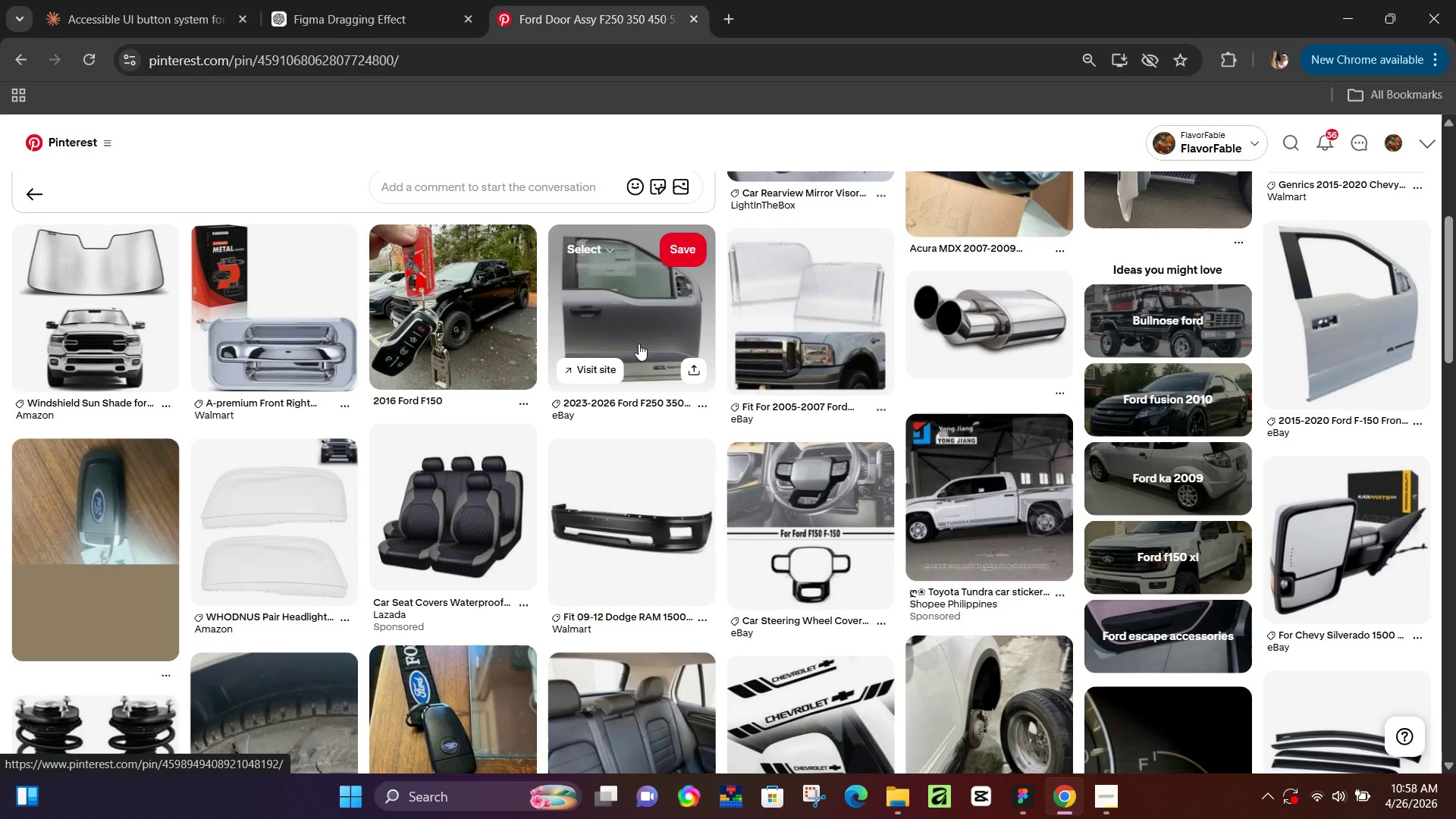 
wait(5.22)
 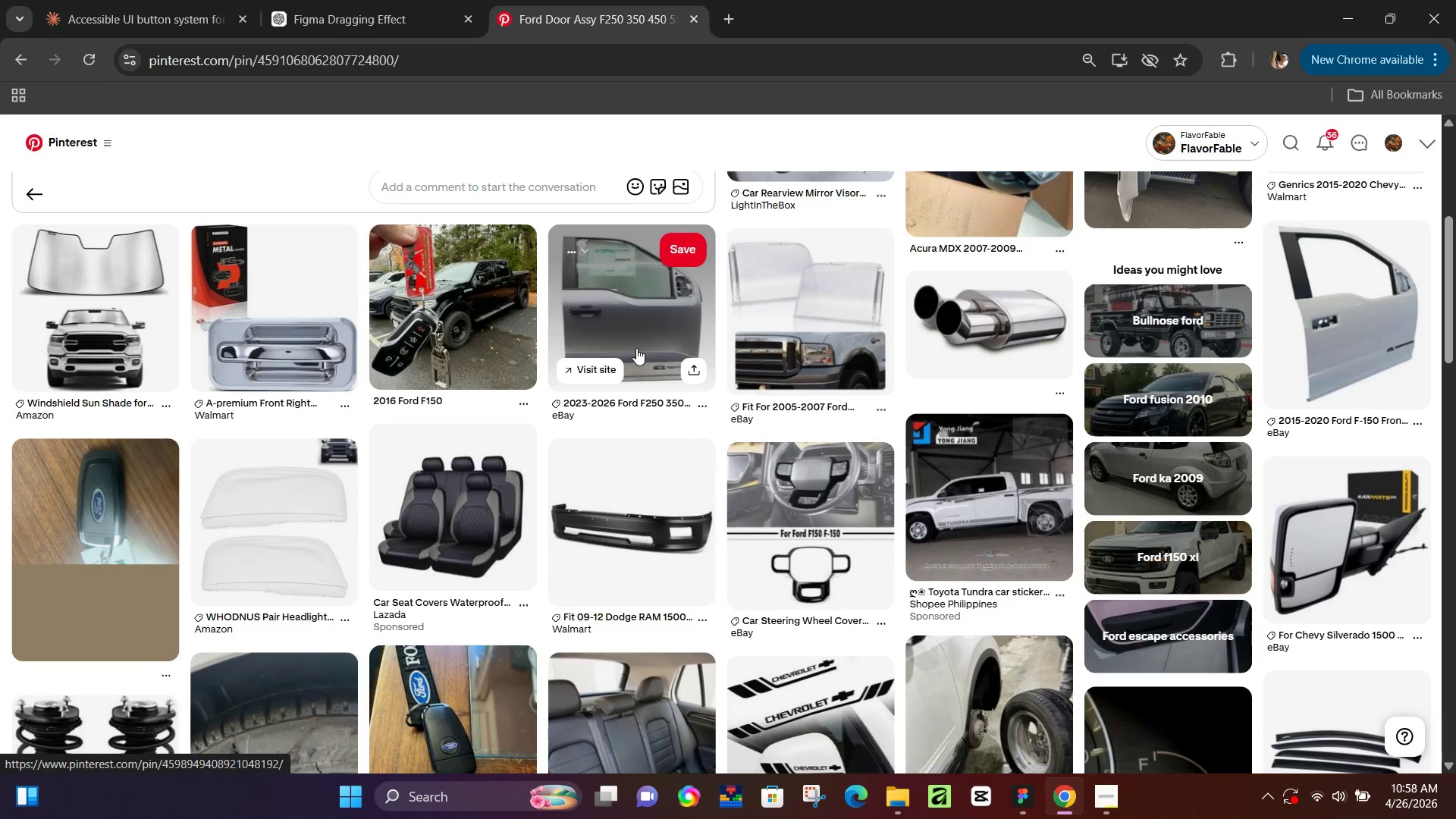 
left_click([639, 344])
 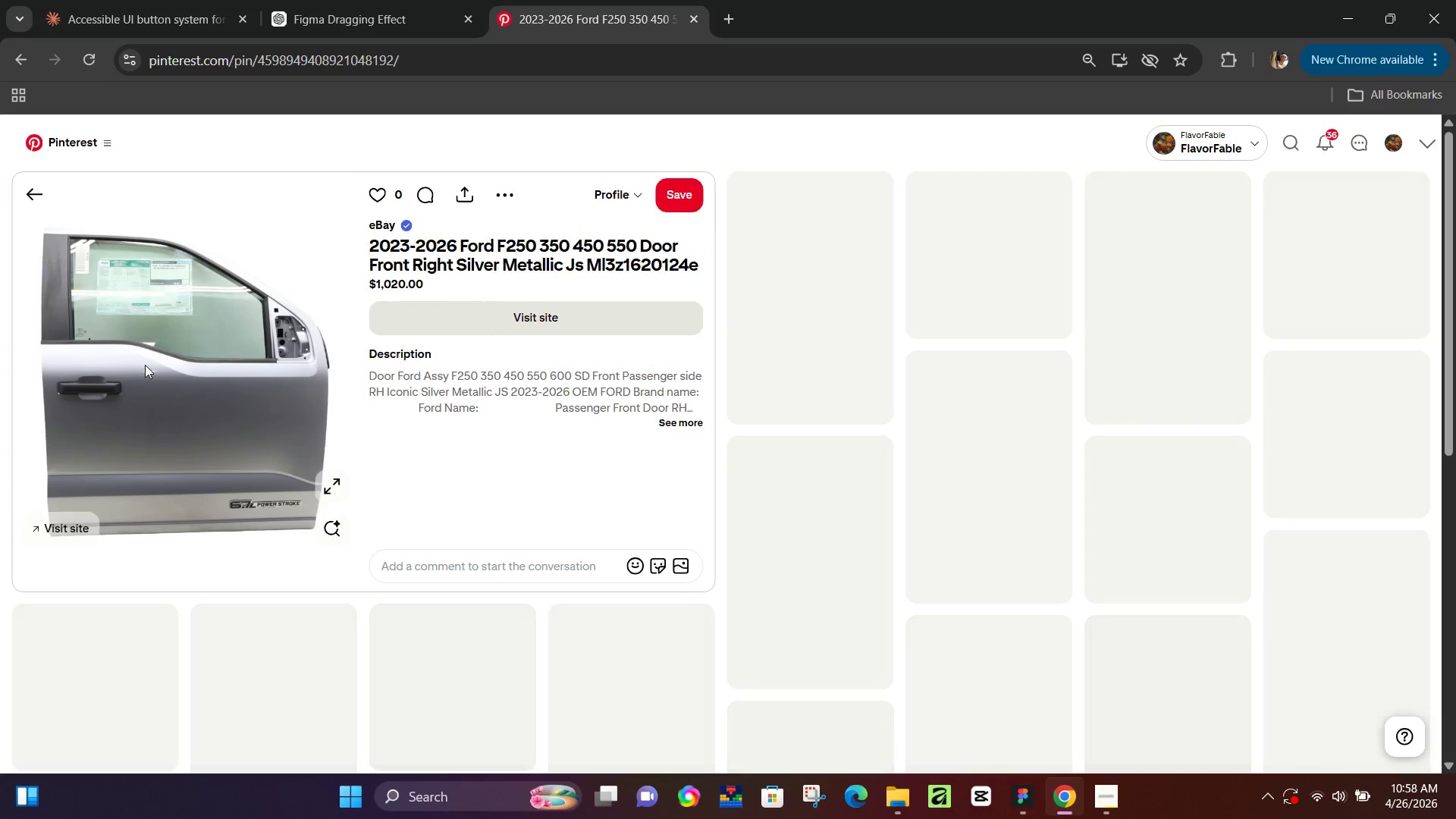 
right_click([195, 387])
 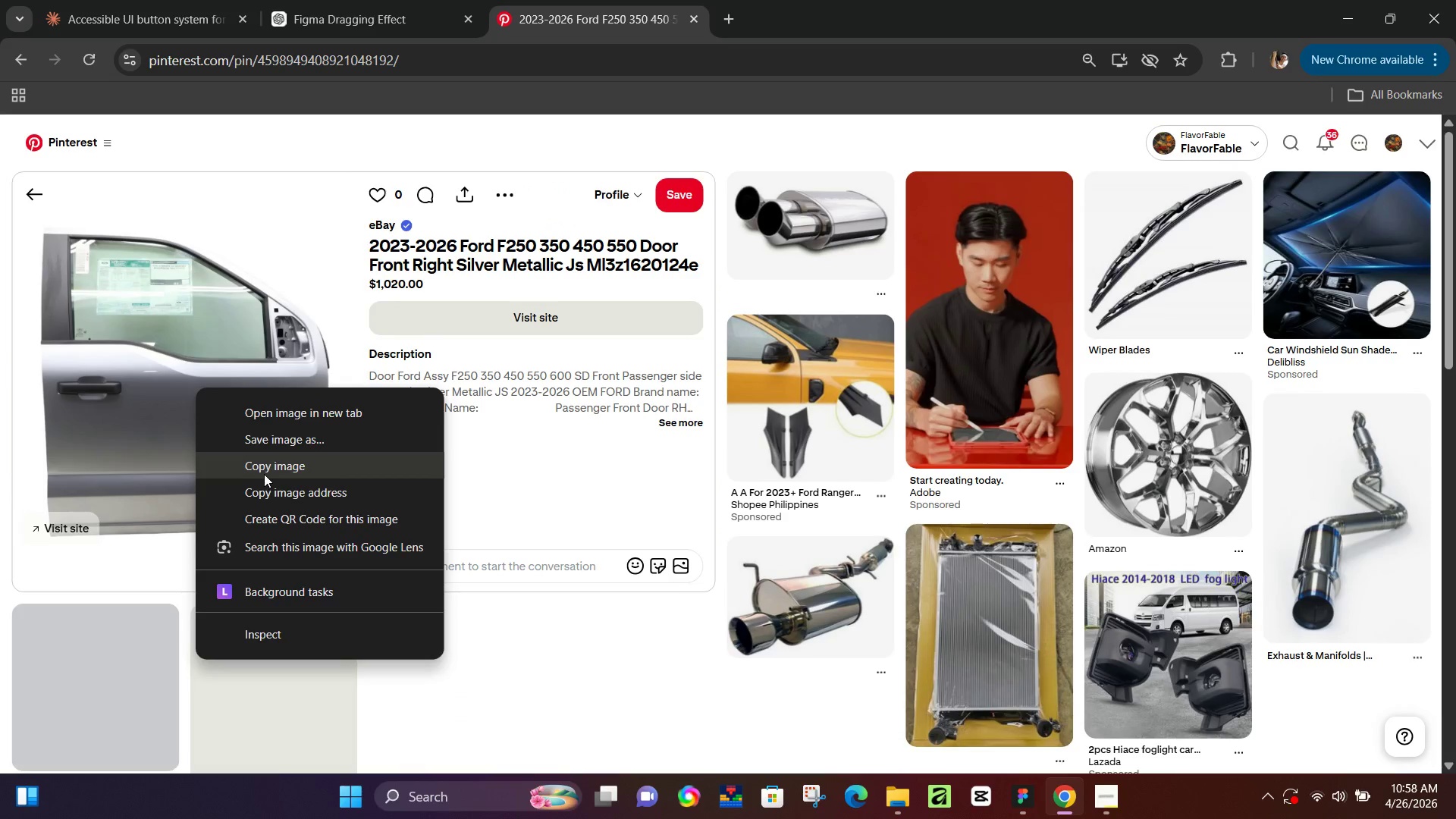 
left_click([265, 474])
 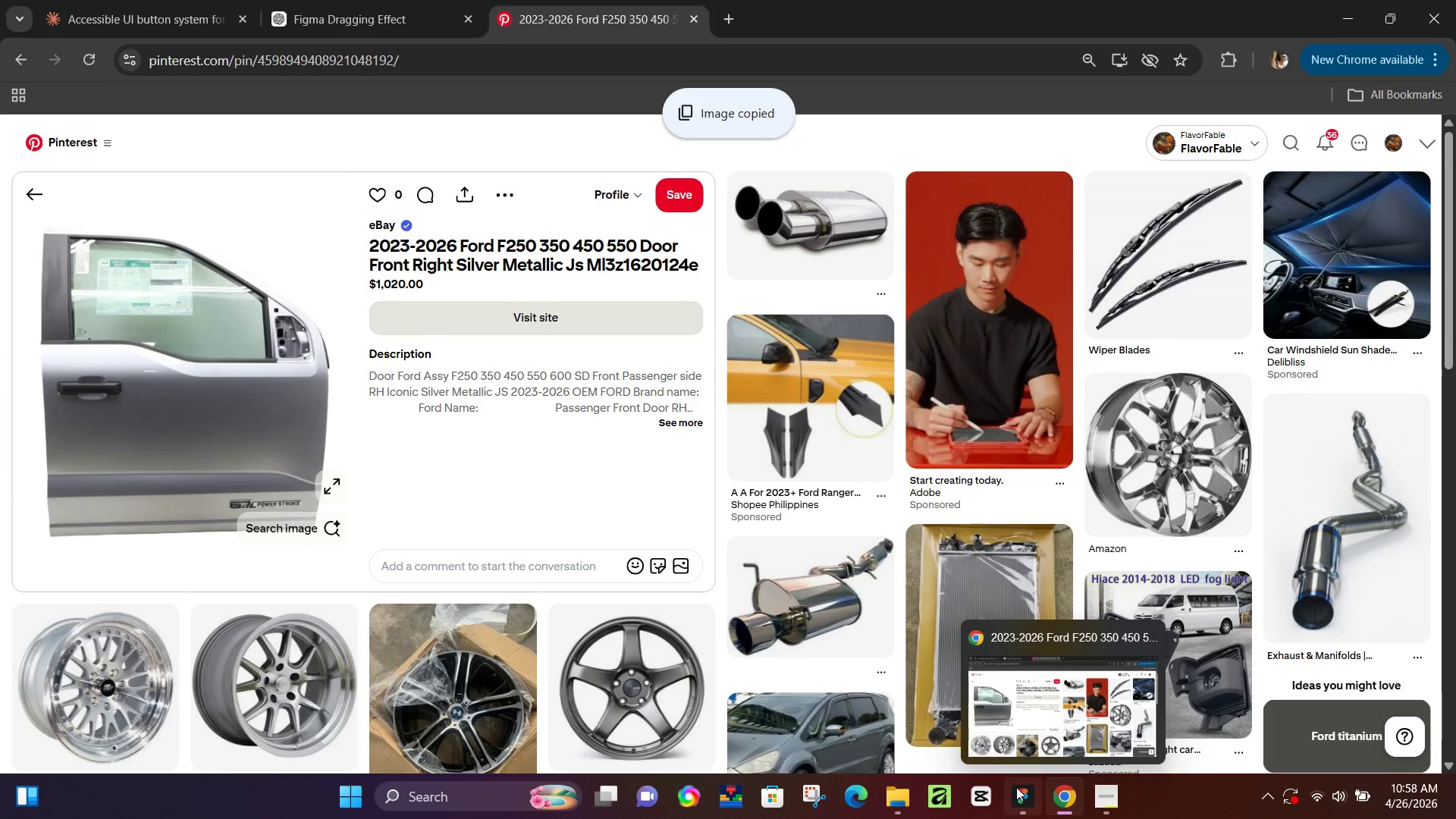 
left_click([1021, 795])
 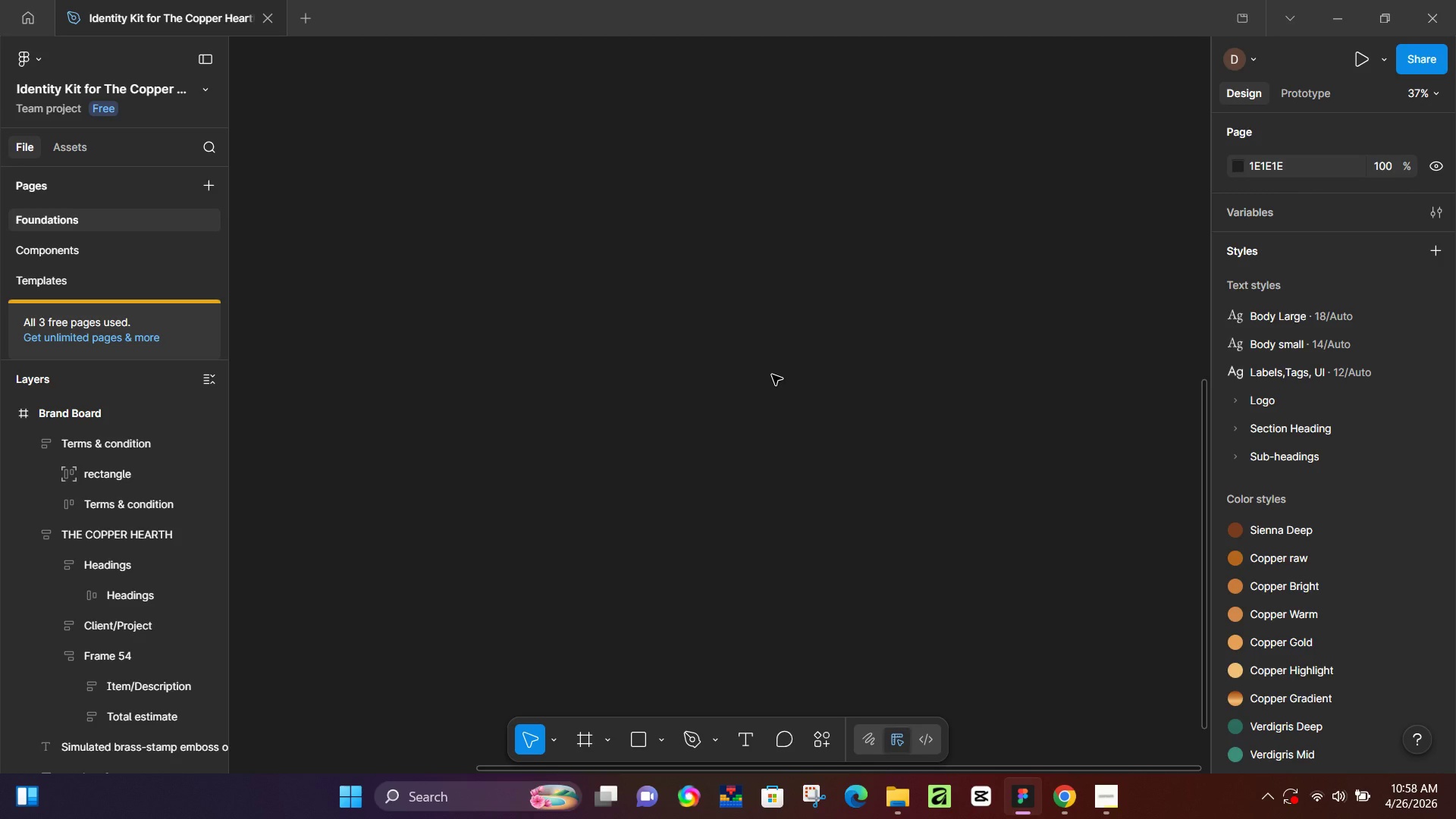 
key(Control+V)
 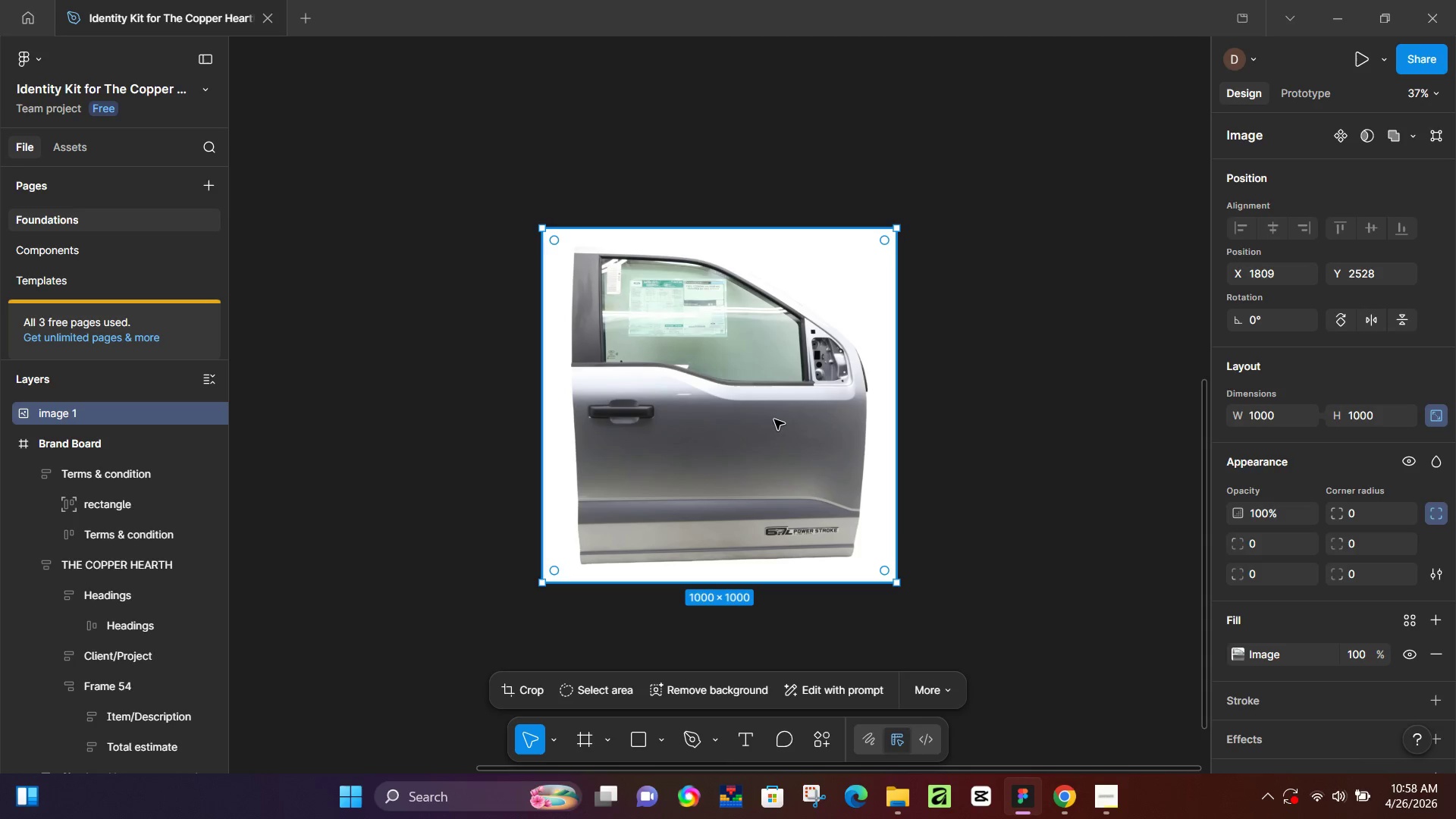 
key(Control+P)
 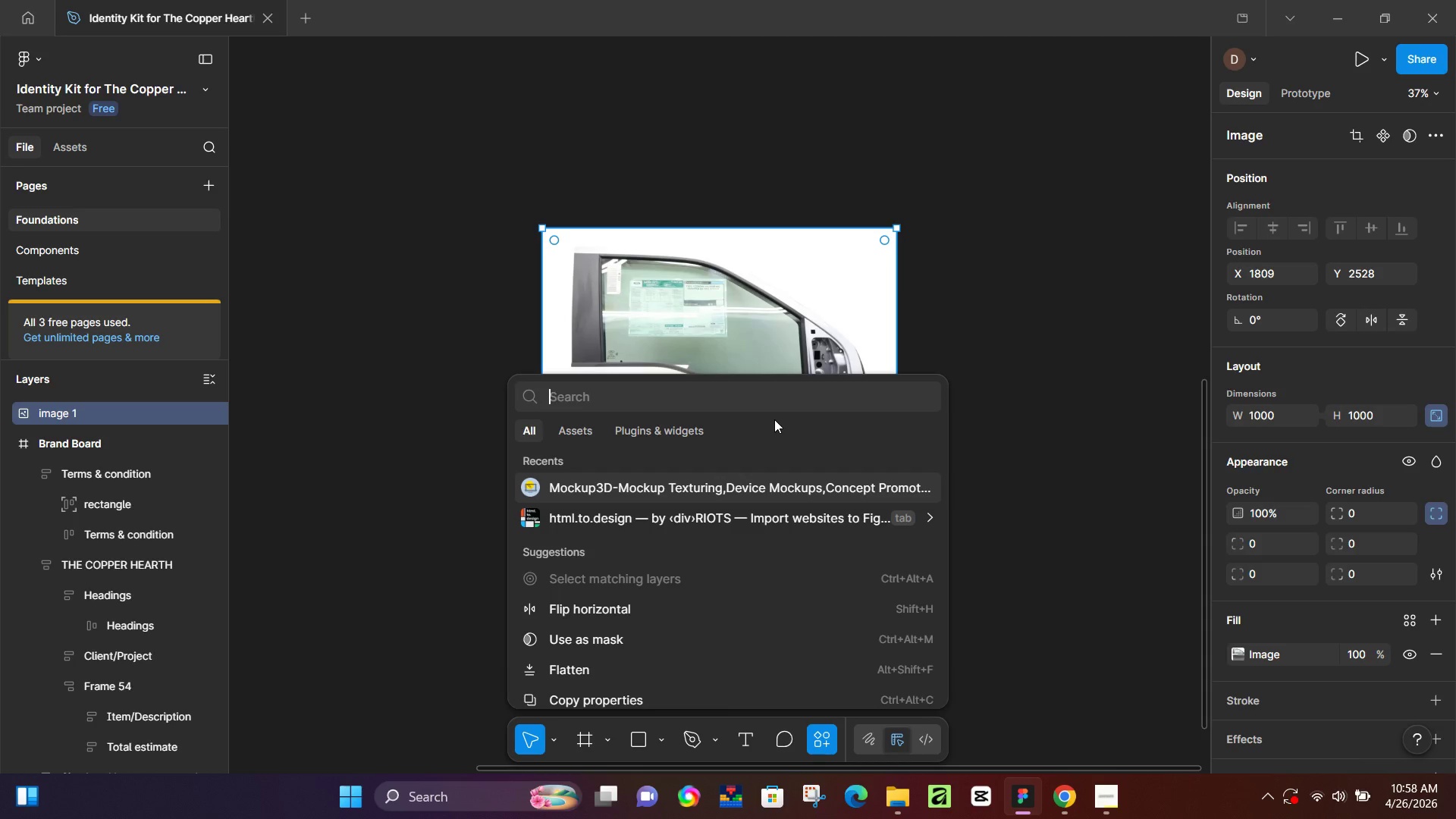 
type(image)
 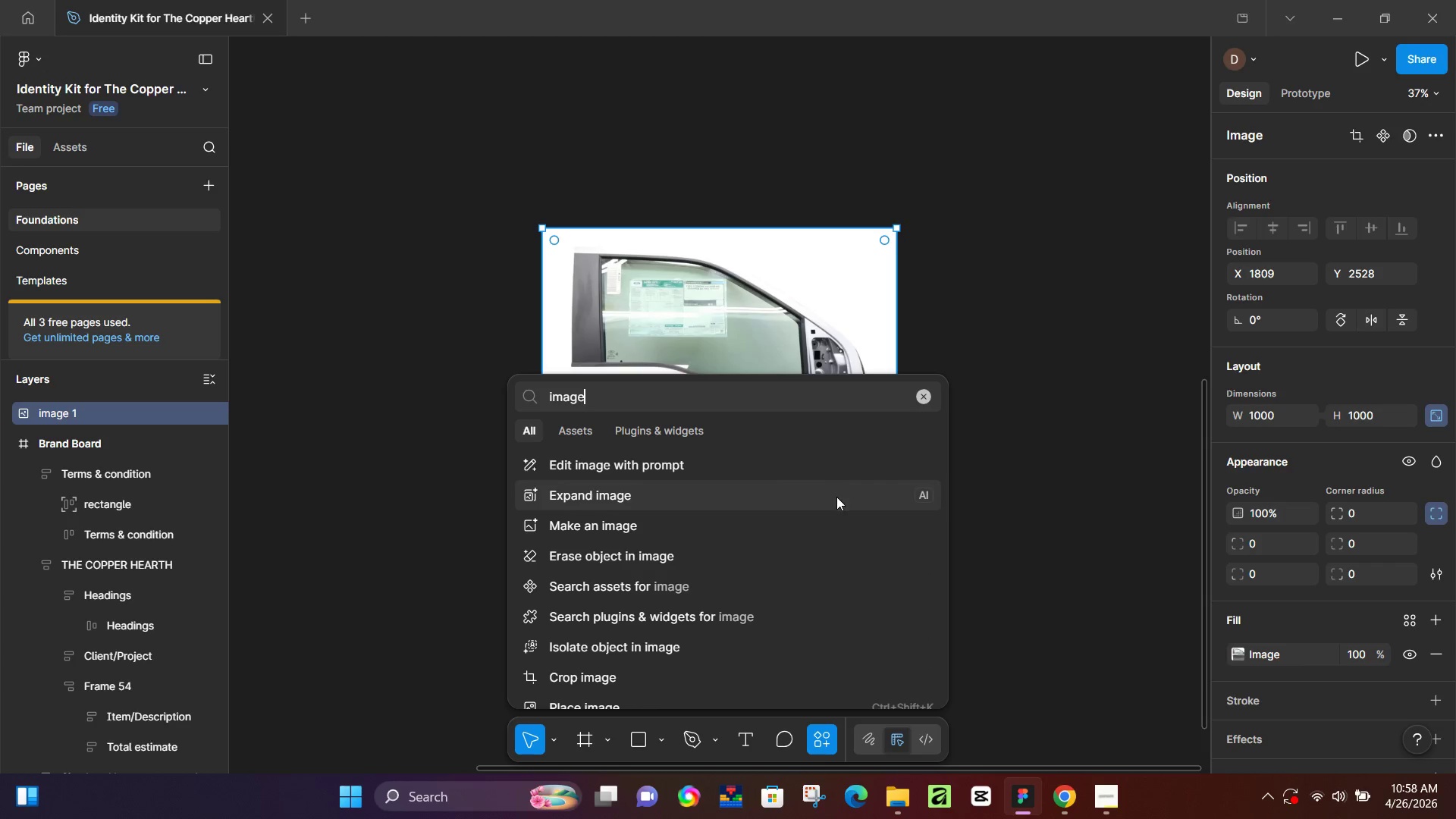 
left_click([683, 434])
 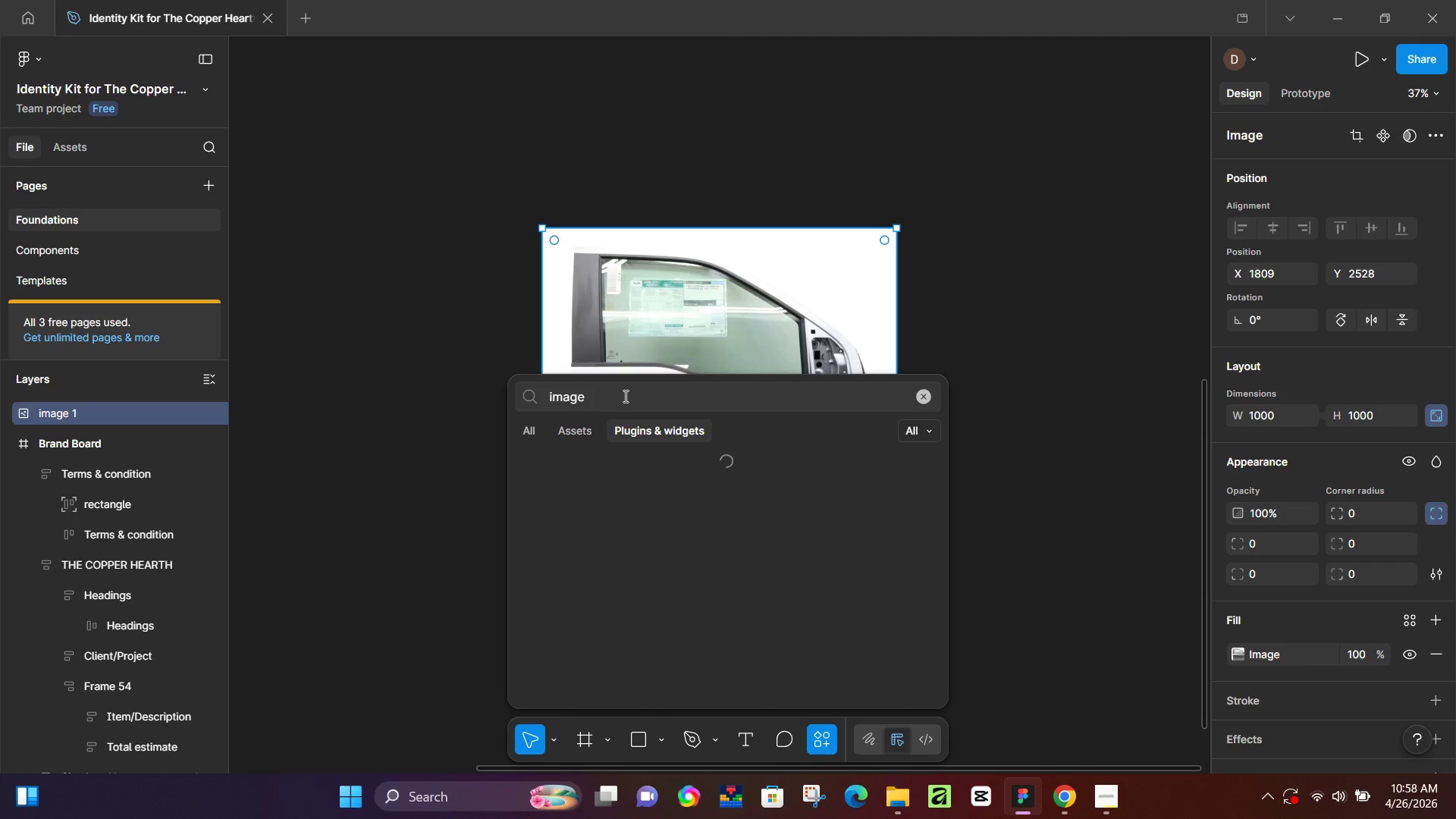 
key(Control+A)
 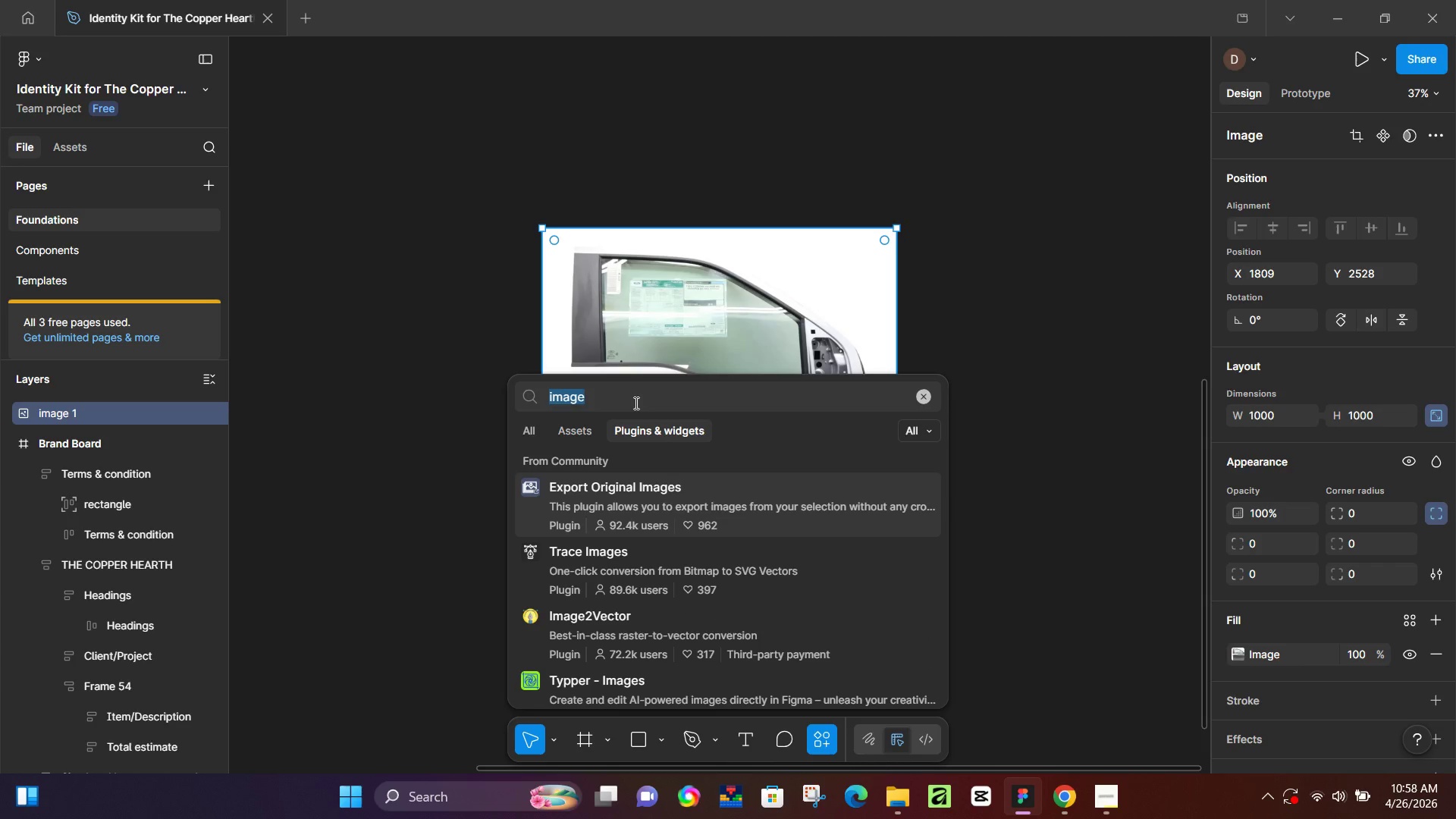 
type(background)
 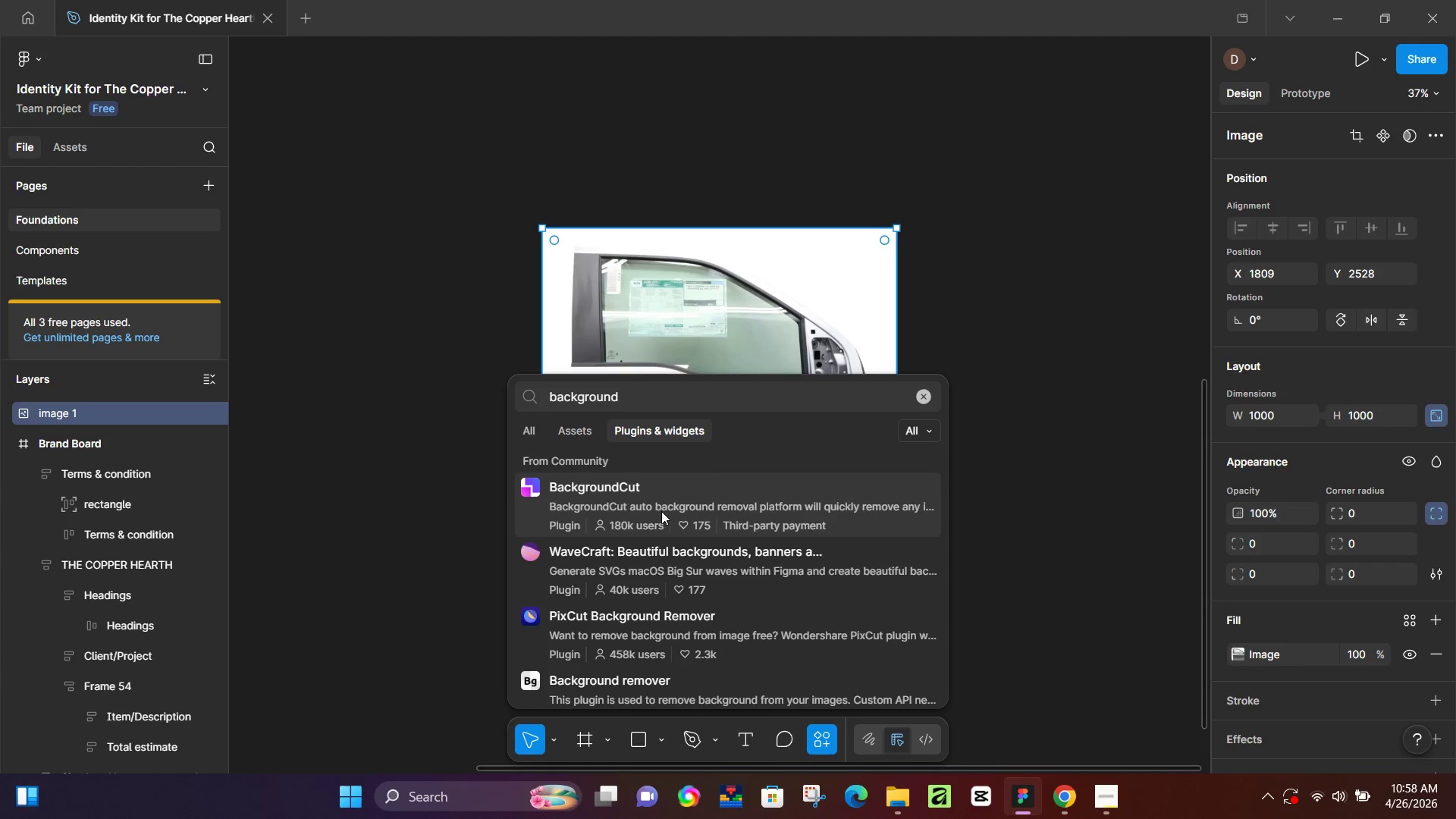 
scroll: coordinate [666, 598], scroll_direction: down, amount: 1.0
 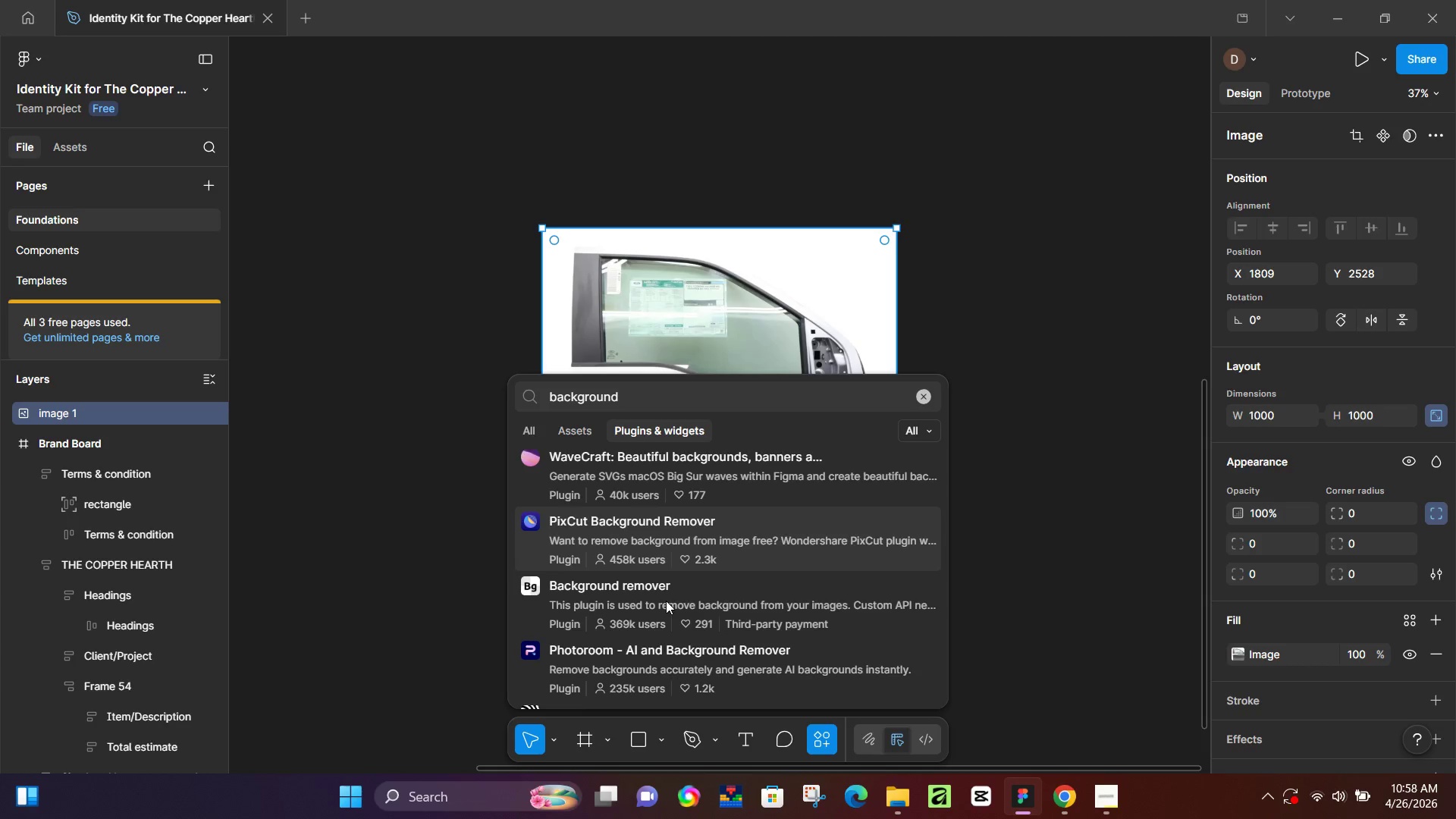 
left_click([667, 599])
 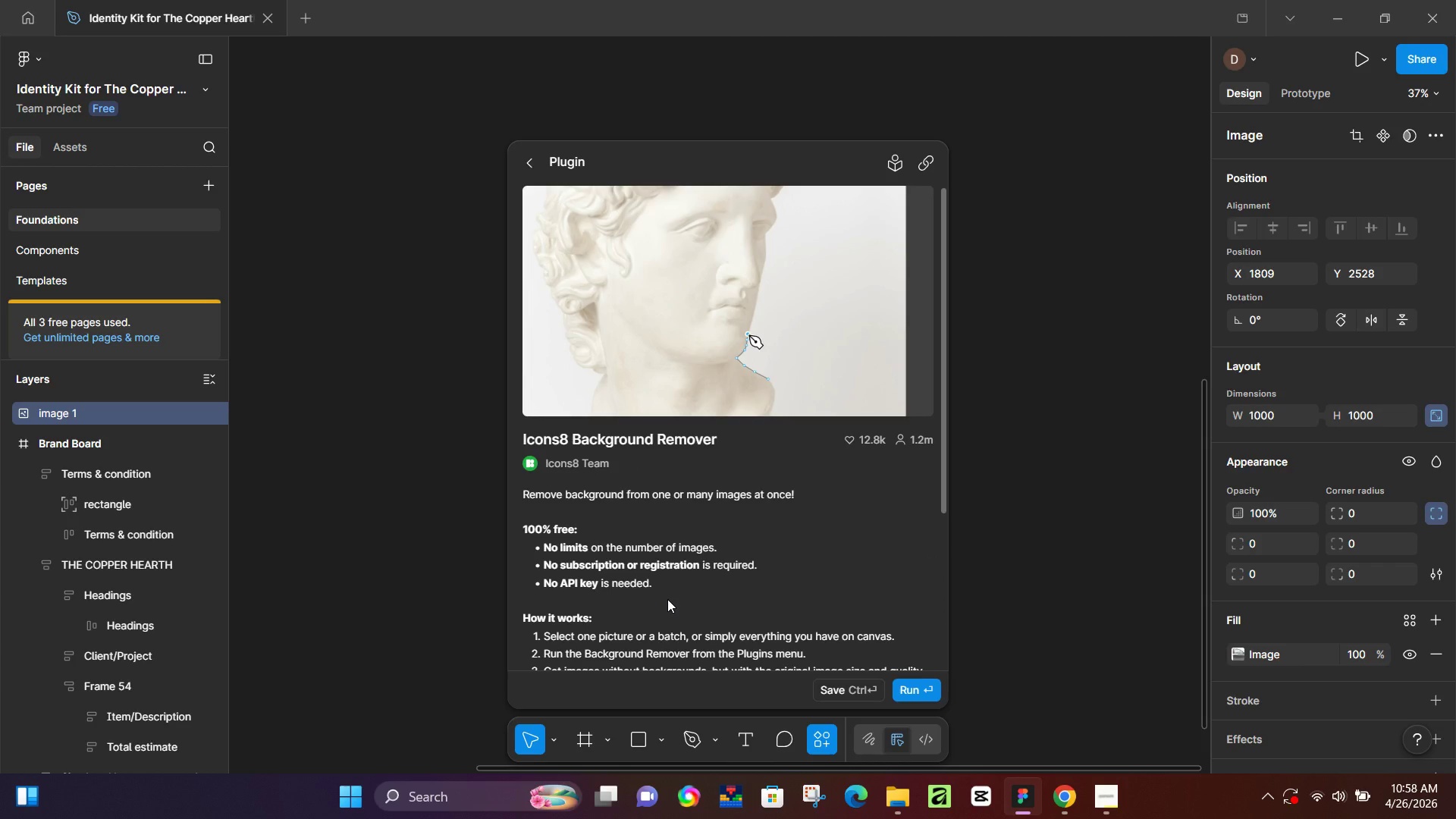 
scroll: coordinate [666, 602], scroll_direction: down, amount: 2.0
 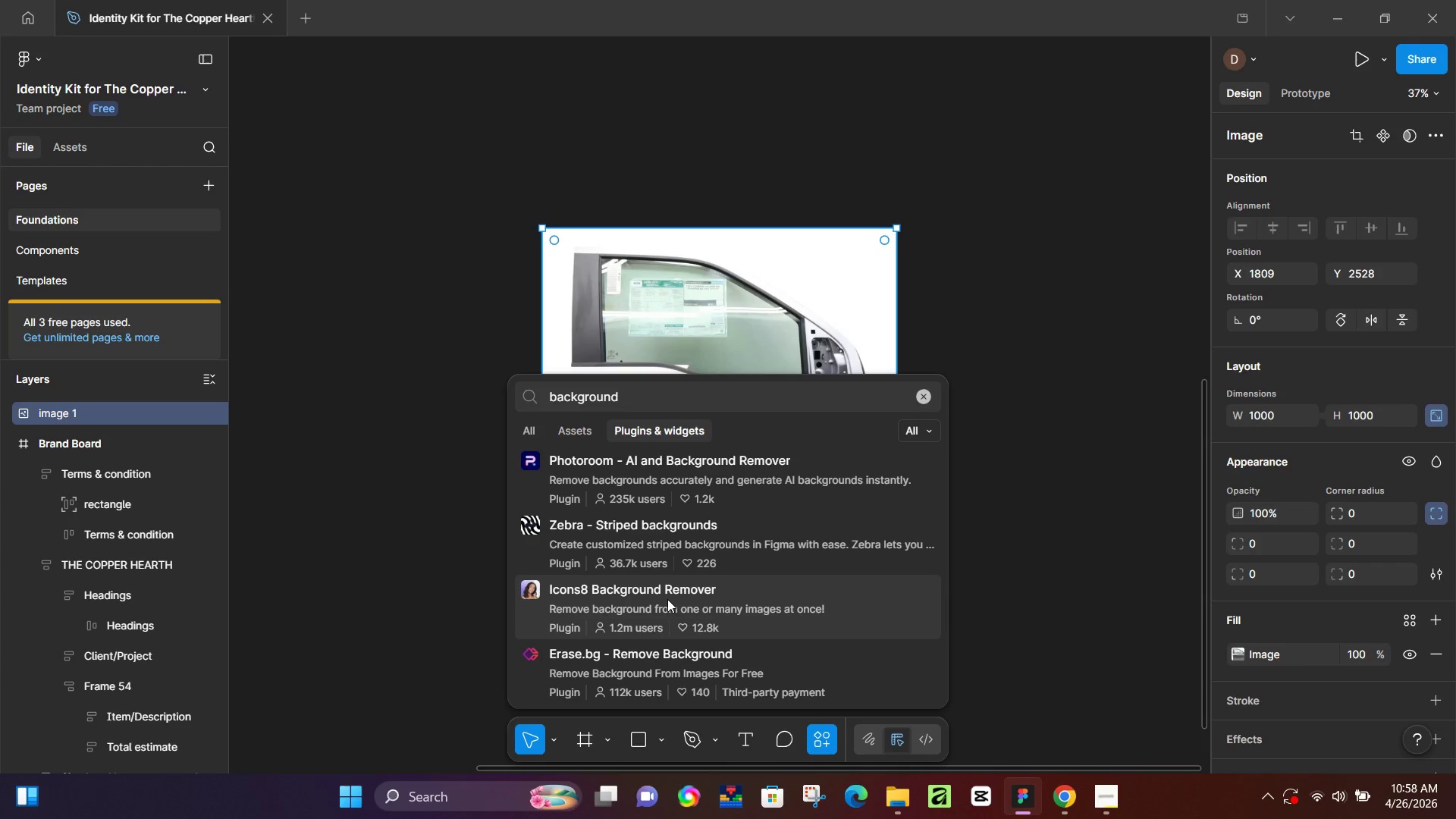 
wait(9.9)
 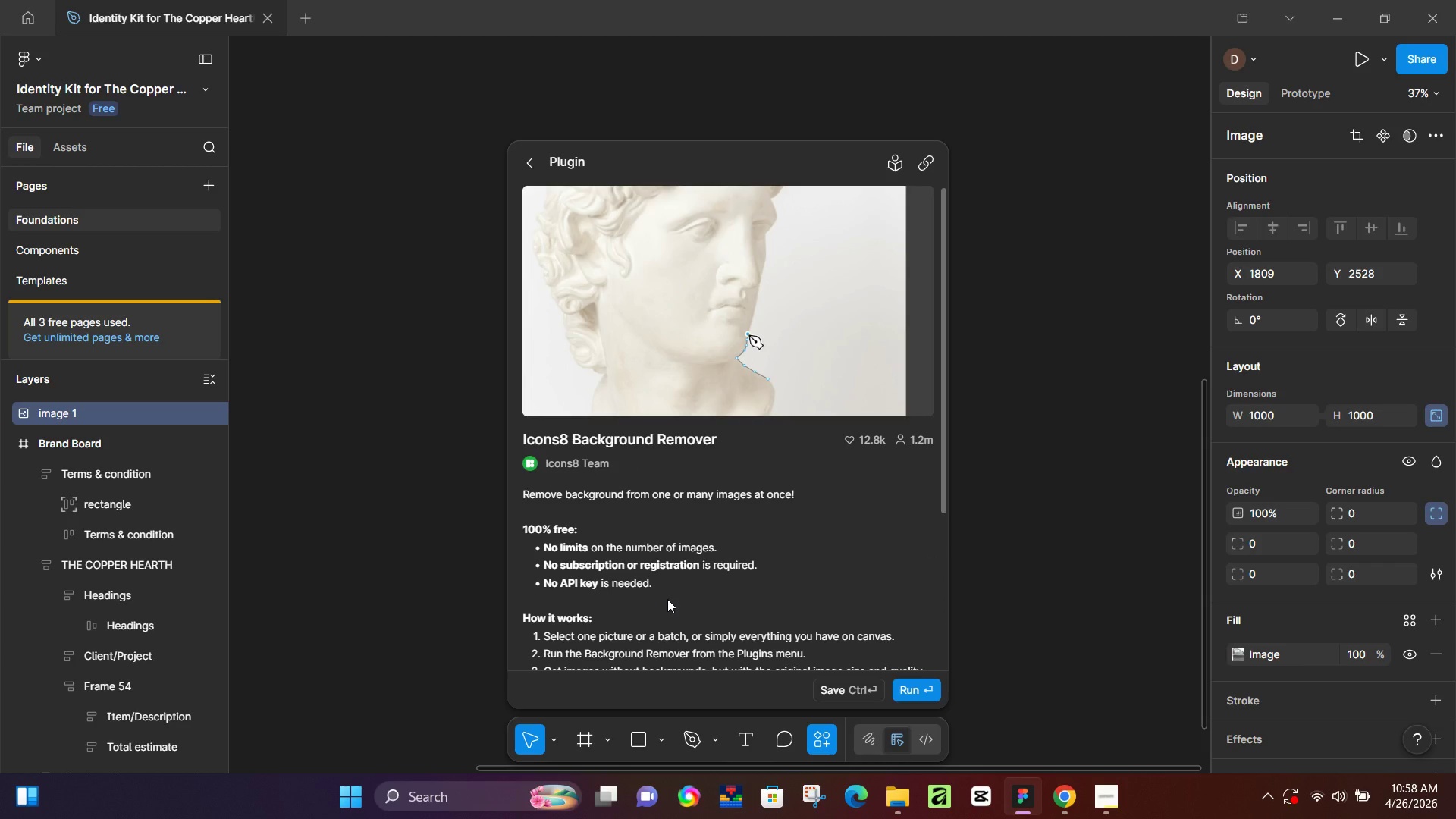 
left_click([915, 681])
 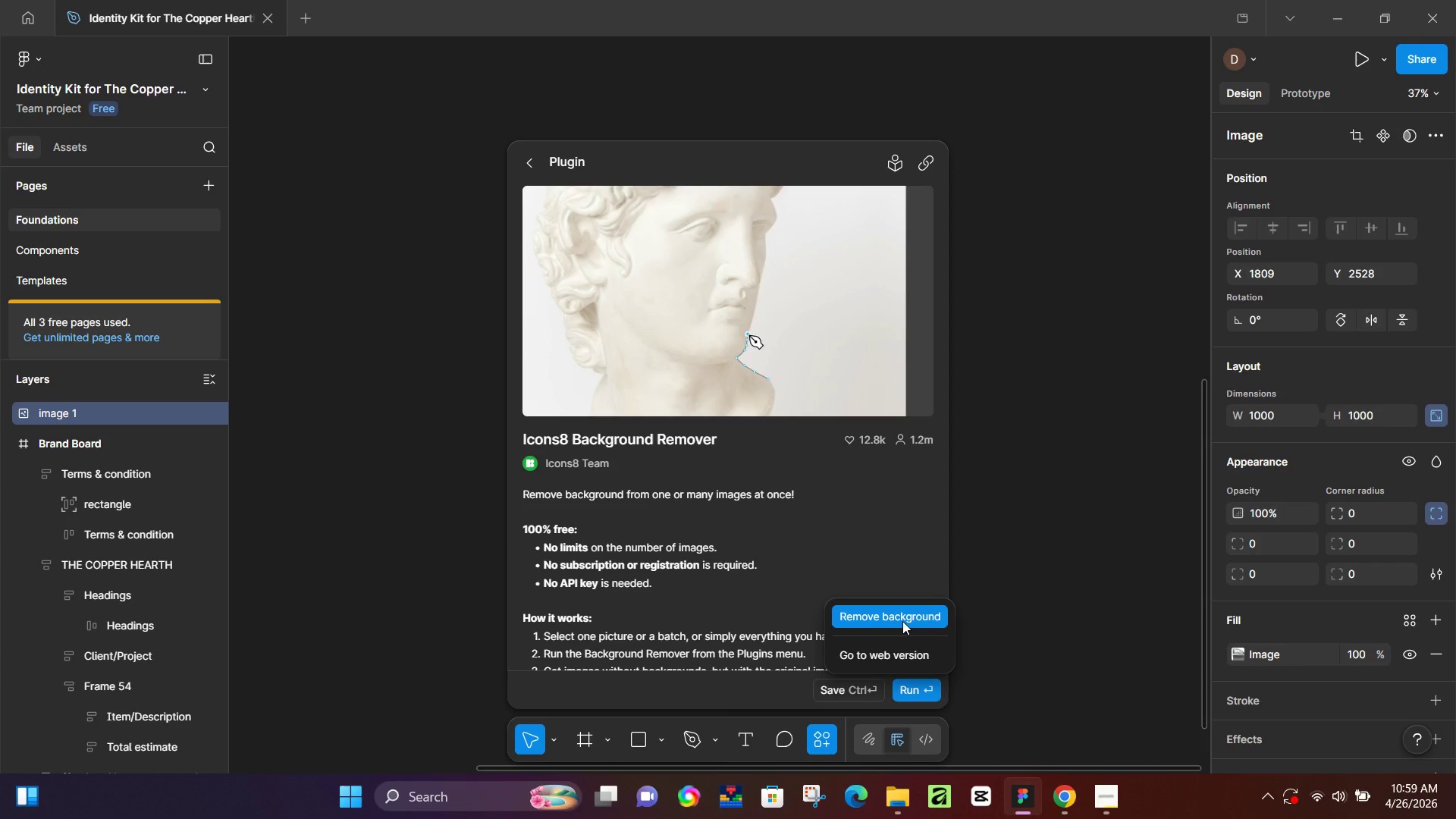 
left_click([902, 621])
 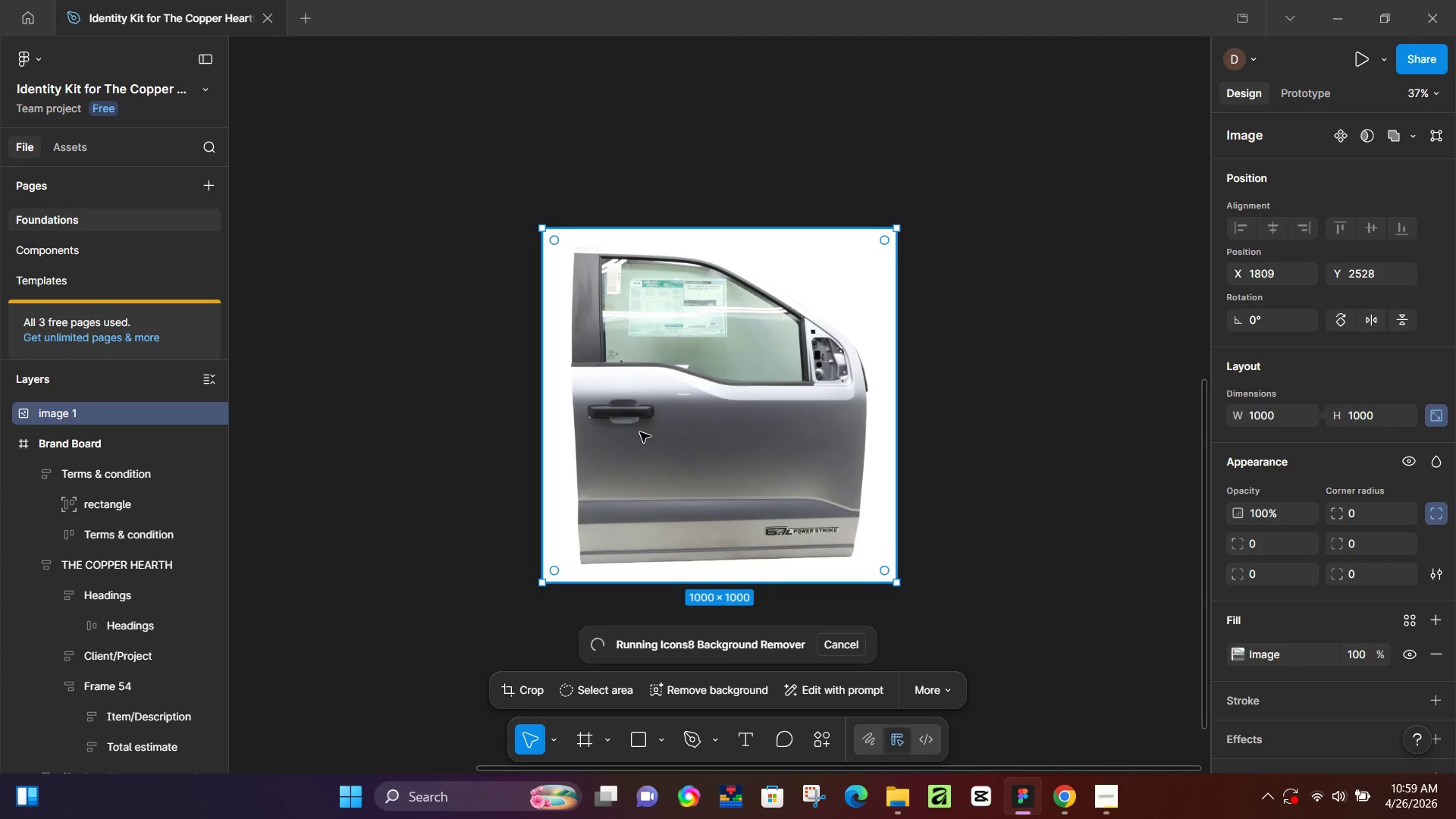 
wait(13.67)
 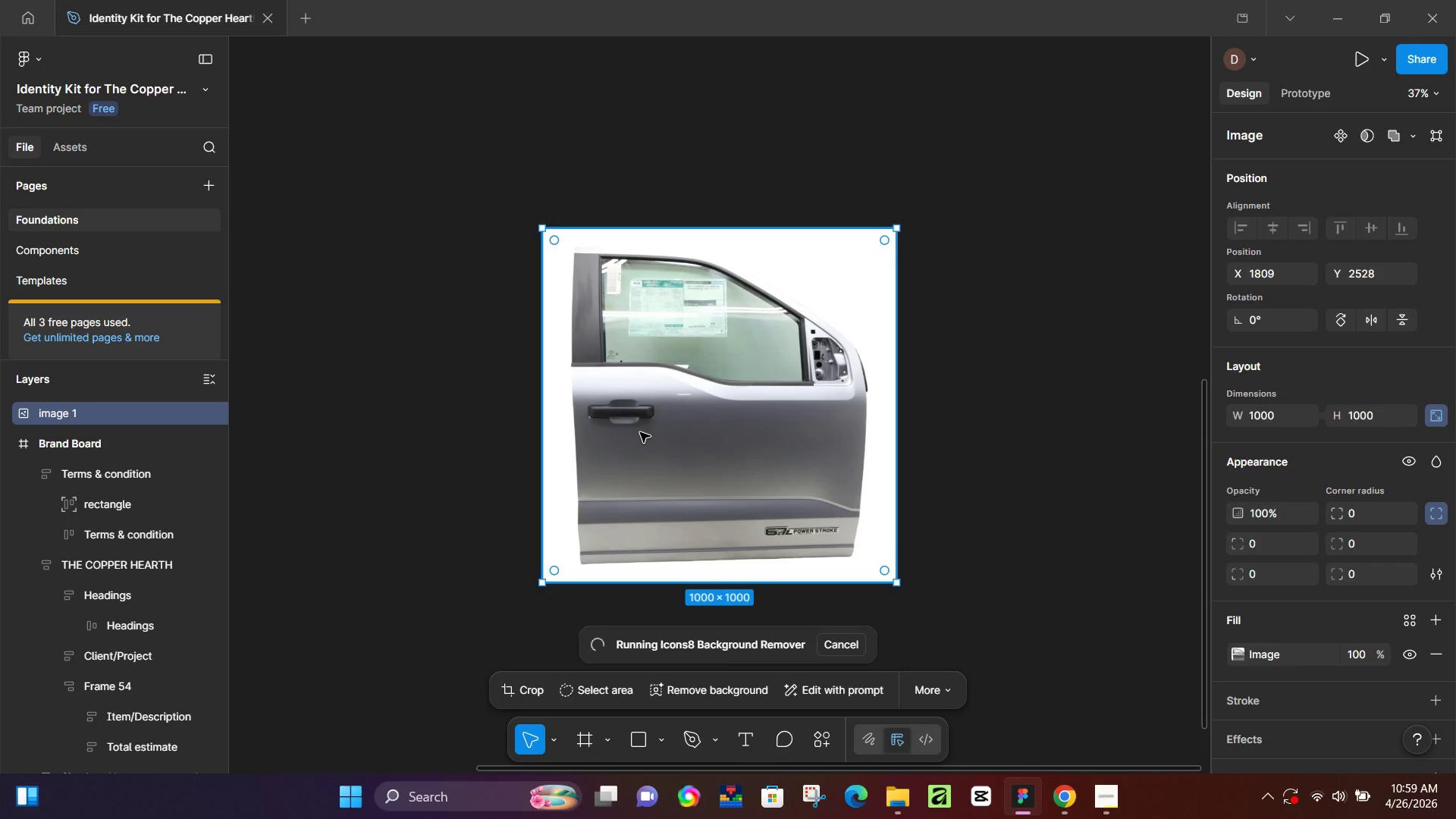 
hold_key(key=ControlLeft, duration=1.53)
 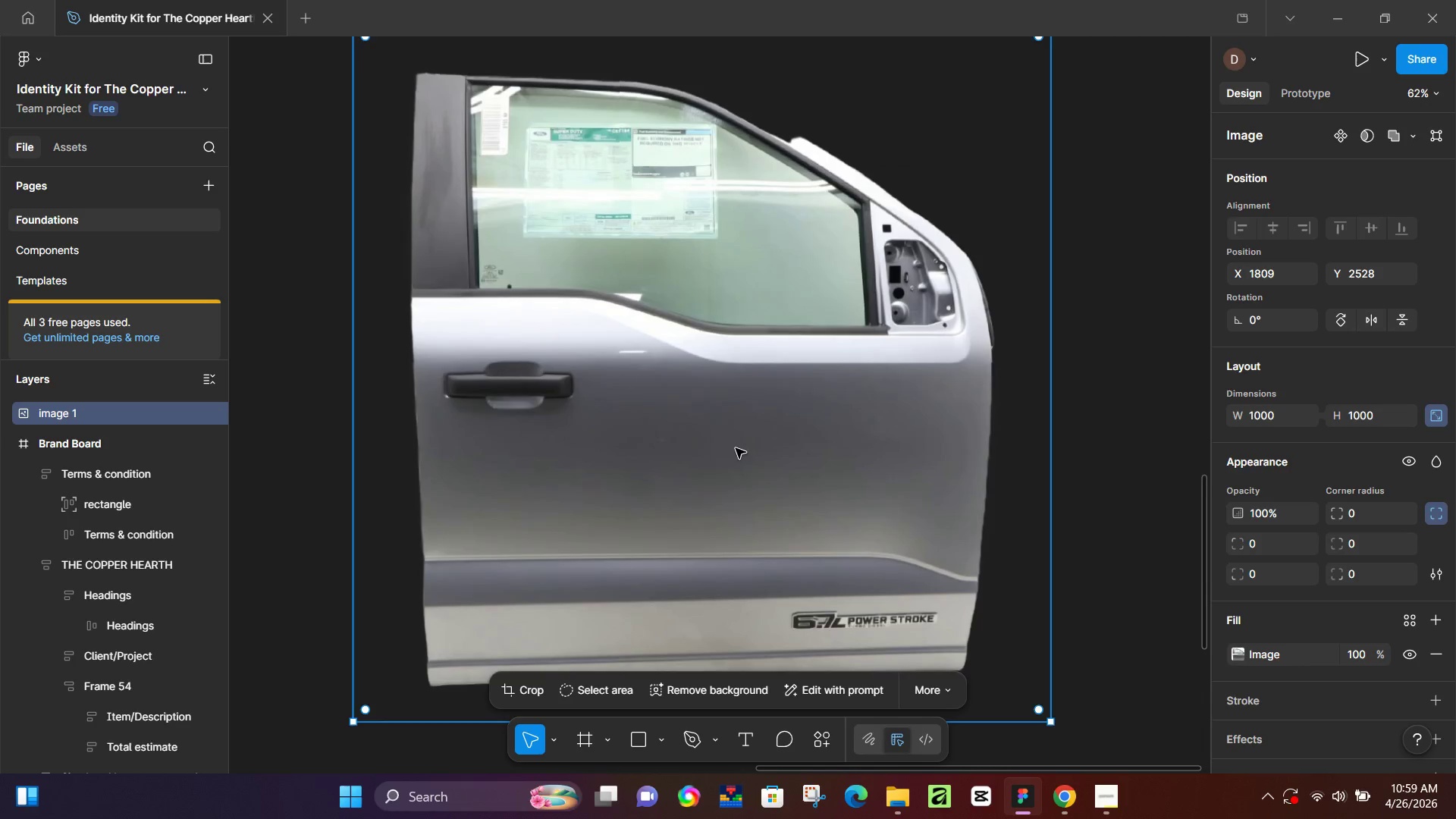 
hold_key(key=ControlLeft, duration=1.06)
 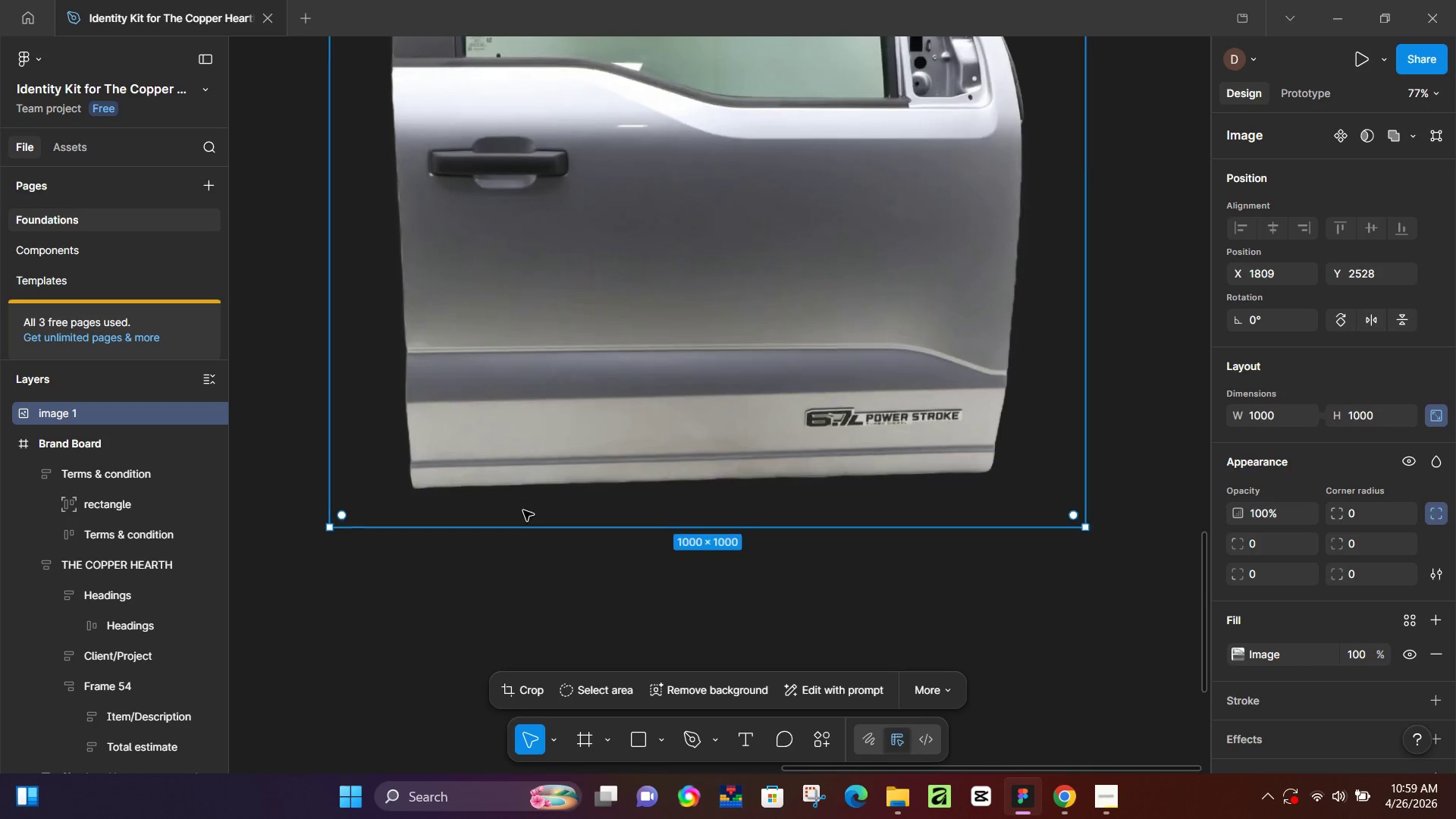 
scroll: coordinate [739, 436], scroll_direction: up, amount: 7.0
 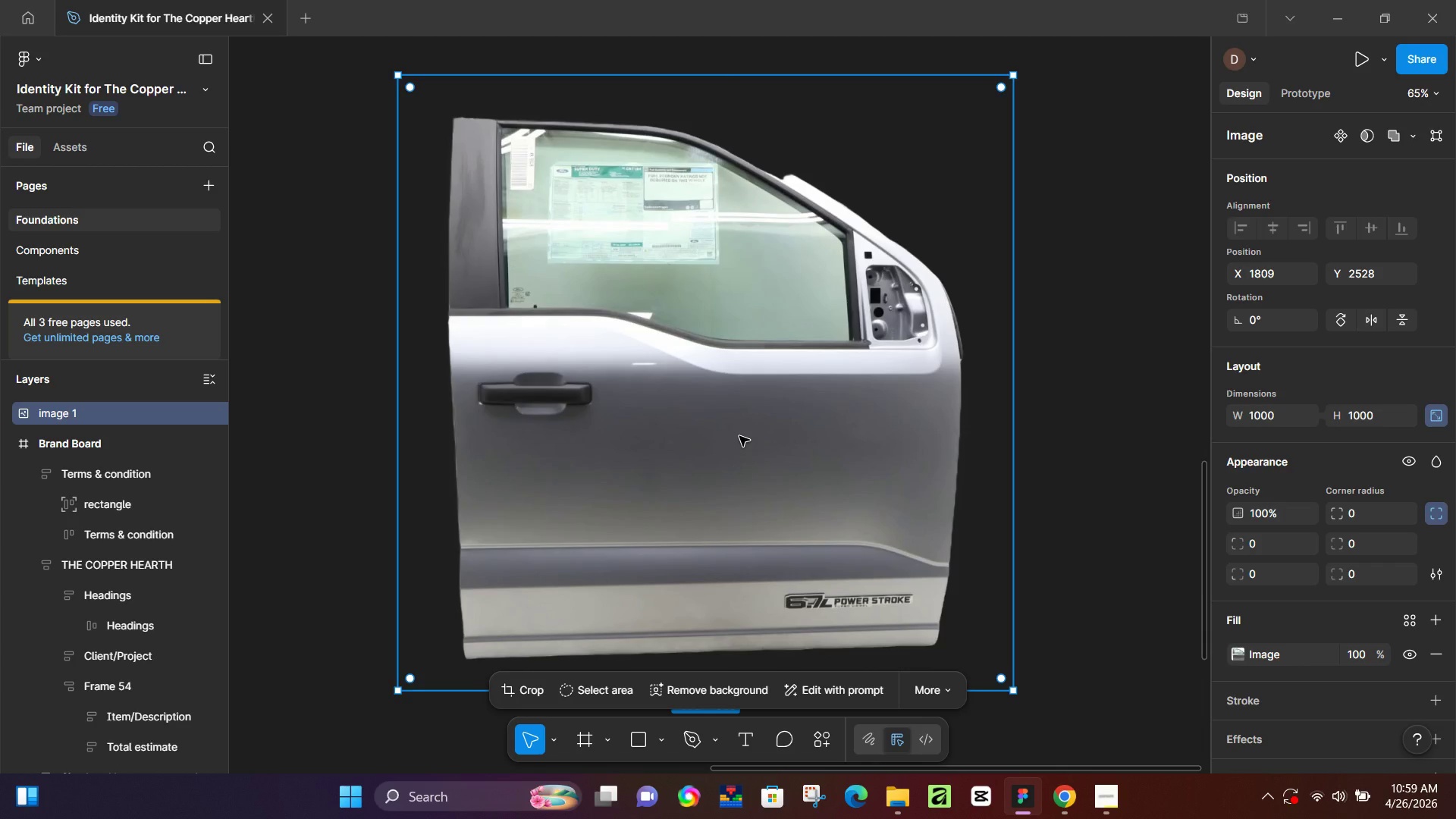 
hold_key(key=ControlLeft, duration=0.44)
 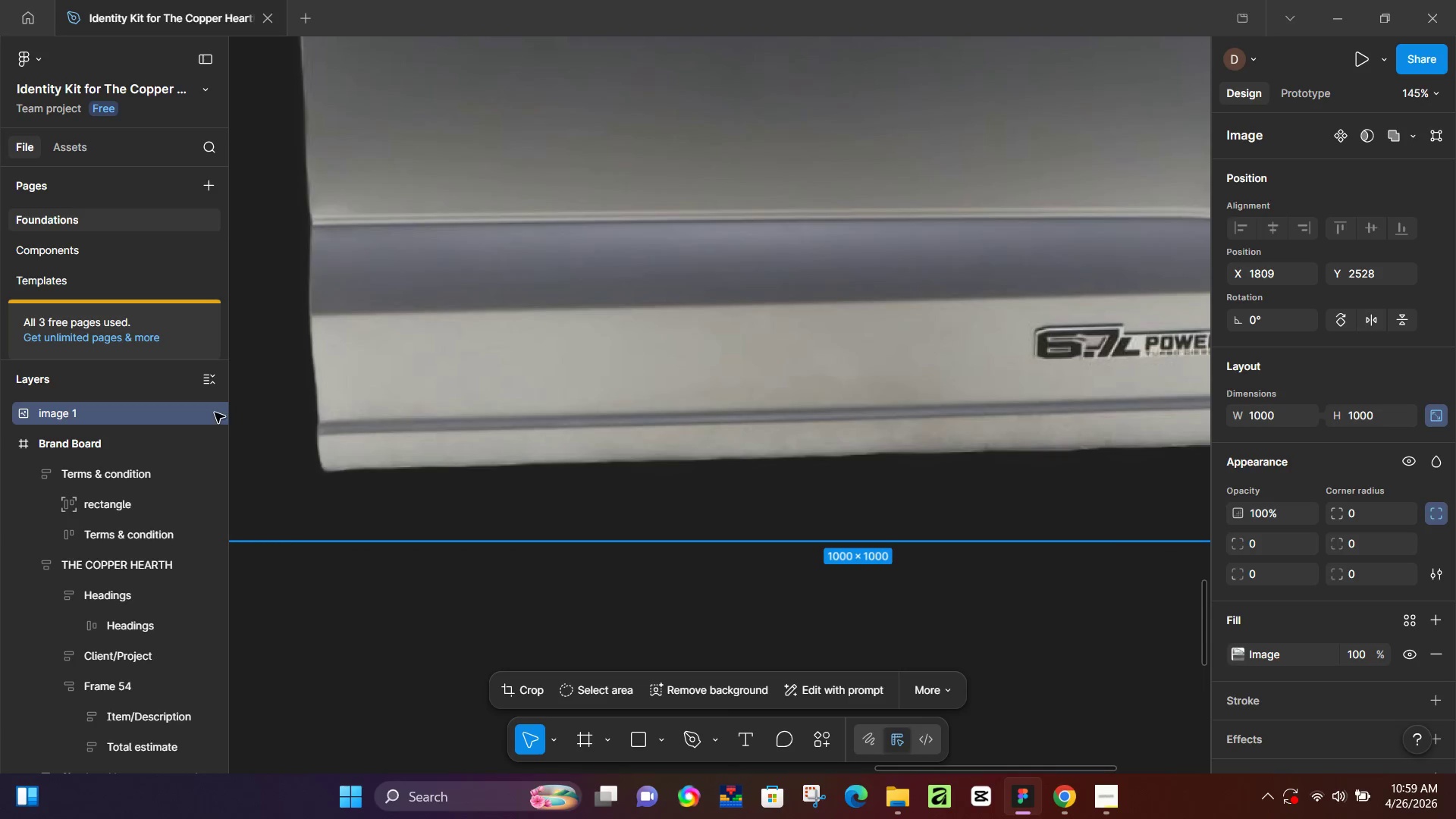 
scroll: coordinate [738, 442], scroll_direction: up, amount: 1.0
 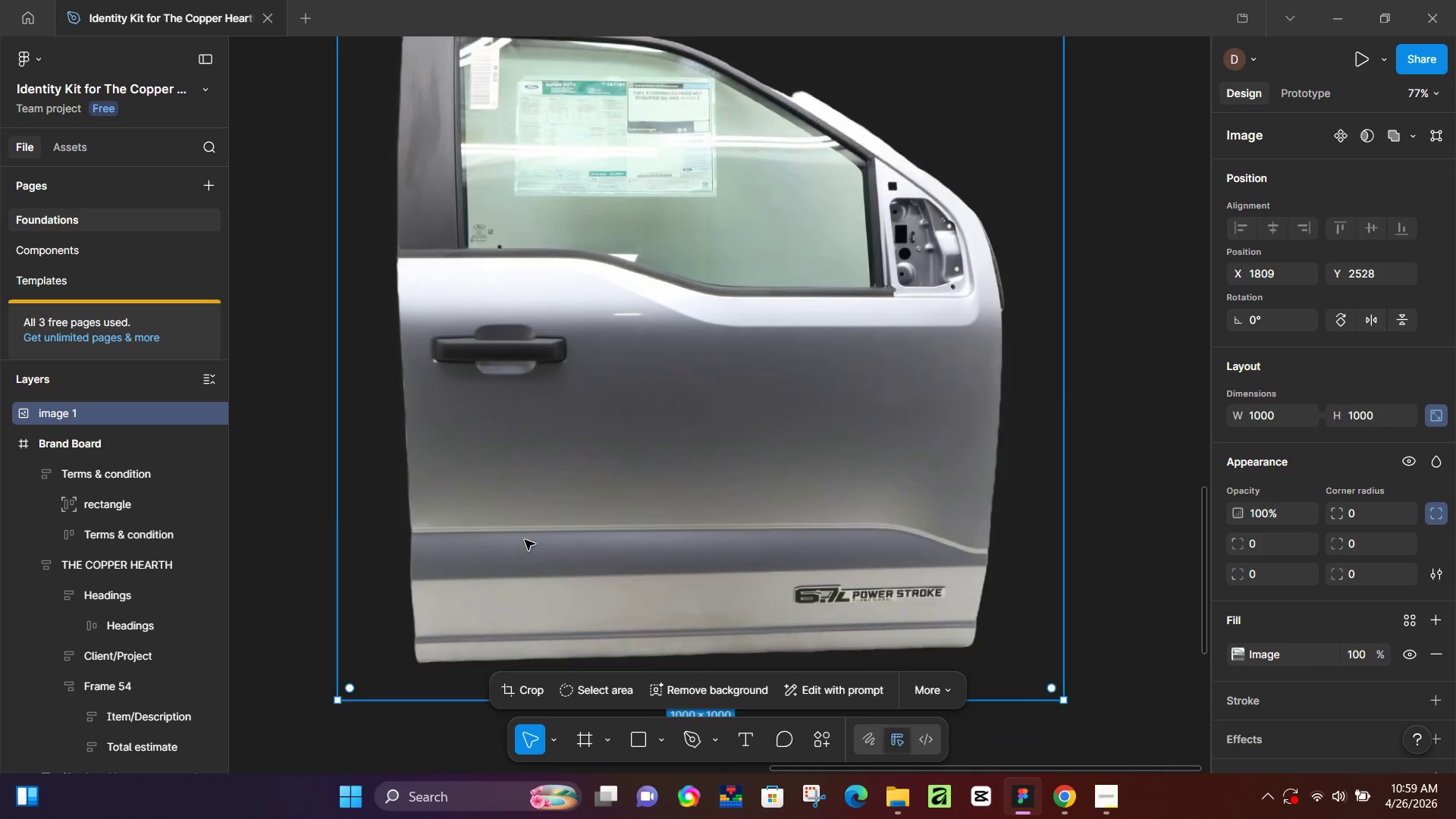 
key(Control+ControlLeft)
 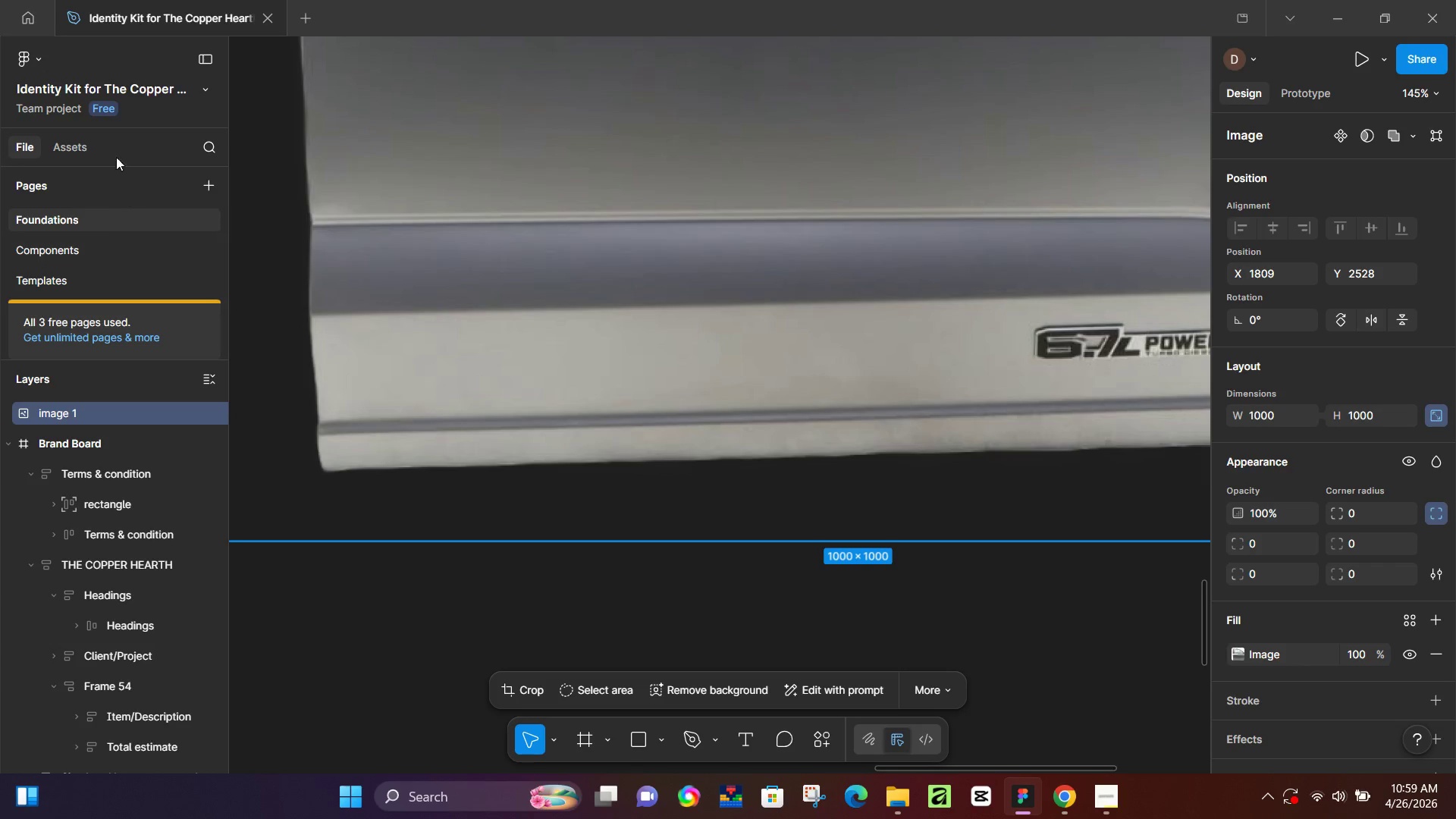 
scroll: coordinate [523, 510], scroll_direction: up, amount: 1.0
 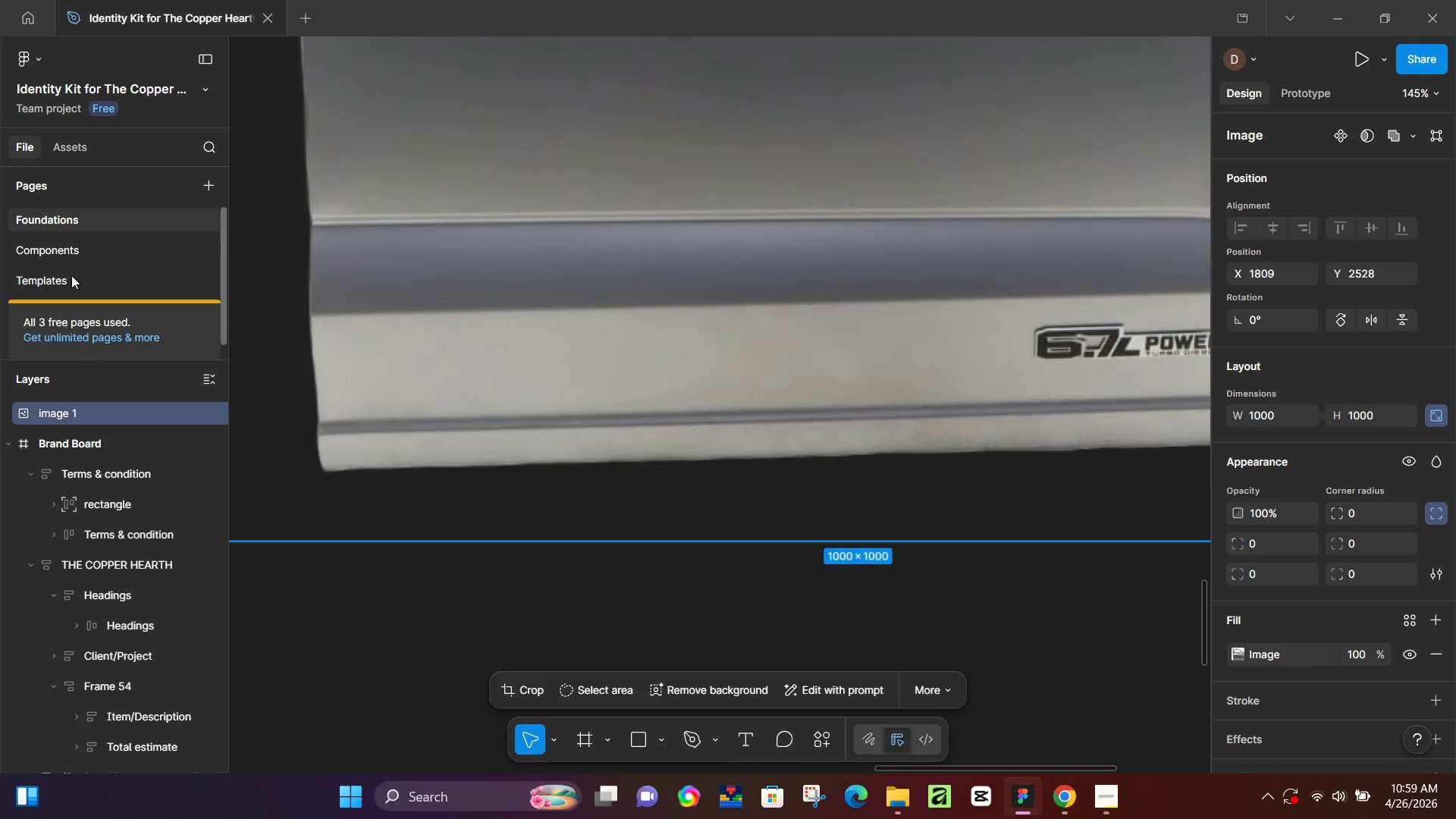 
left_click([76, 138])
 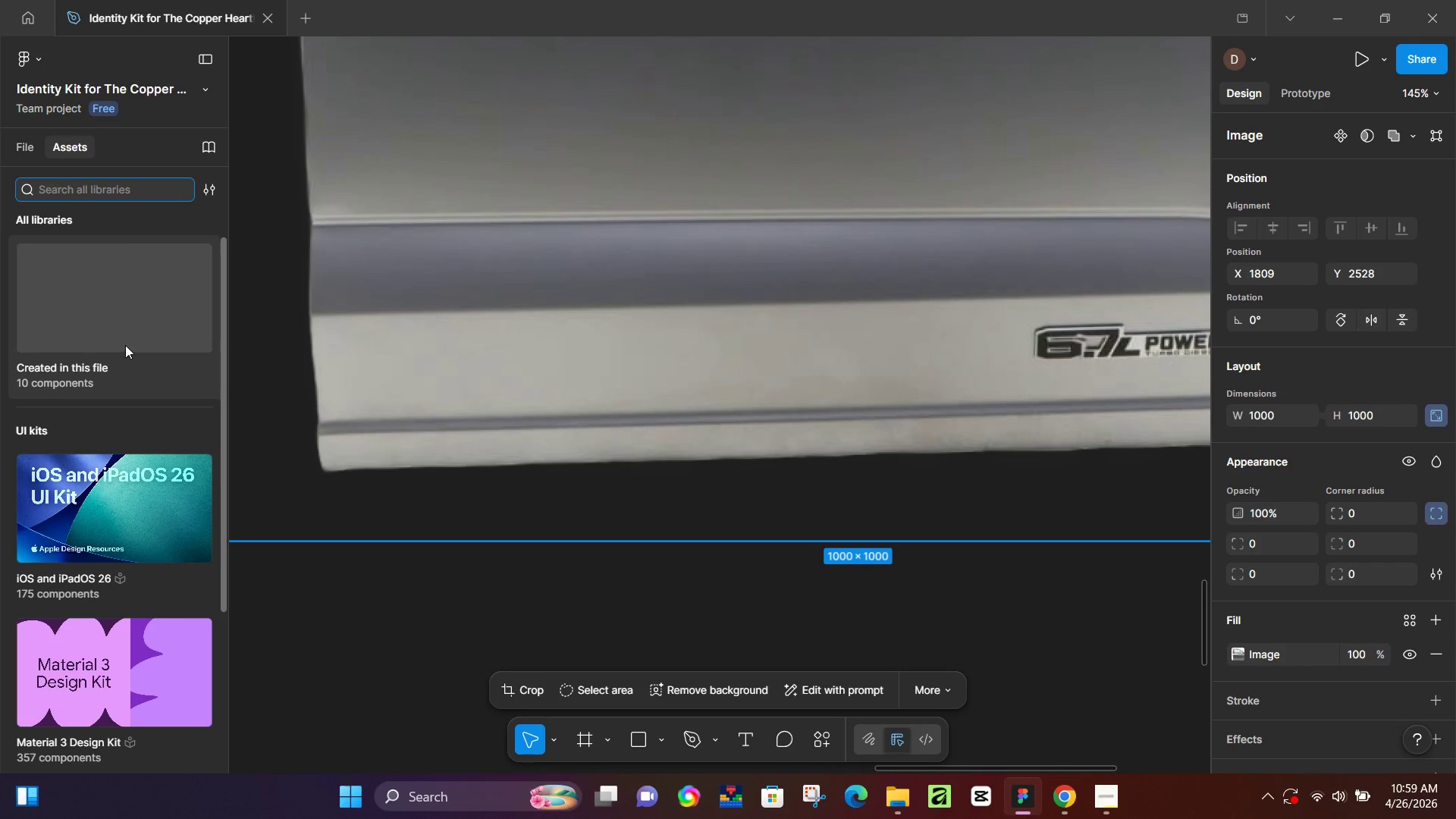 
left_click([125, 327])
 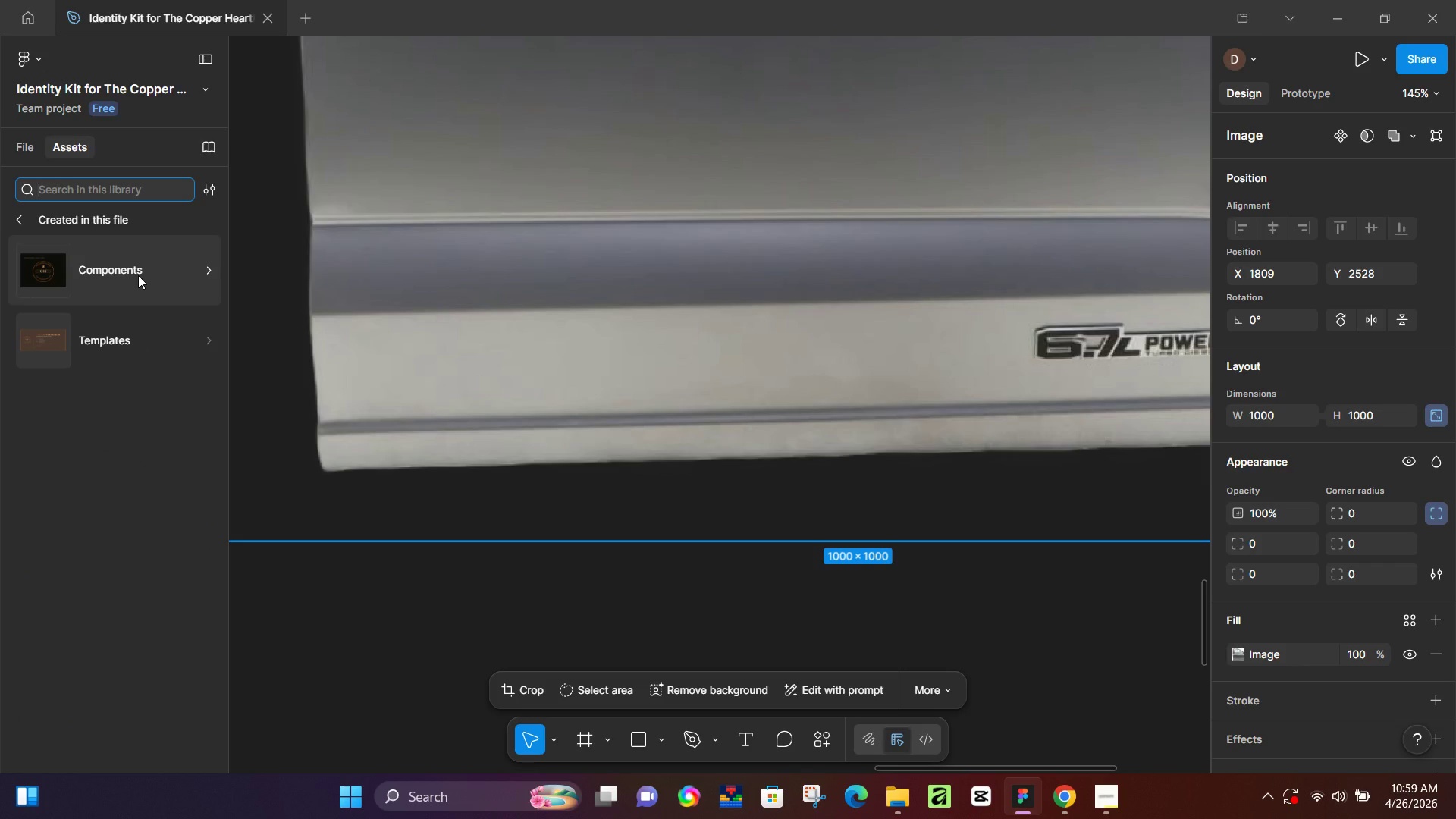 
left_click([138, 275])
 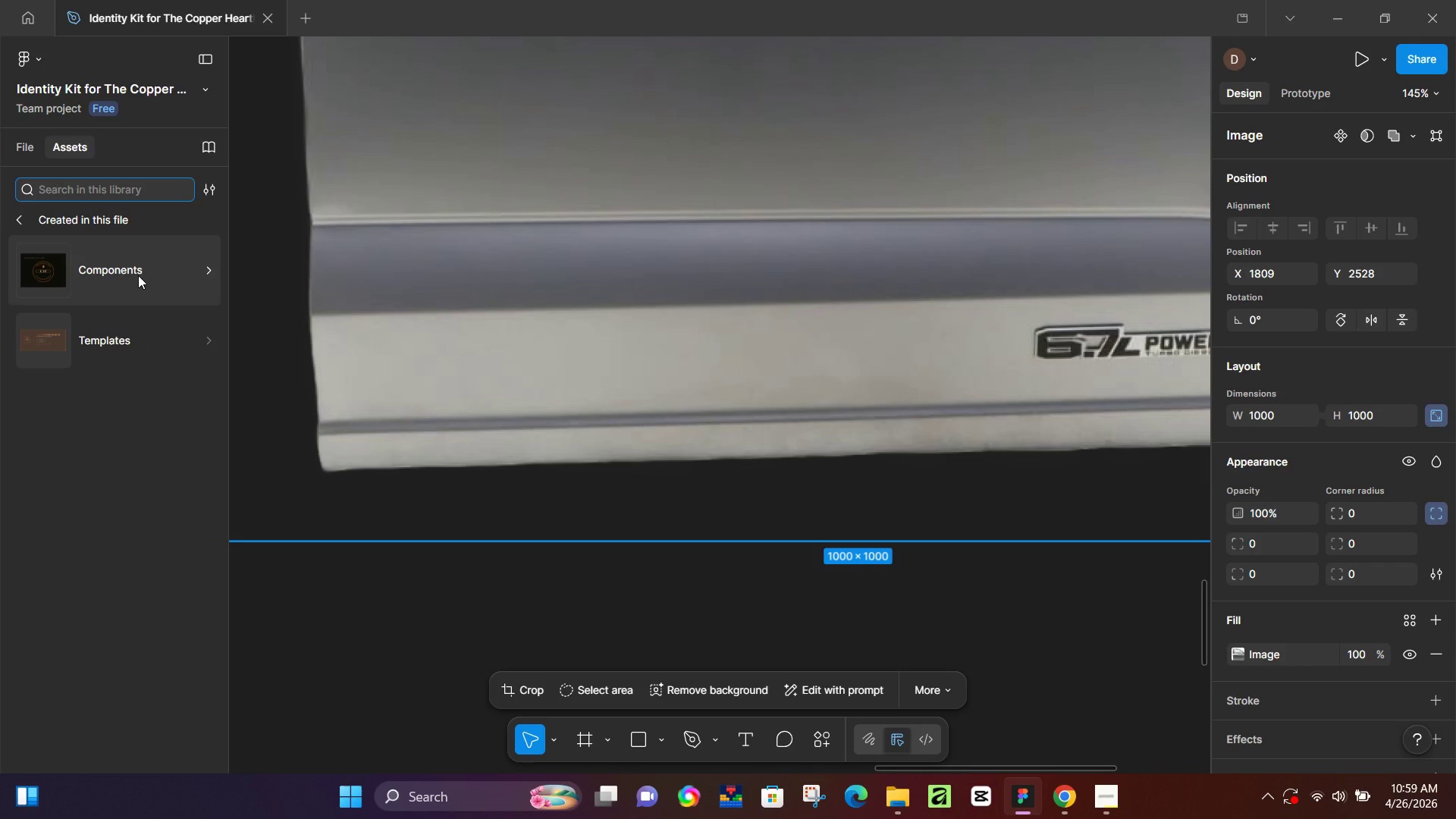 
mouse_move([152, 294])
 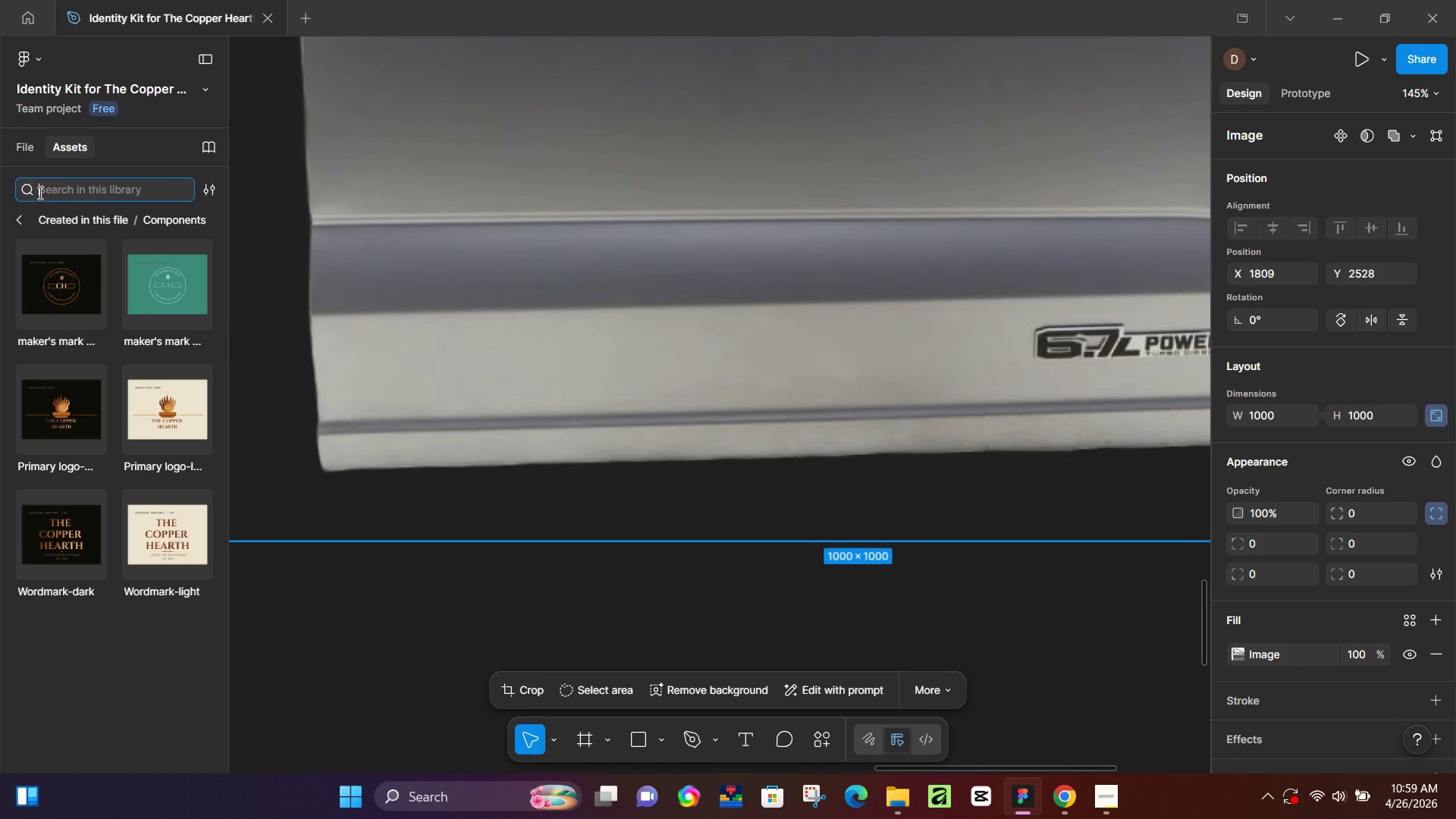 
left_click([25, 155])
 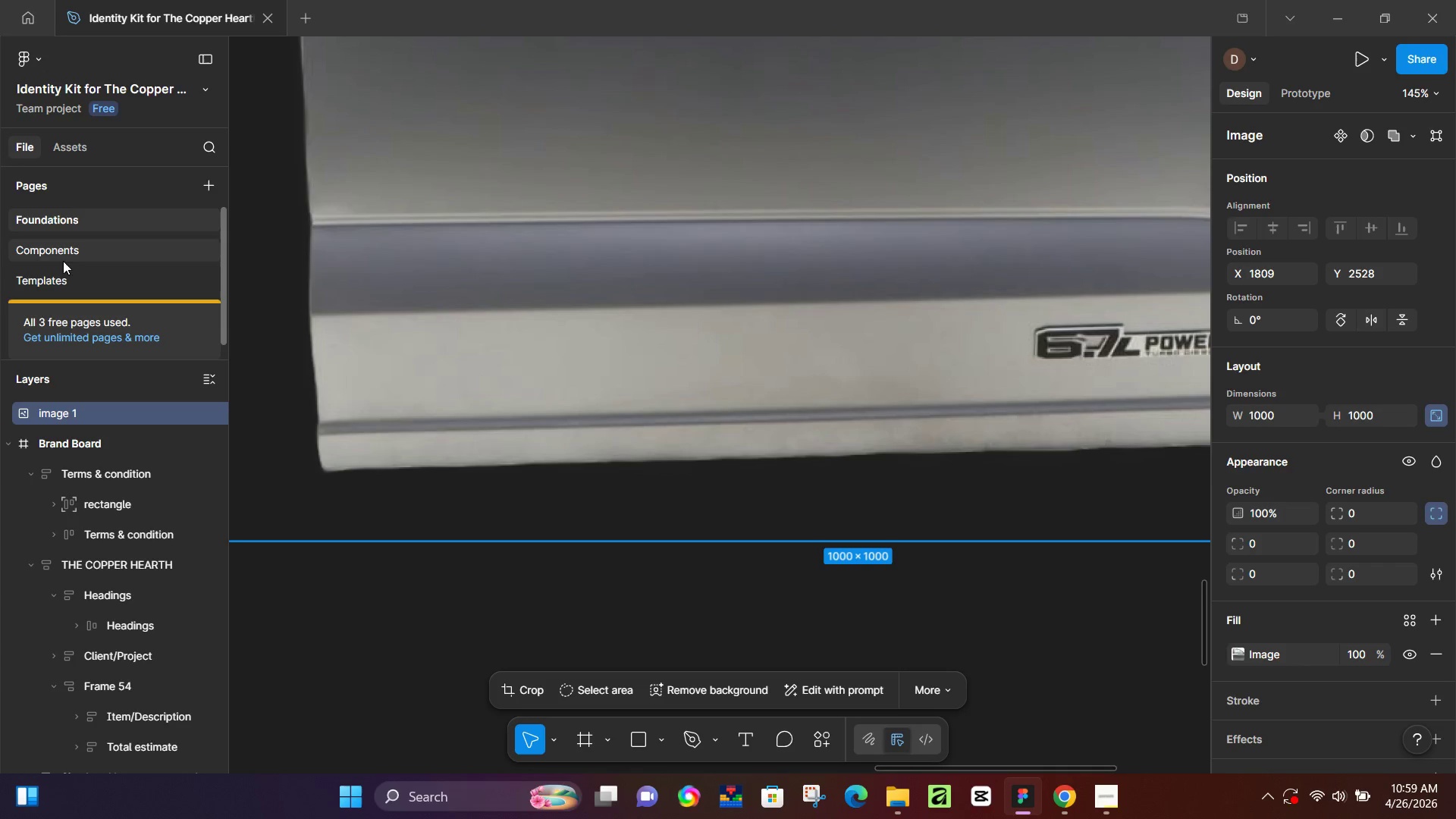 
left_click([63, 278])
 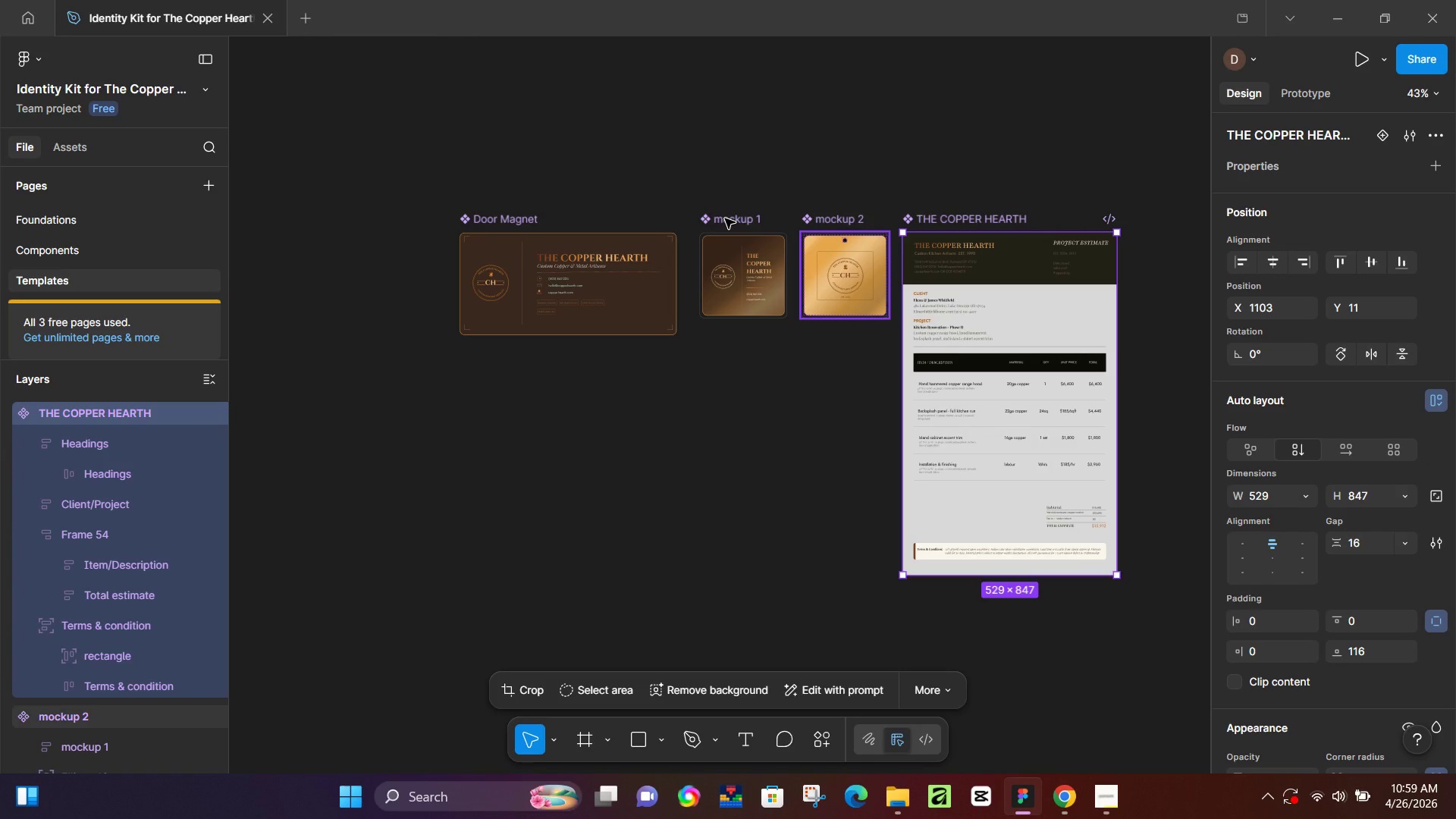 
wait(8.09)
 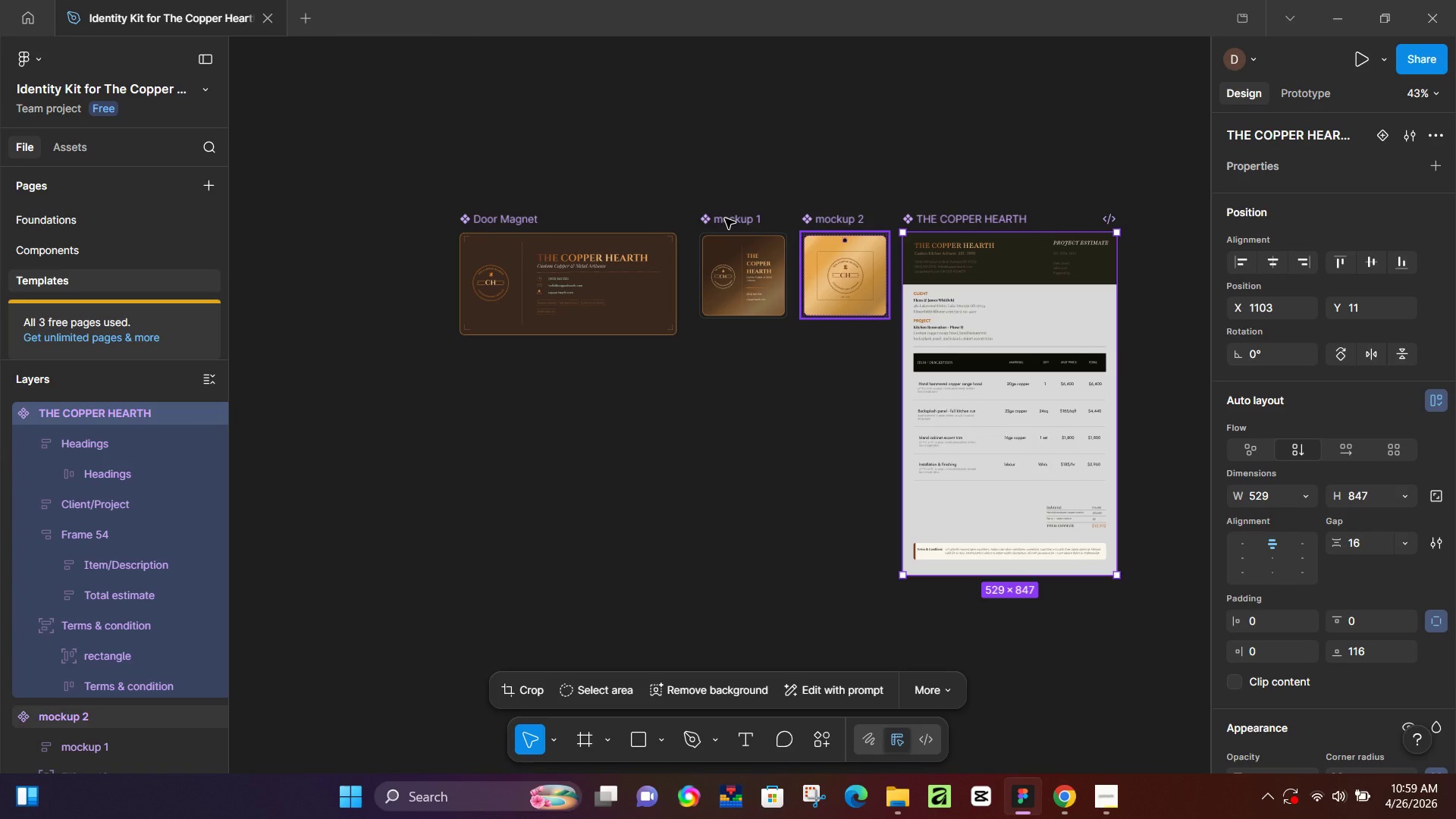 
left_click([64, 217])
 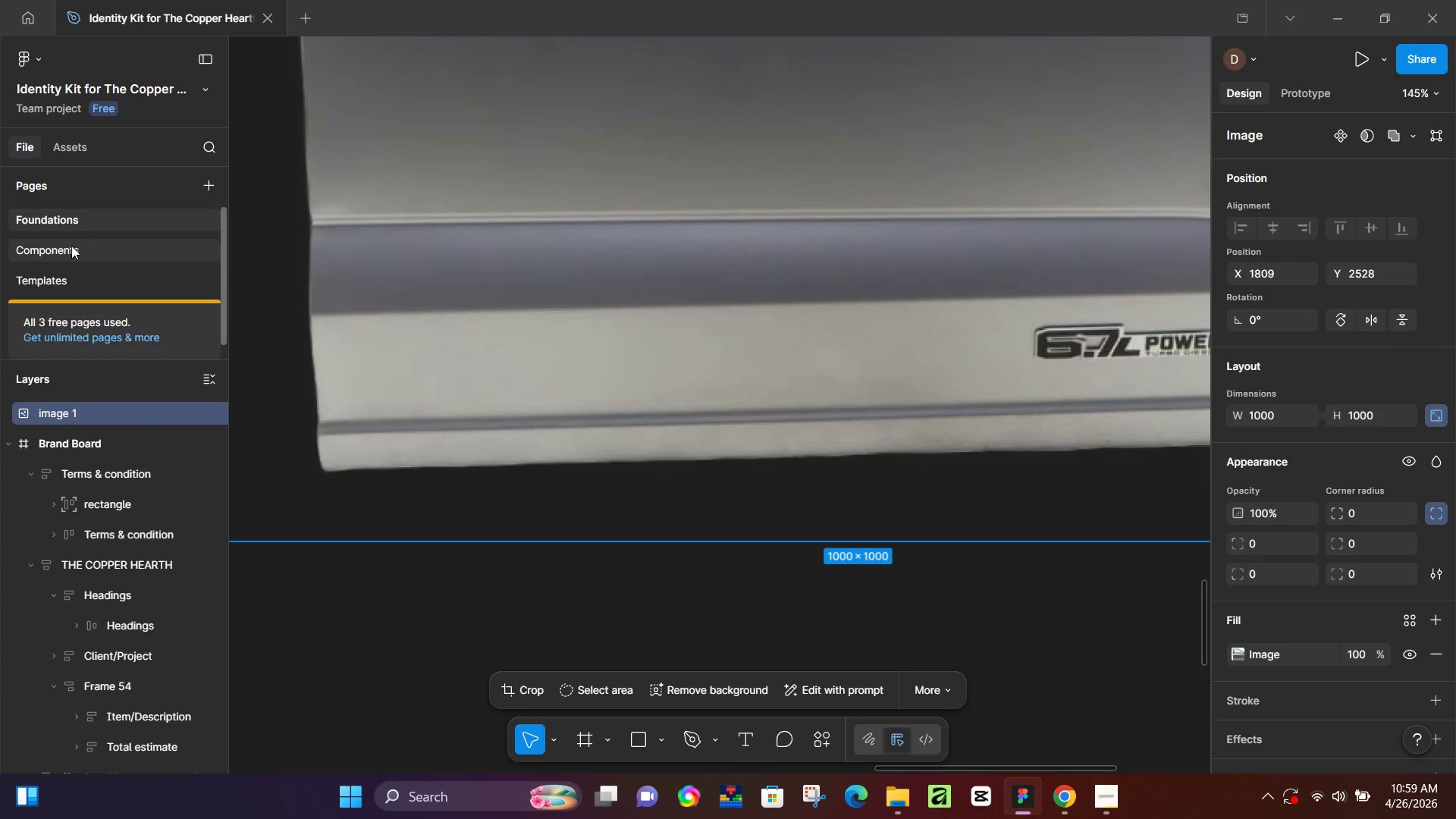 
left_click([70, 151])
 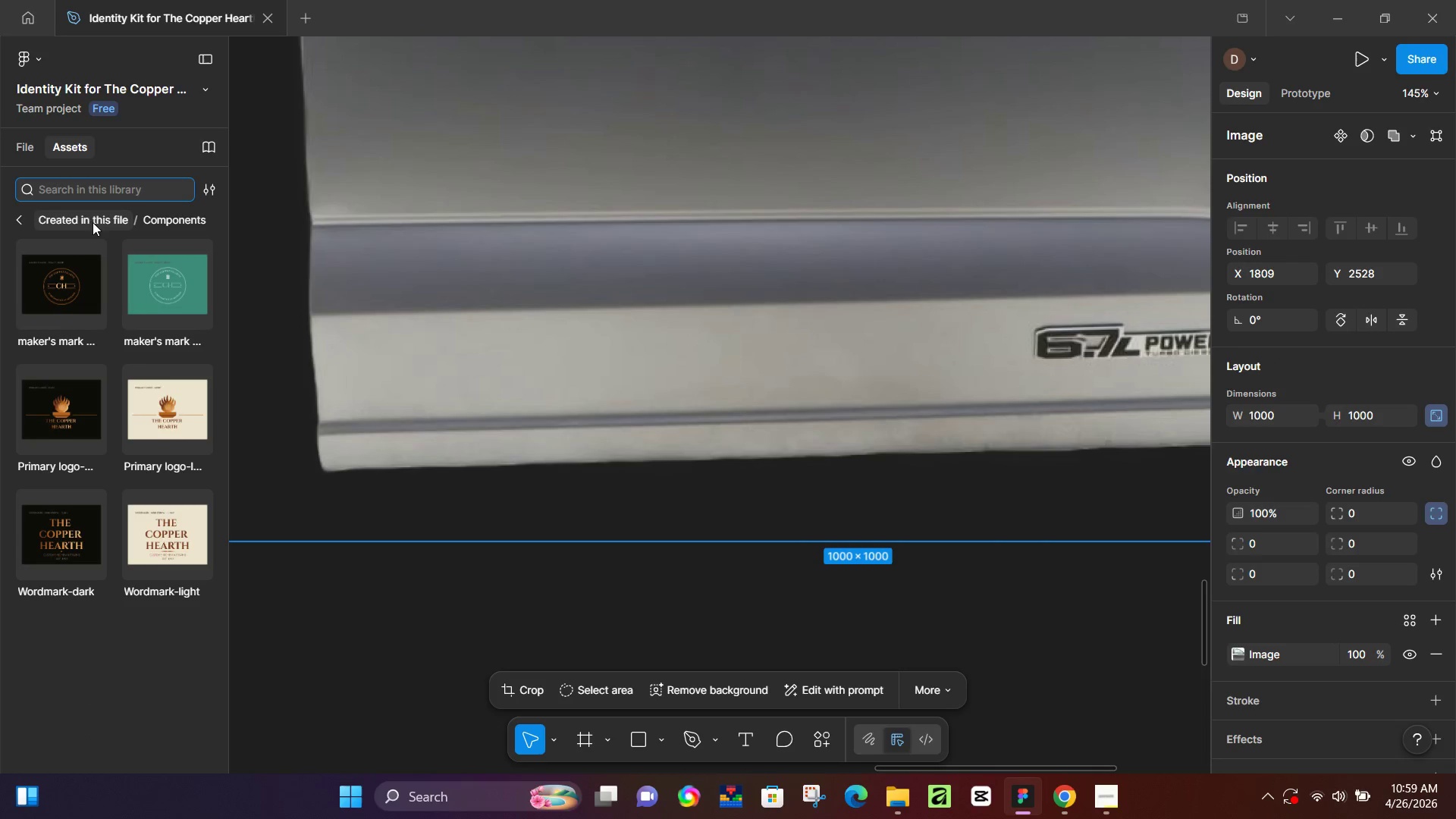 
wait(6.69)
 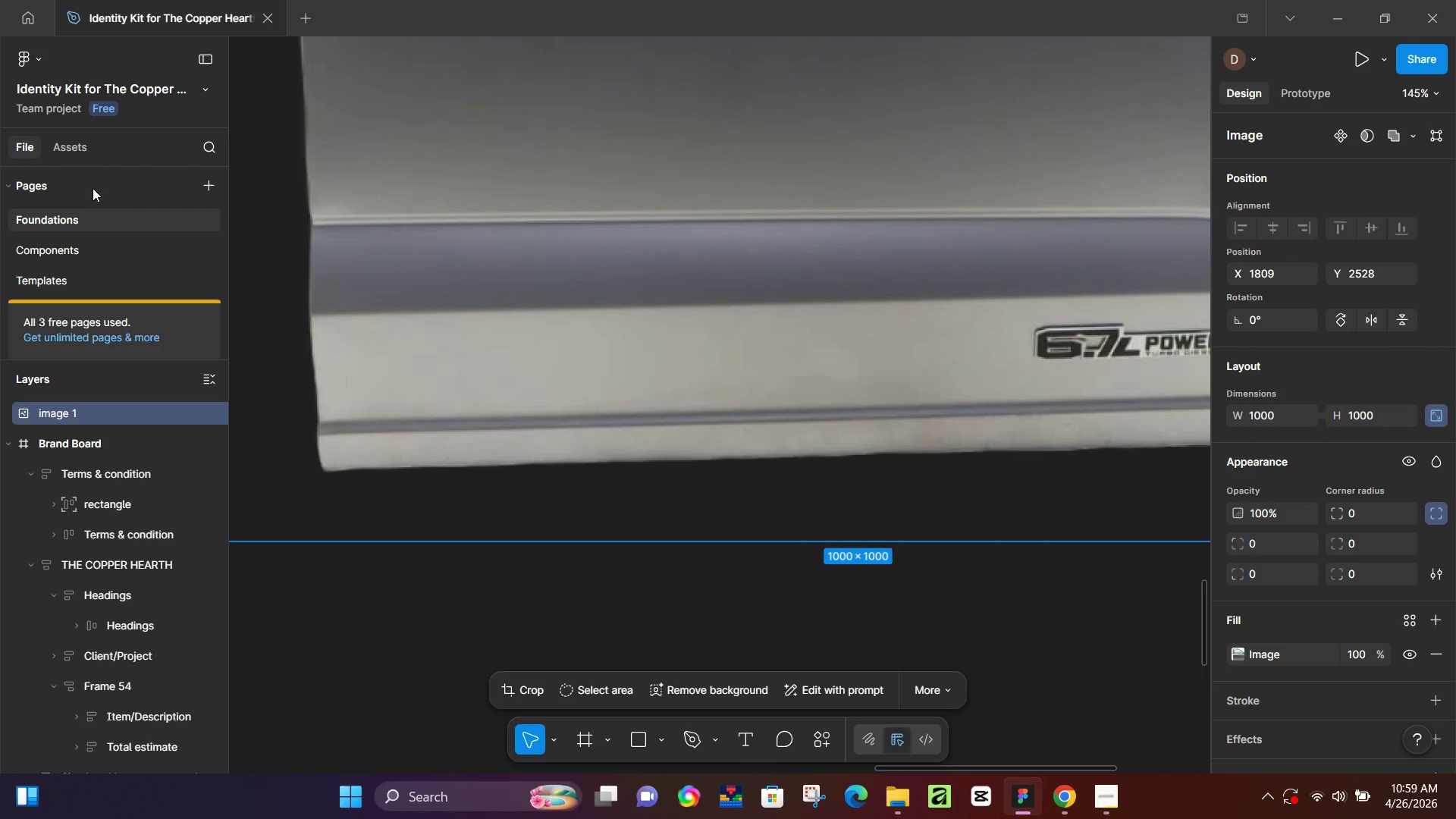 
left_click([77, 219])
 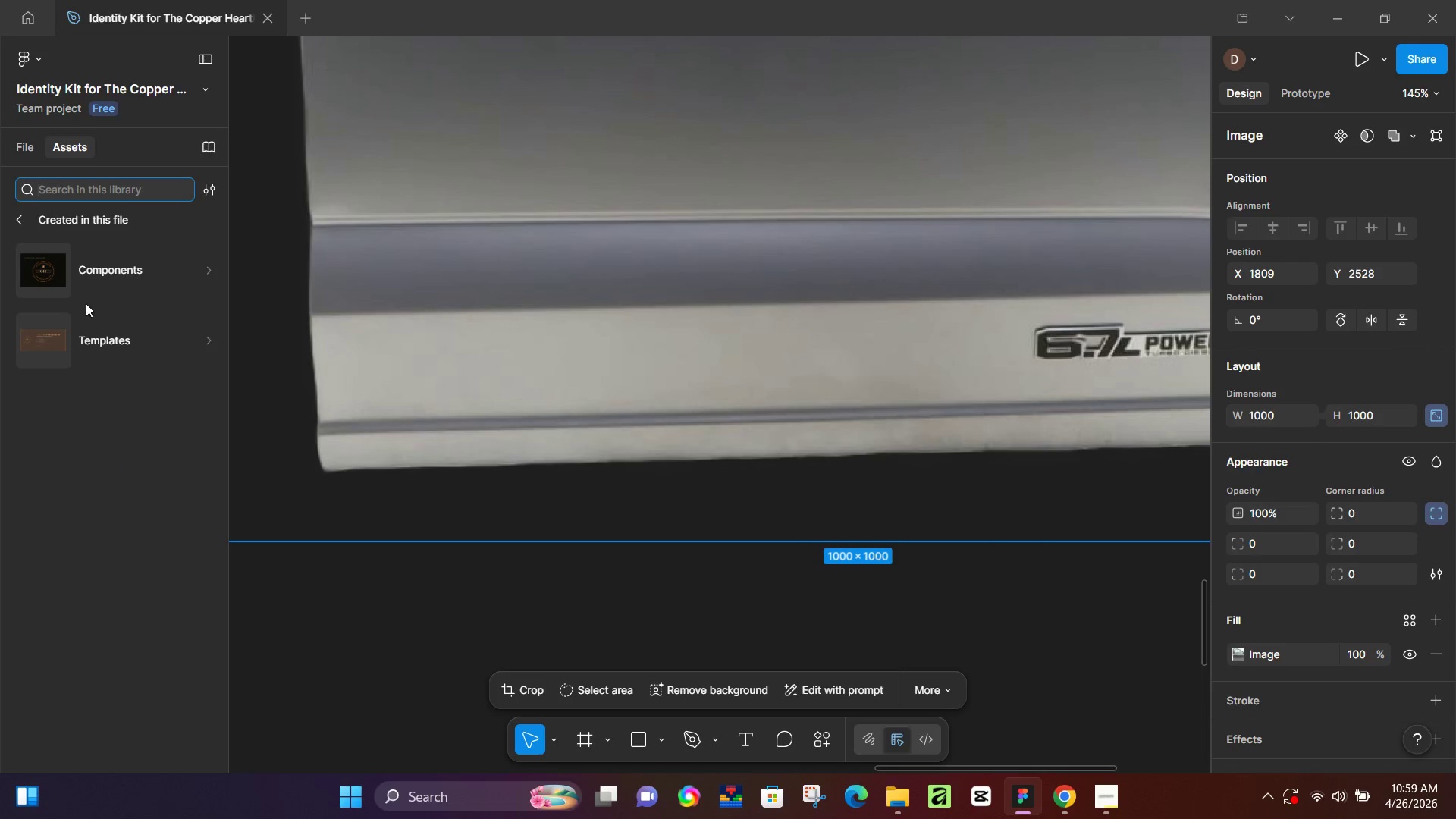 
left_click([90, 353])
 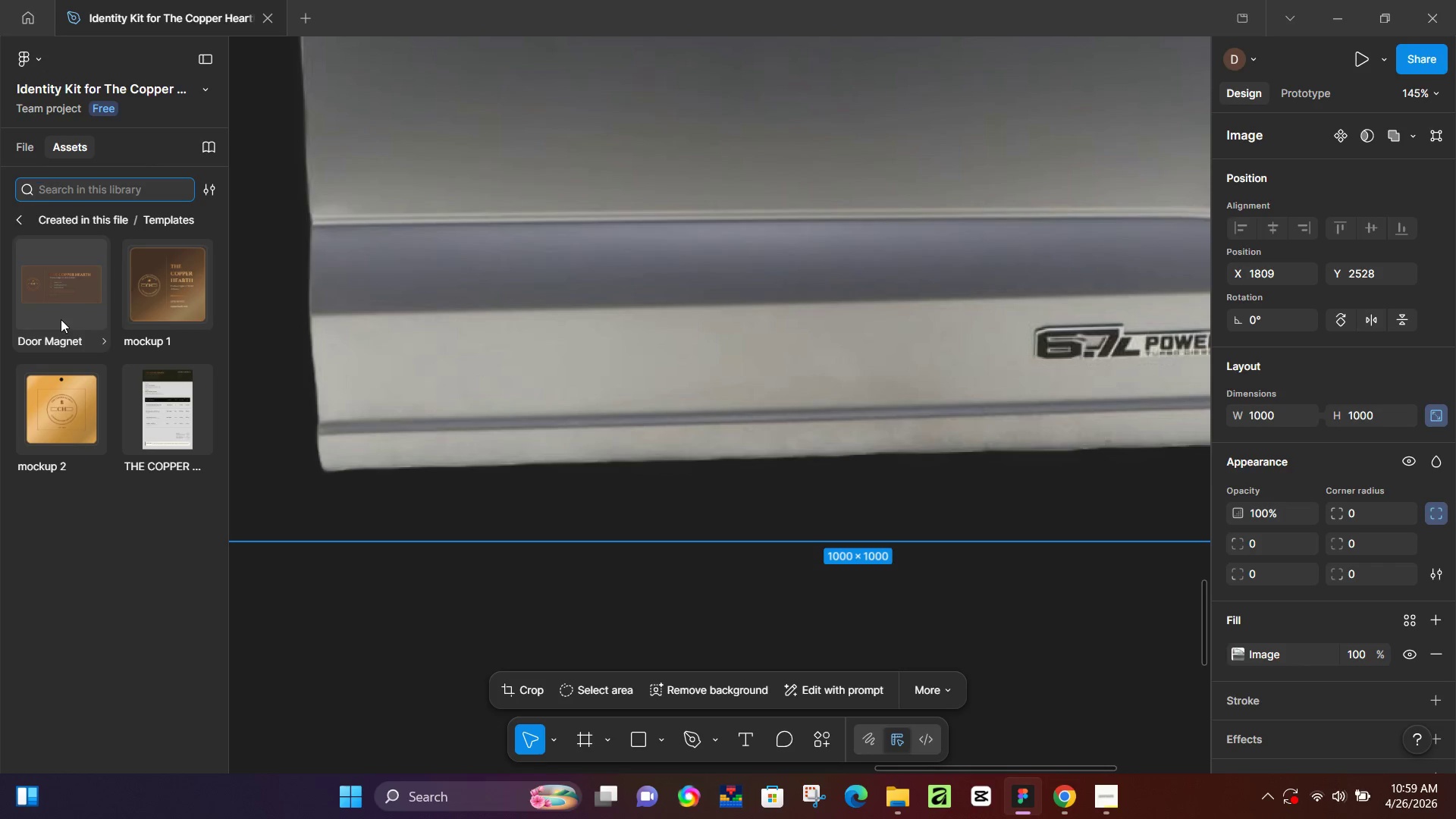 
left_click_drag(start_coordinate=[168, 283], to_coordinate=[565, 186])
 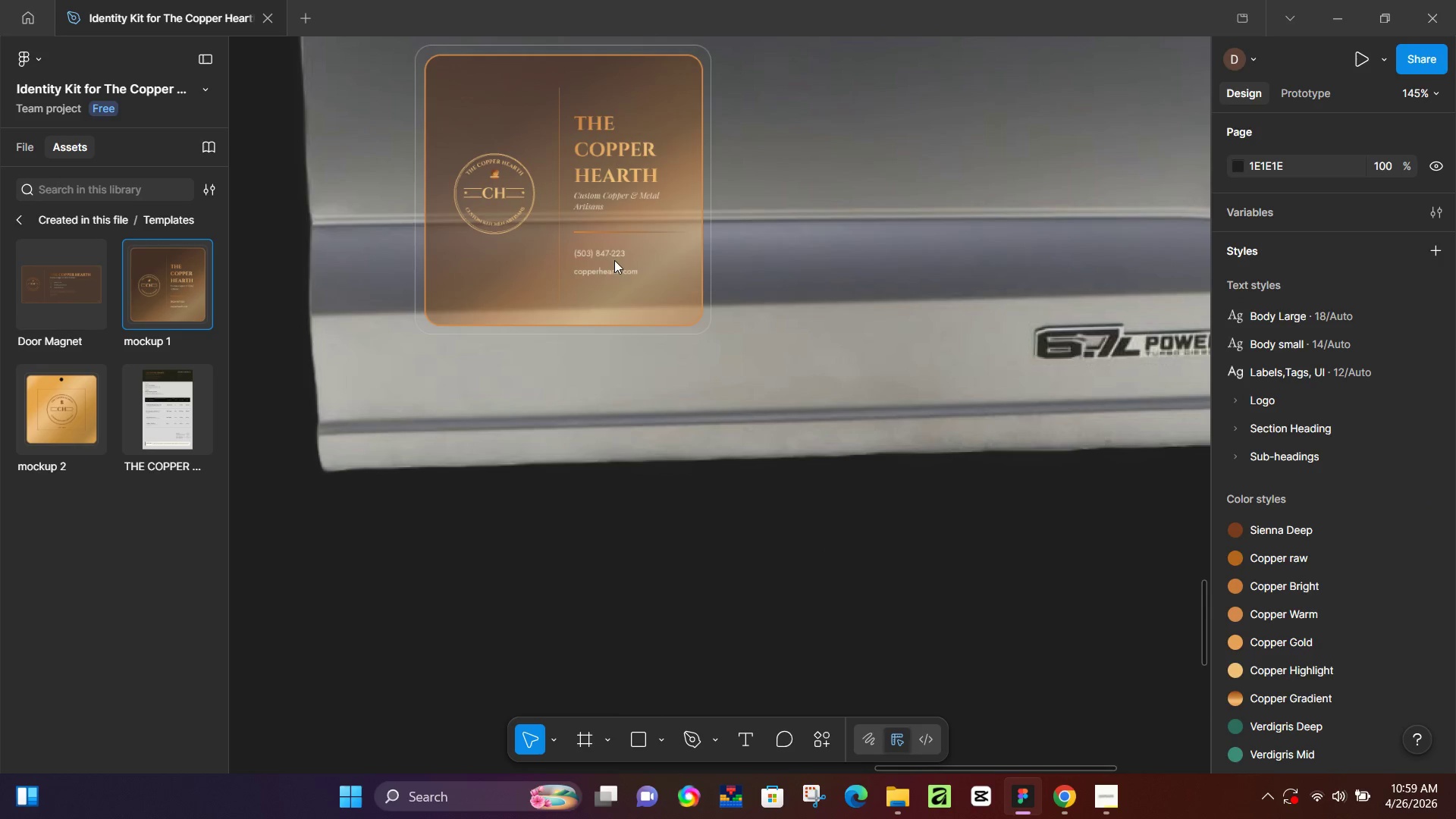 
hold_key(key=ControlLeft, duration=1.5)
 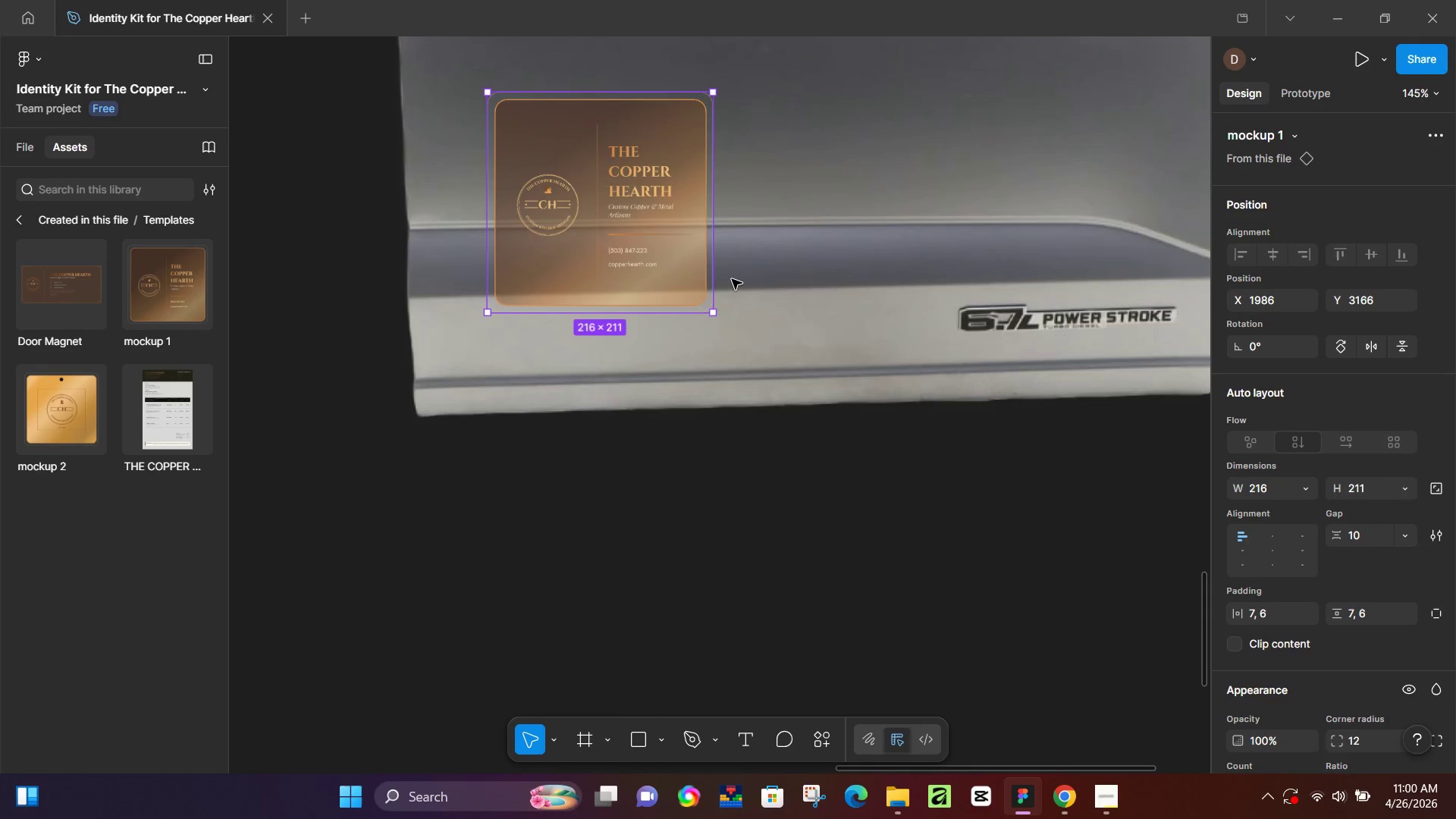 
hold_key(key=ControlLeft, duration=1.2)
 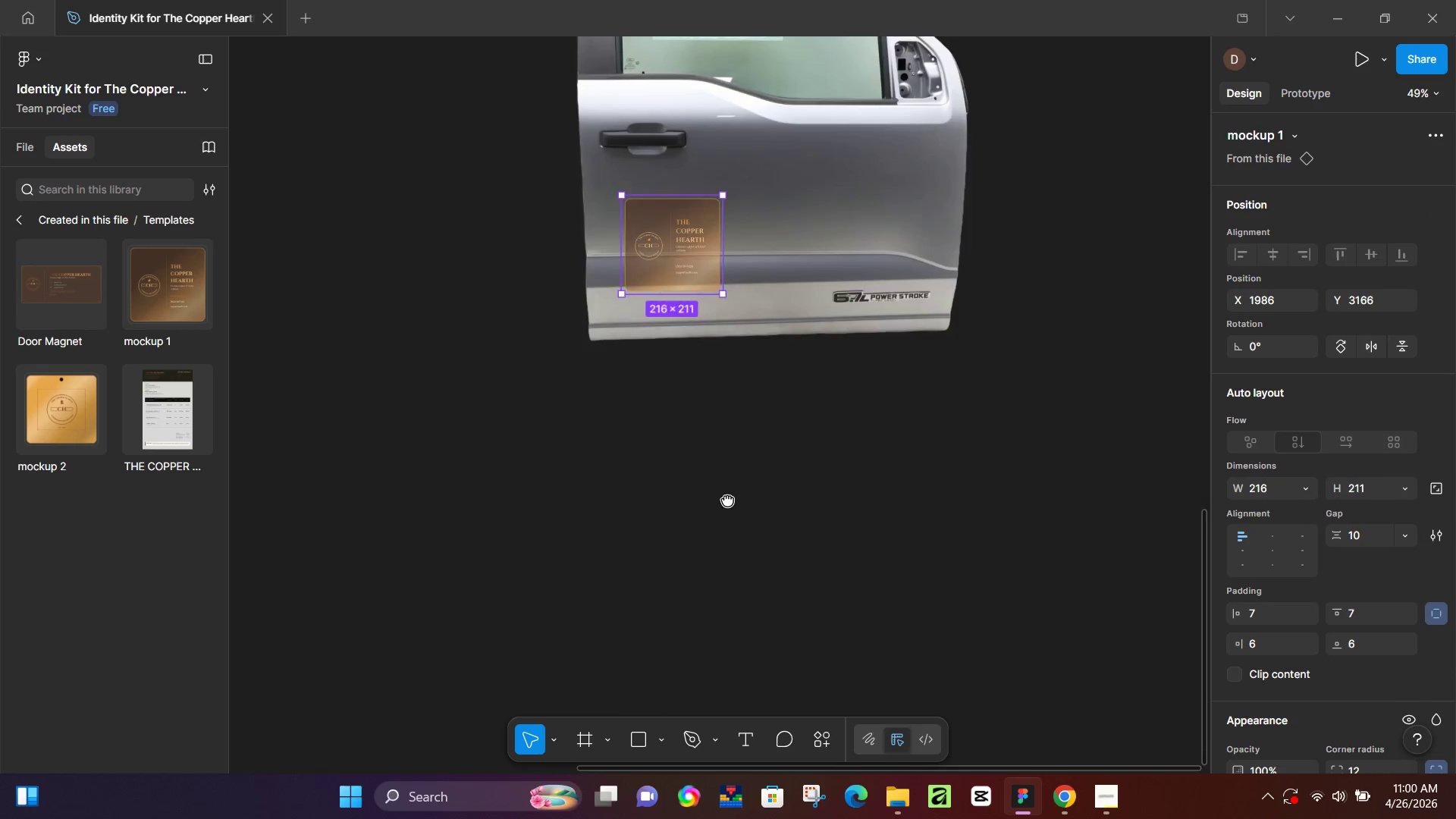 
scroll: coordinate [720, 256], scroll_direction: down, amount: 7.0
 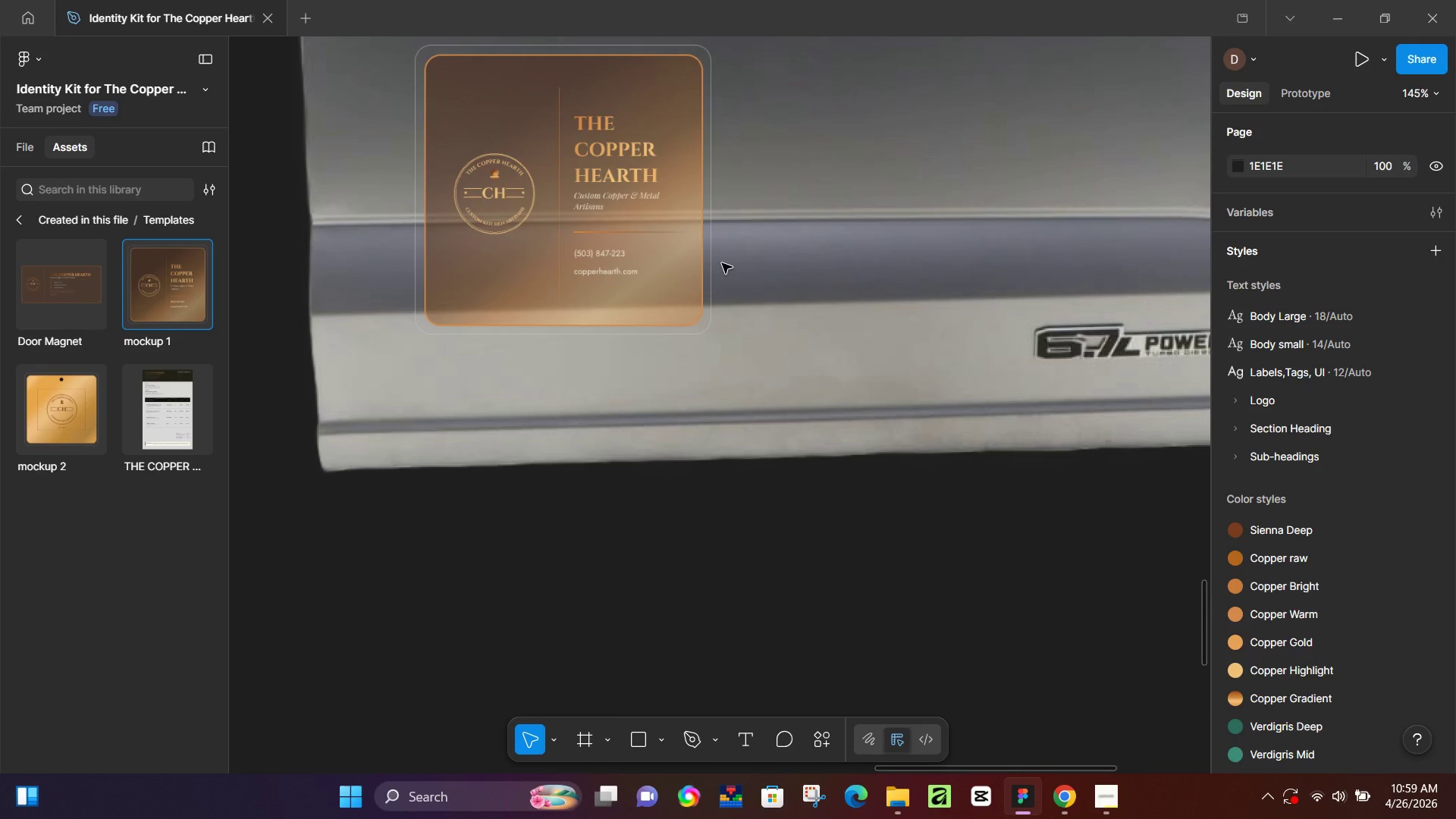 
hold_key(key=Space, duration=0.53)
 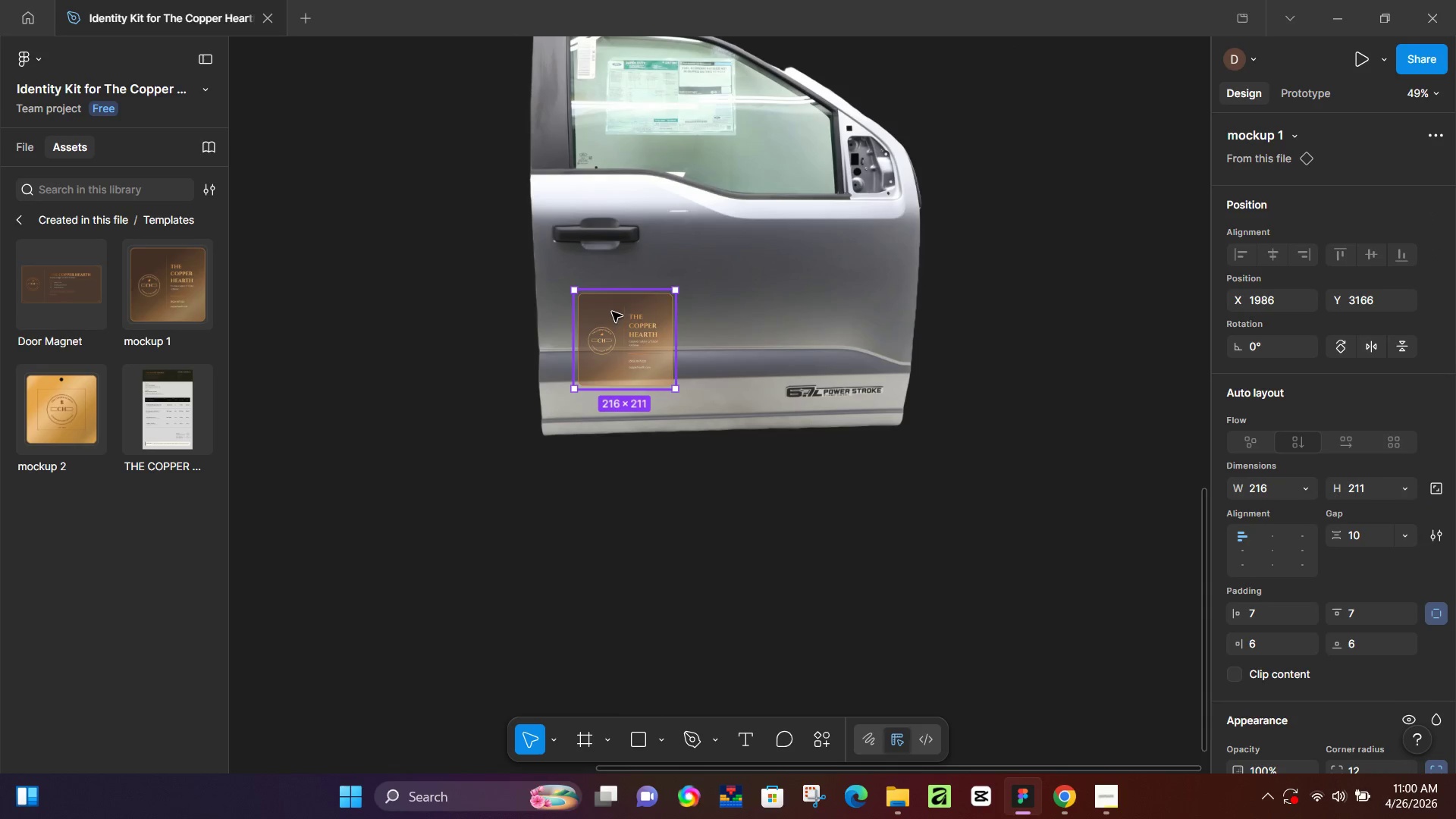 
left_click_drag(start_coordinate=[766, 412], to_coordinate=[719, 507])
 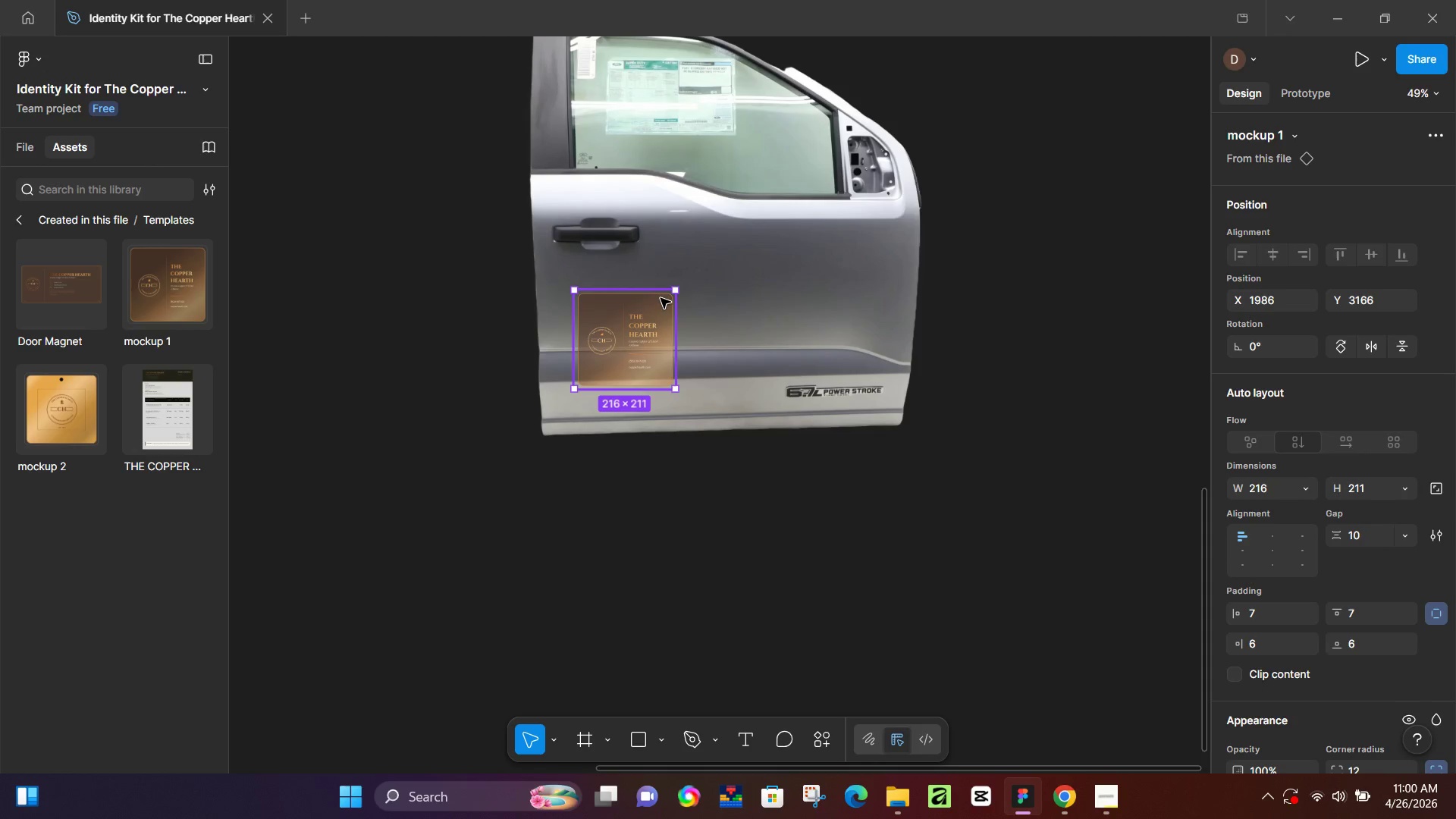 
scroll: coordinate [732, 281], scroll_direction: down, amount: 6.0
 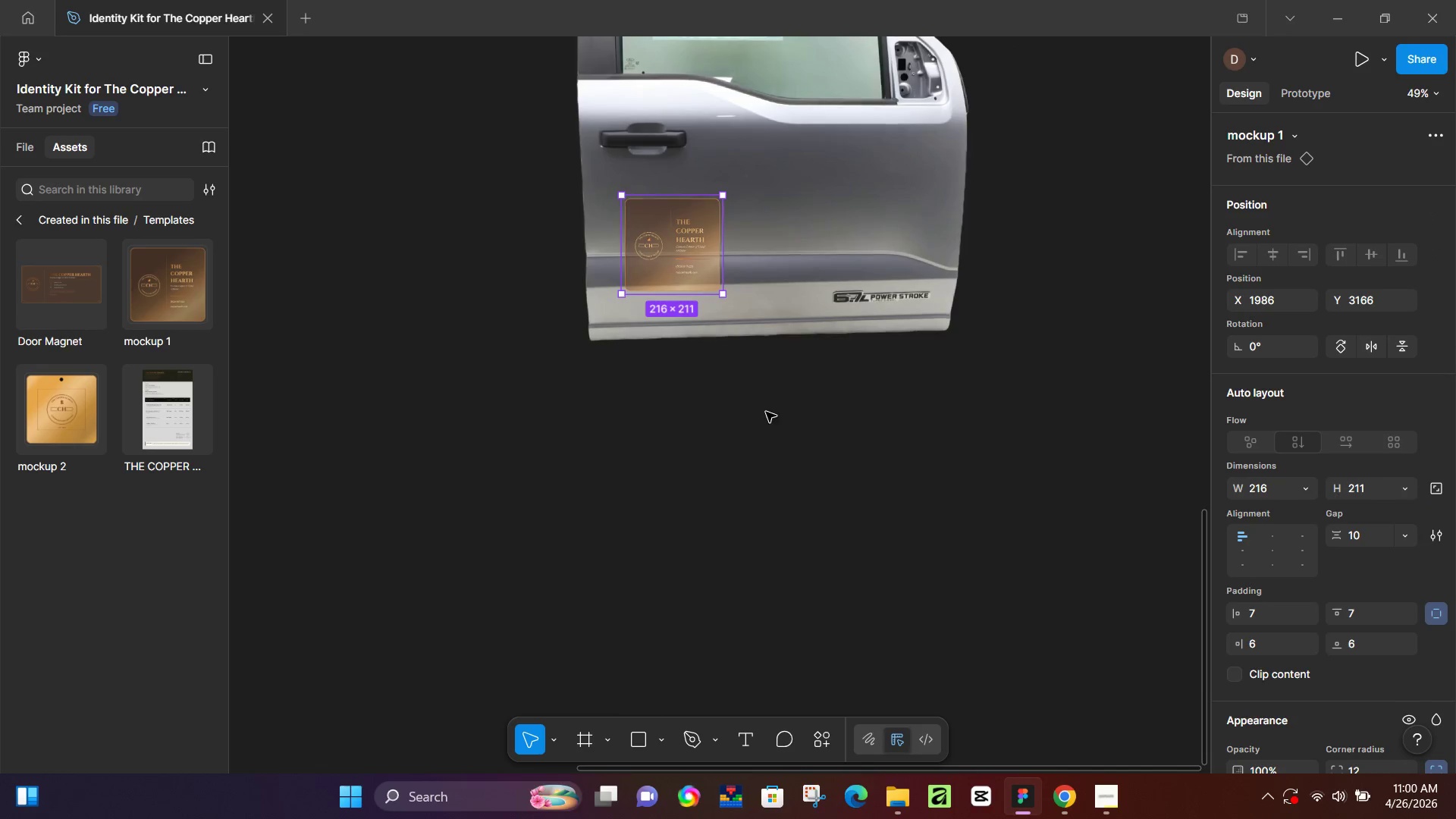 
key(K)
 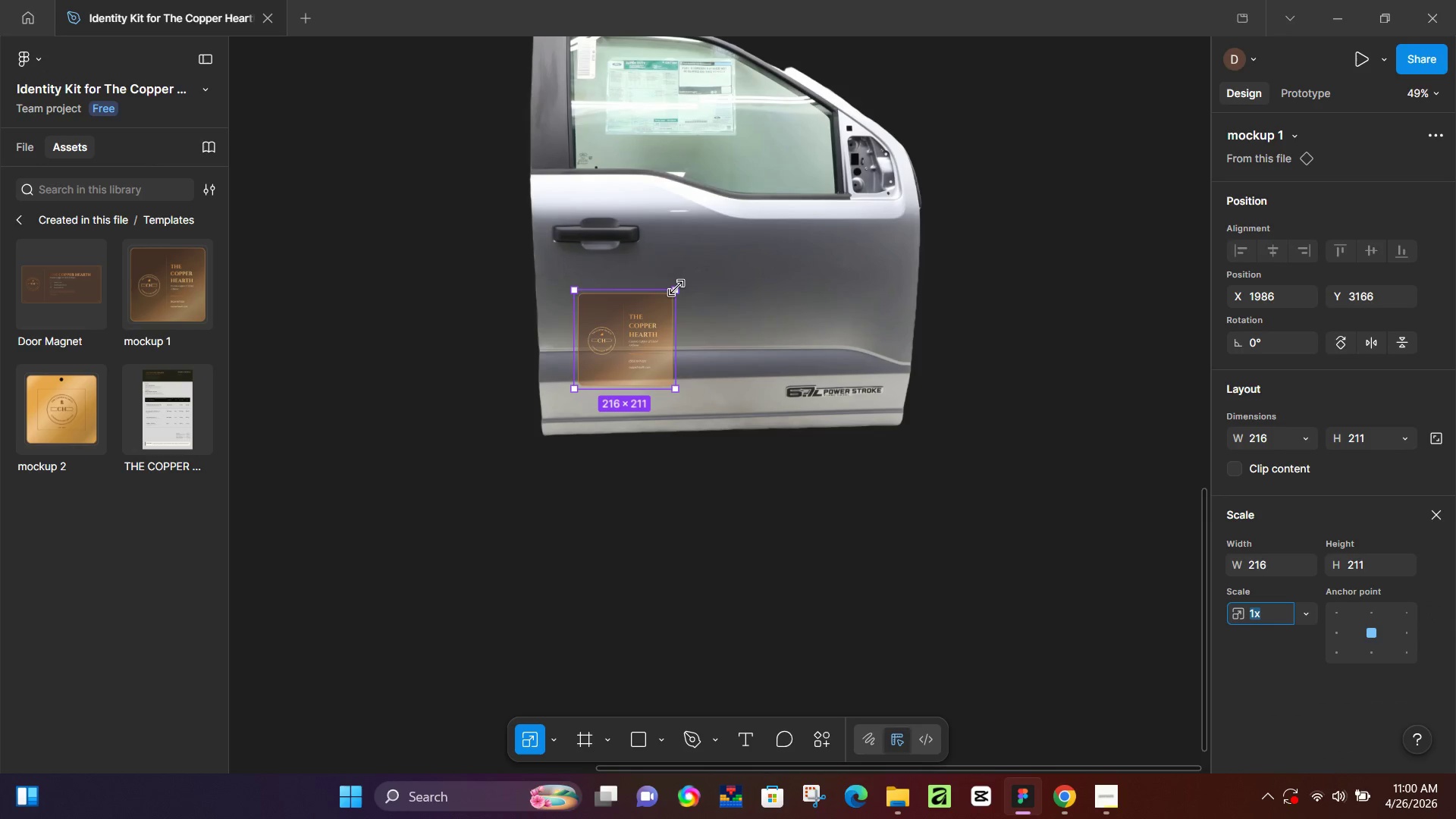 
left_click_drag(start_coordinate=[676, 288], to_coordinate=[613, 355])
 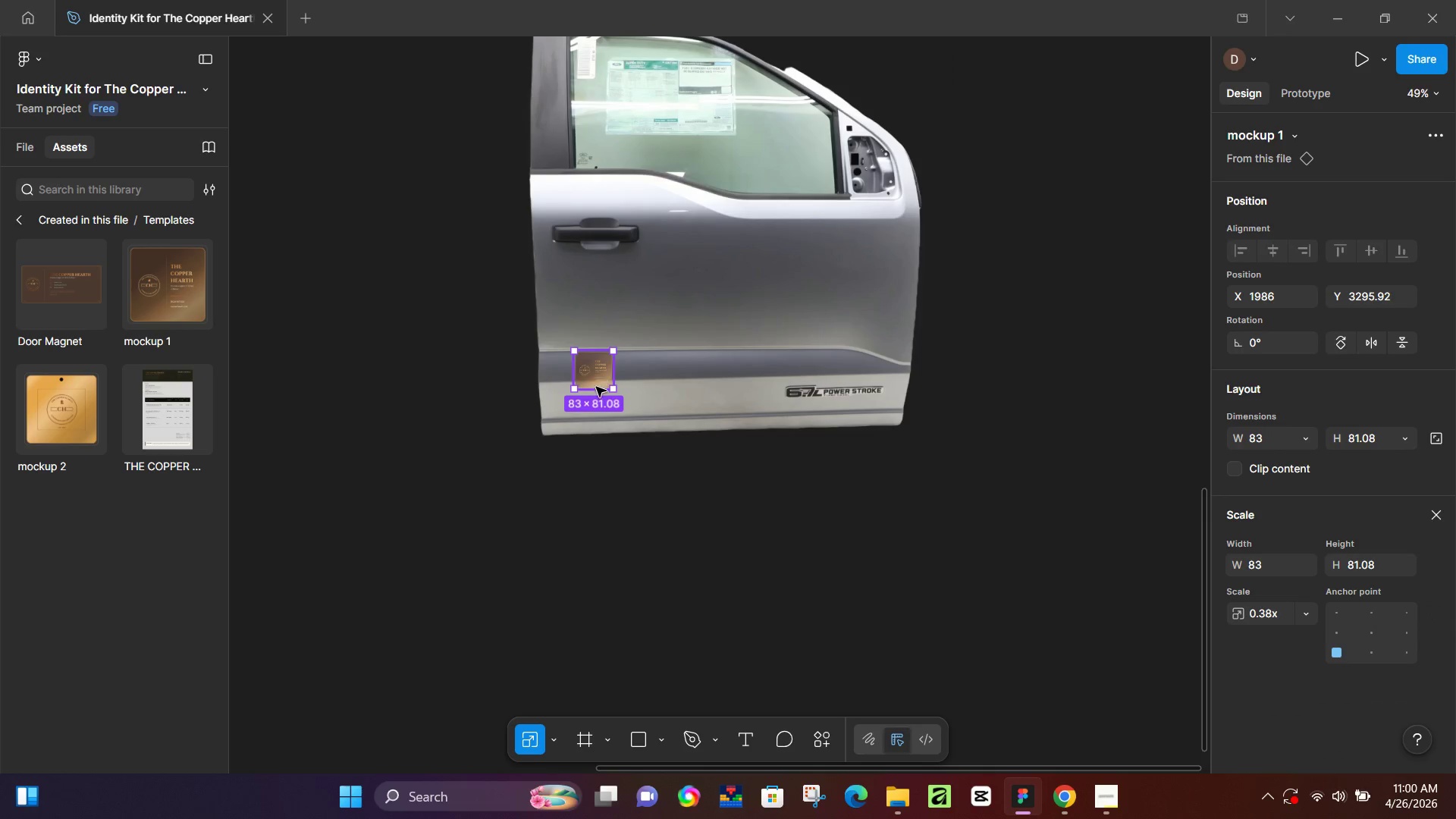 
hold_key(key=ControlLeft, duration=0.58)
 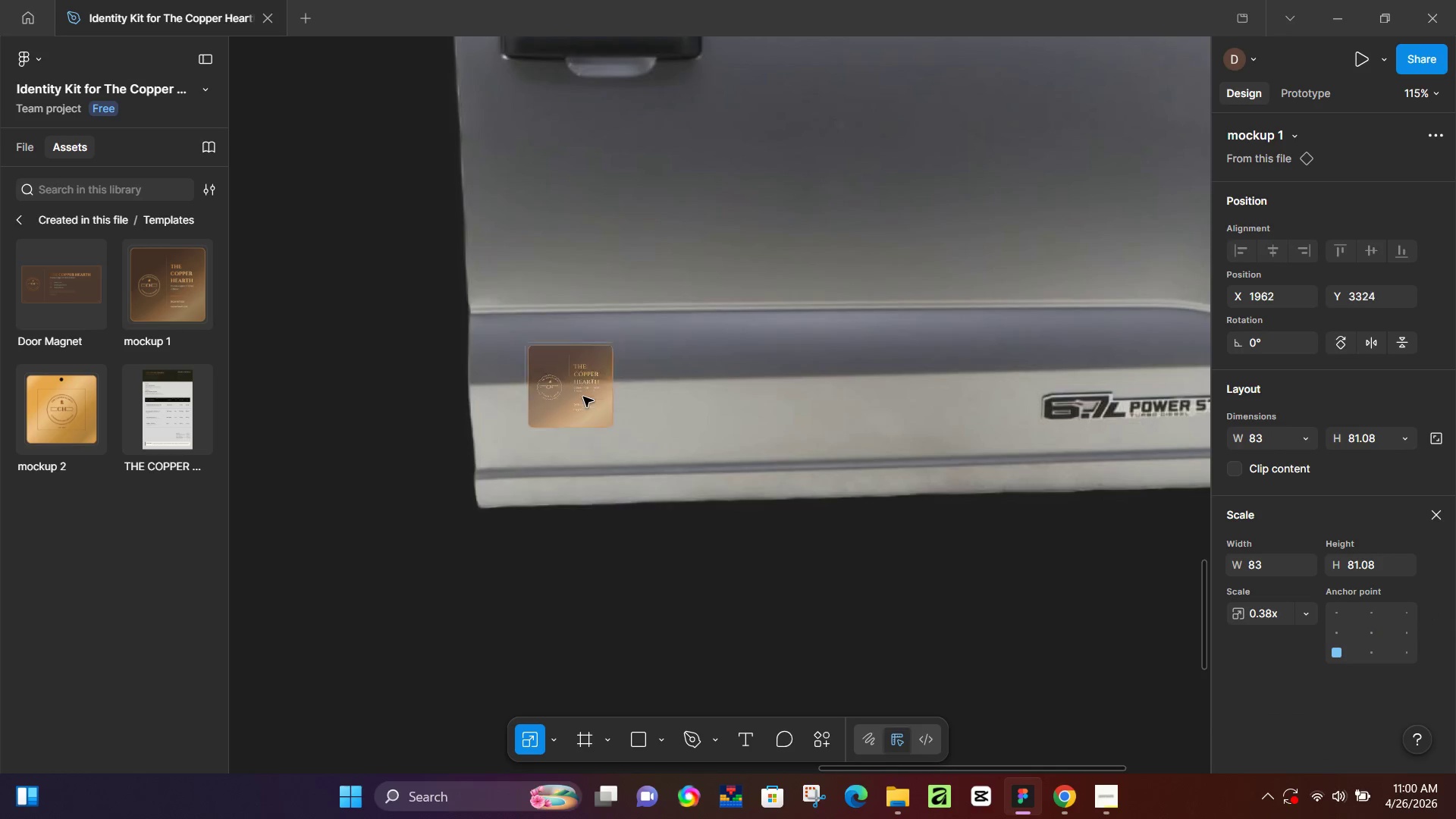 
left_click_drag(start_coordinate=[608, 350], to_coordinate=[576, 419])
 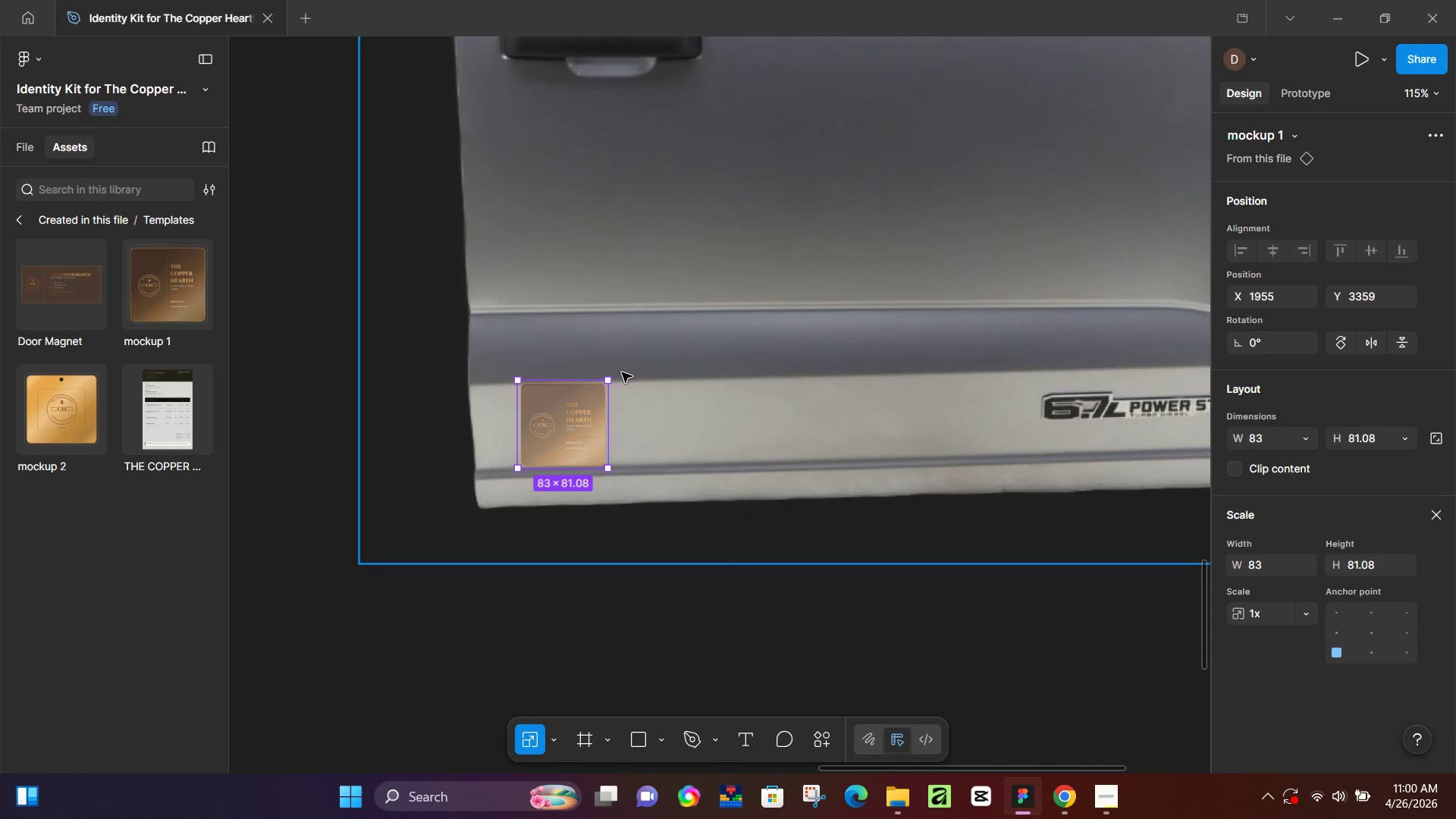 
scroll: coordinate [594, 377], scroll_direction: up, amount: 7.0
 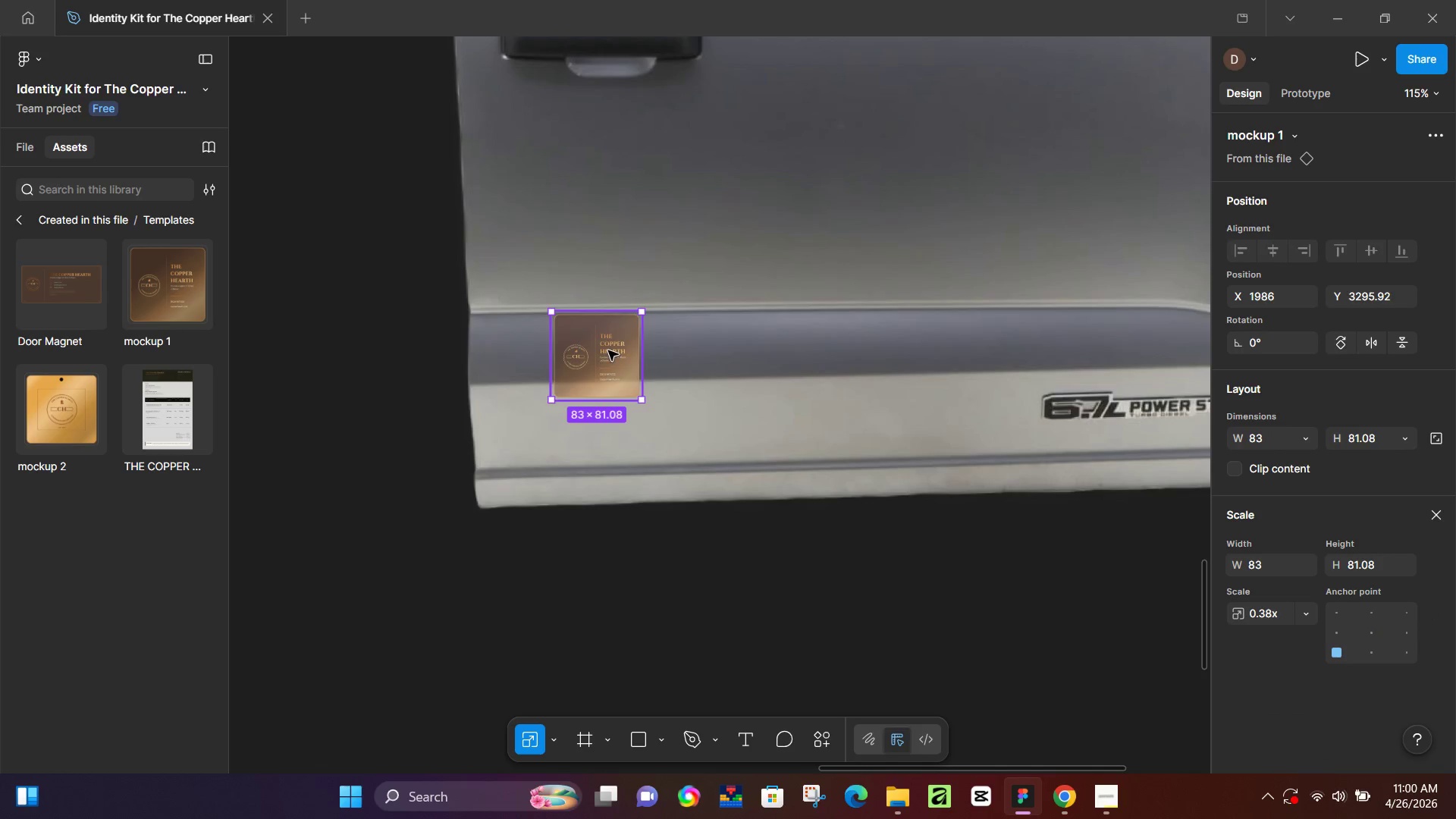 
left_click([622, 372])
 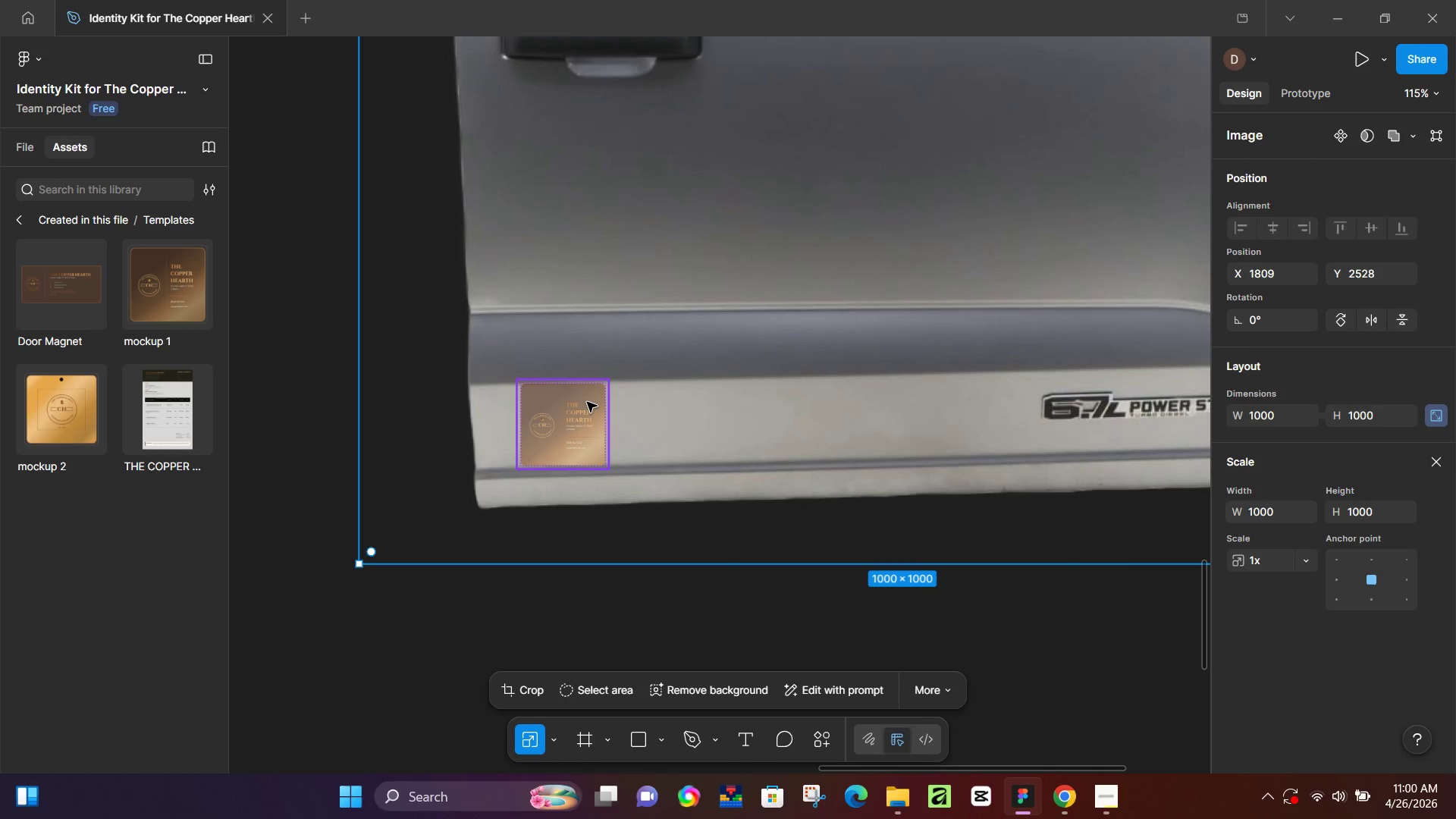 
left_click([587, 402])
 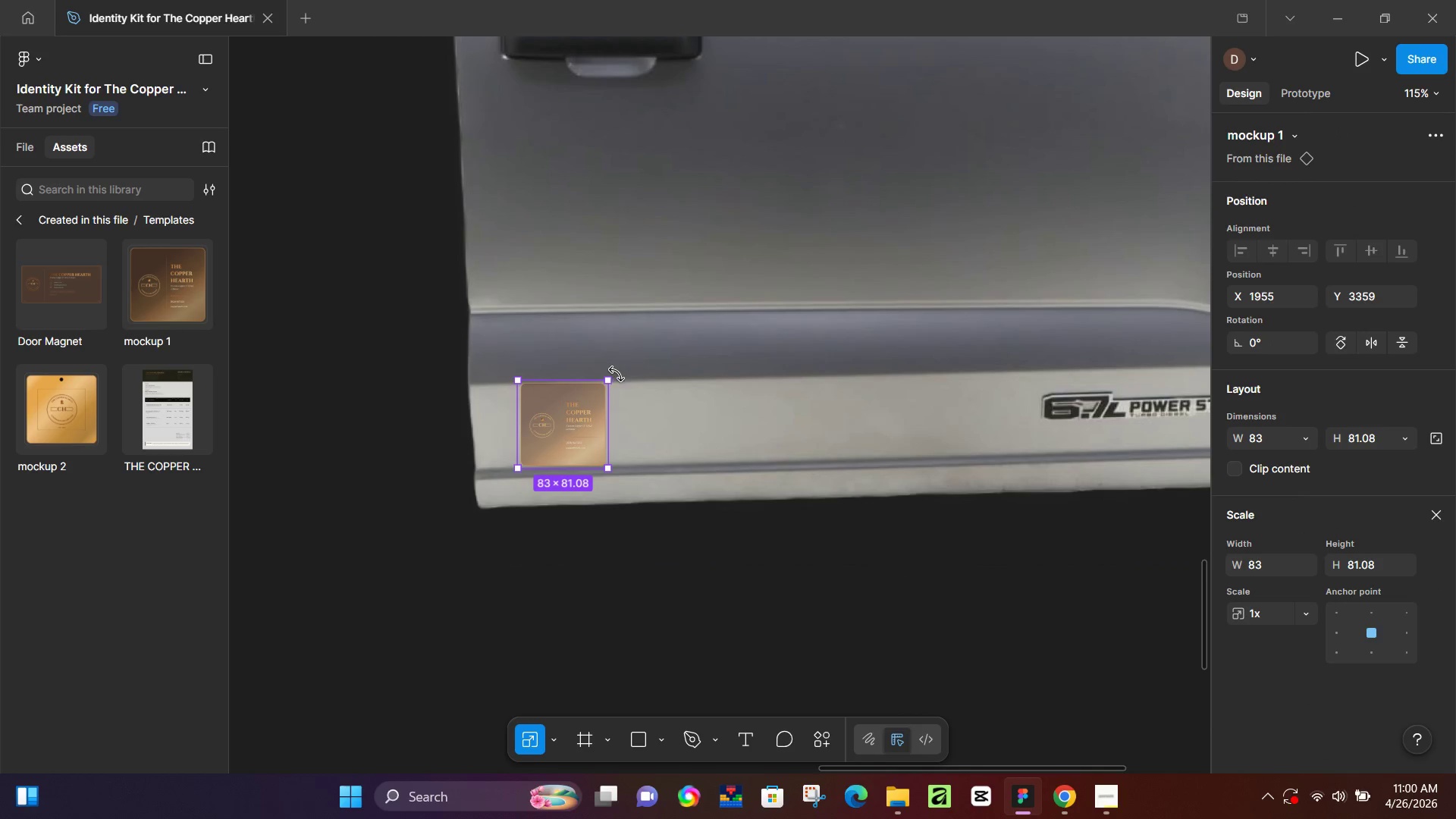 
left_click_drag(start_coordinate=[617, 374], to_coordinate=[613, 378])
 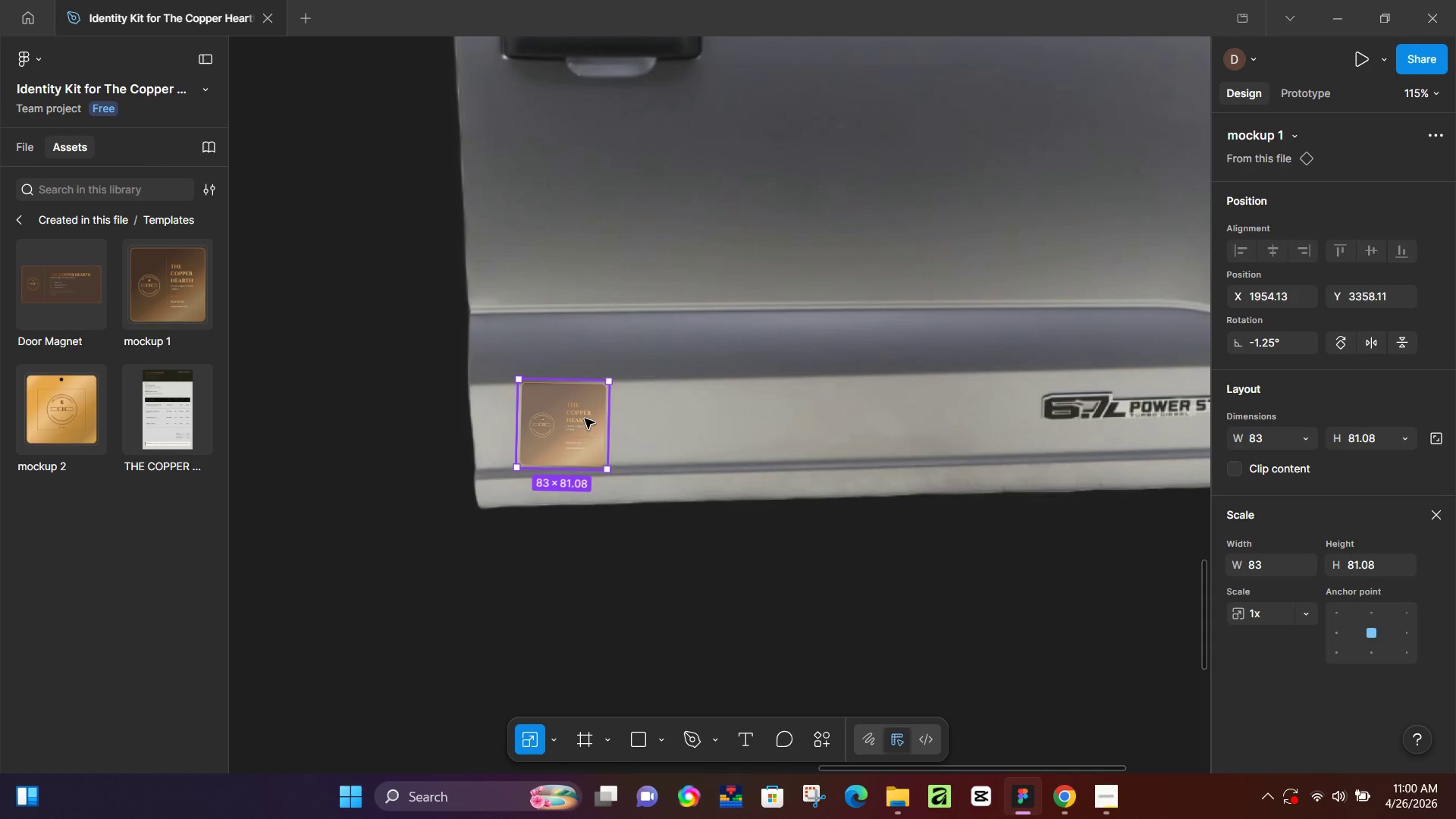 
left_click_drag(start_coordinate=[585, 419], to_coordinate=[563, 418])
 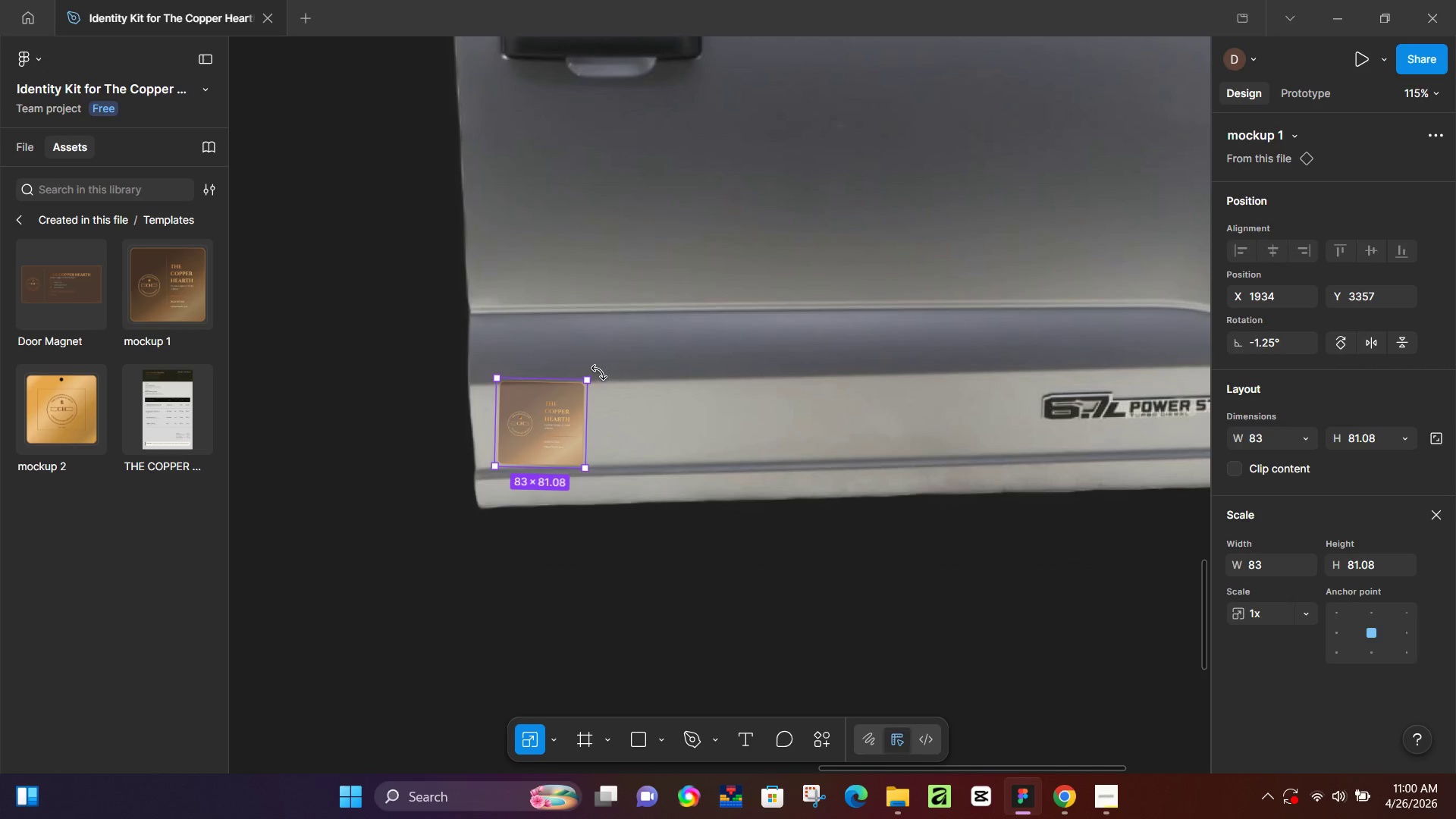 
left_click_drag(start_coordinate=[599, 372], to_coordinate=[597, 369])
 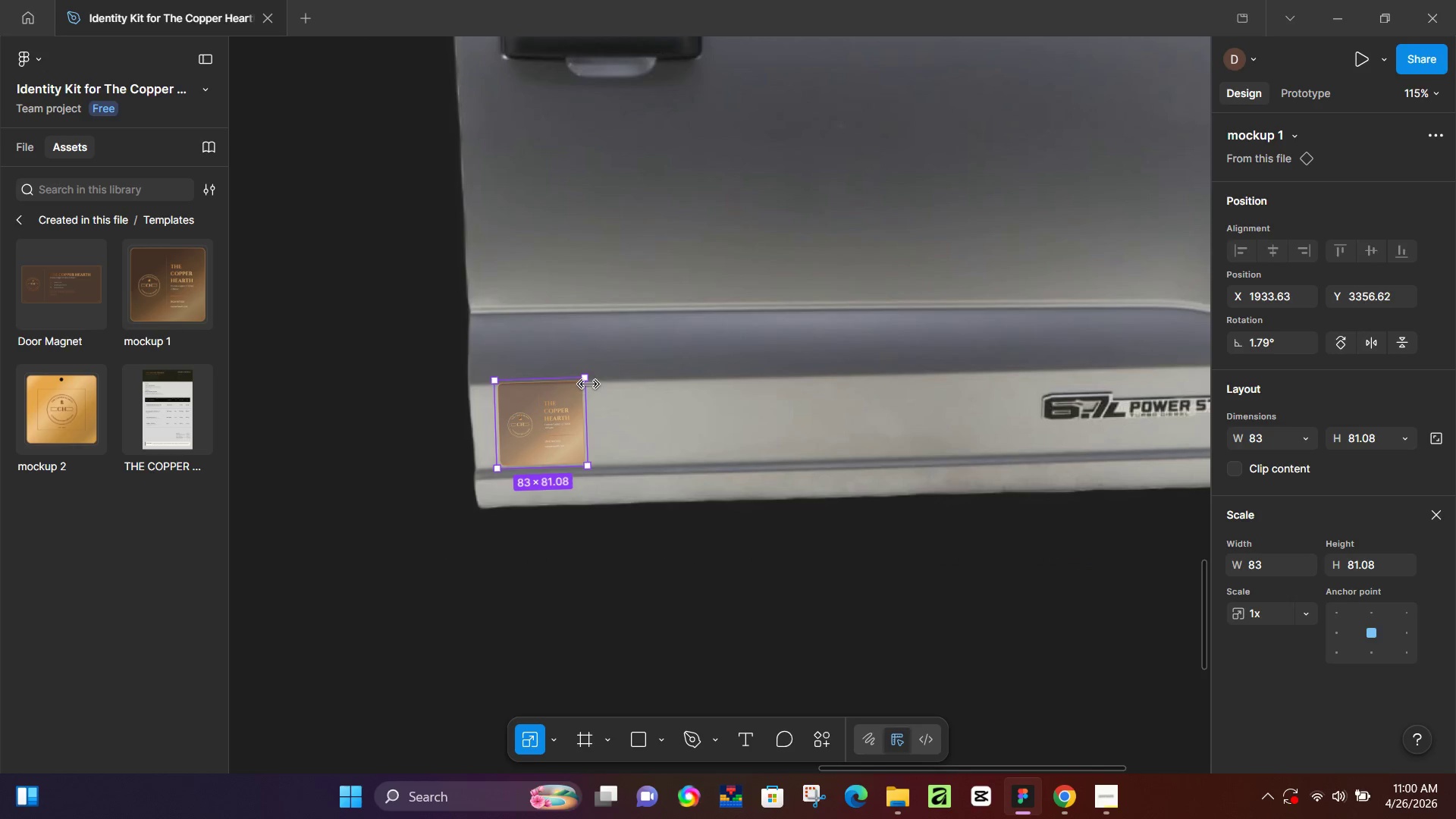 
hold_key(key=ShiftLeft, duration=1.3)
left_click_drag(start_coordinate=[589, 376], to_coordinate=[582, 395])
 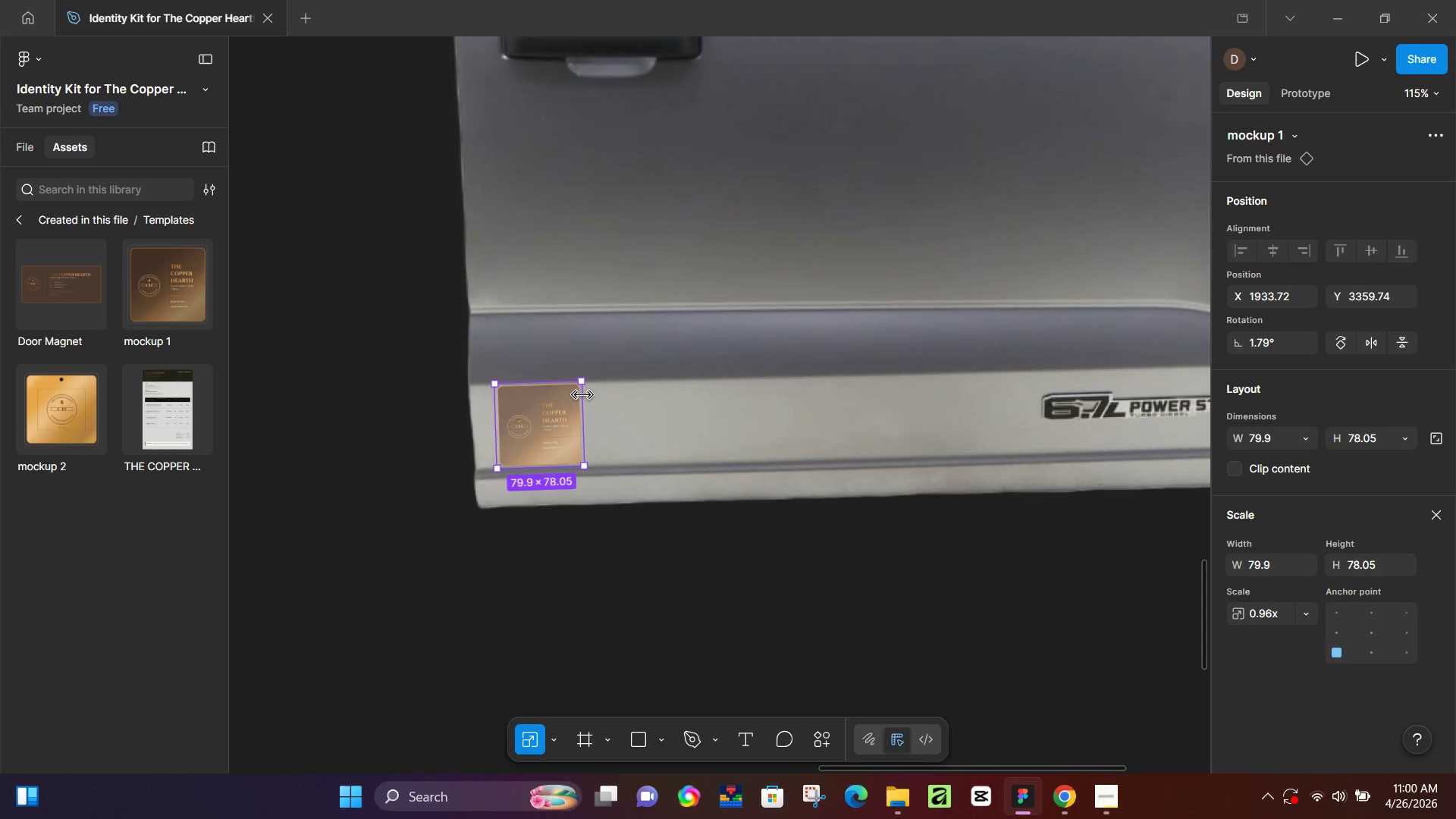 
key(Shift+ShiftLeft)
 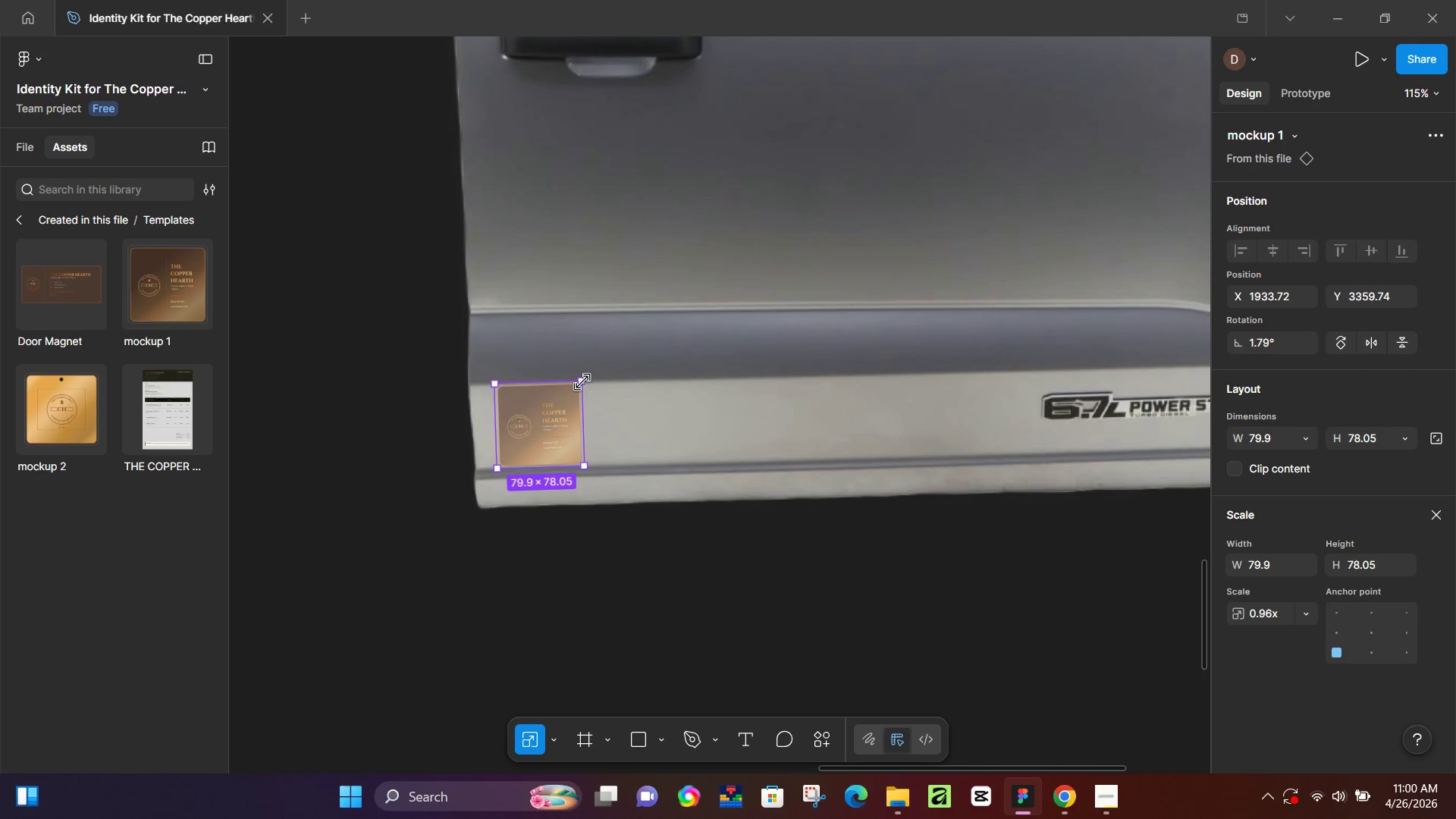 
left_click_drag(start_coordinate=[582, 382], to_coordinate=[553, 408])
 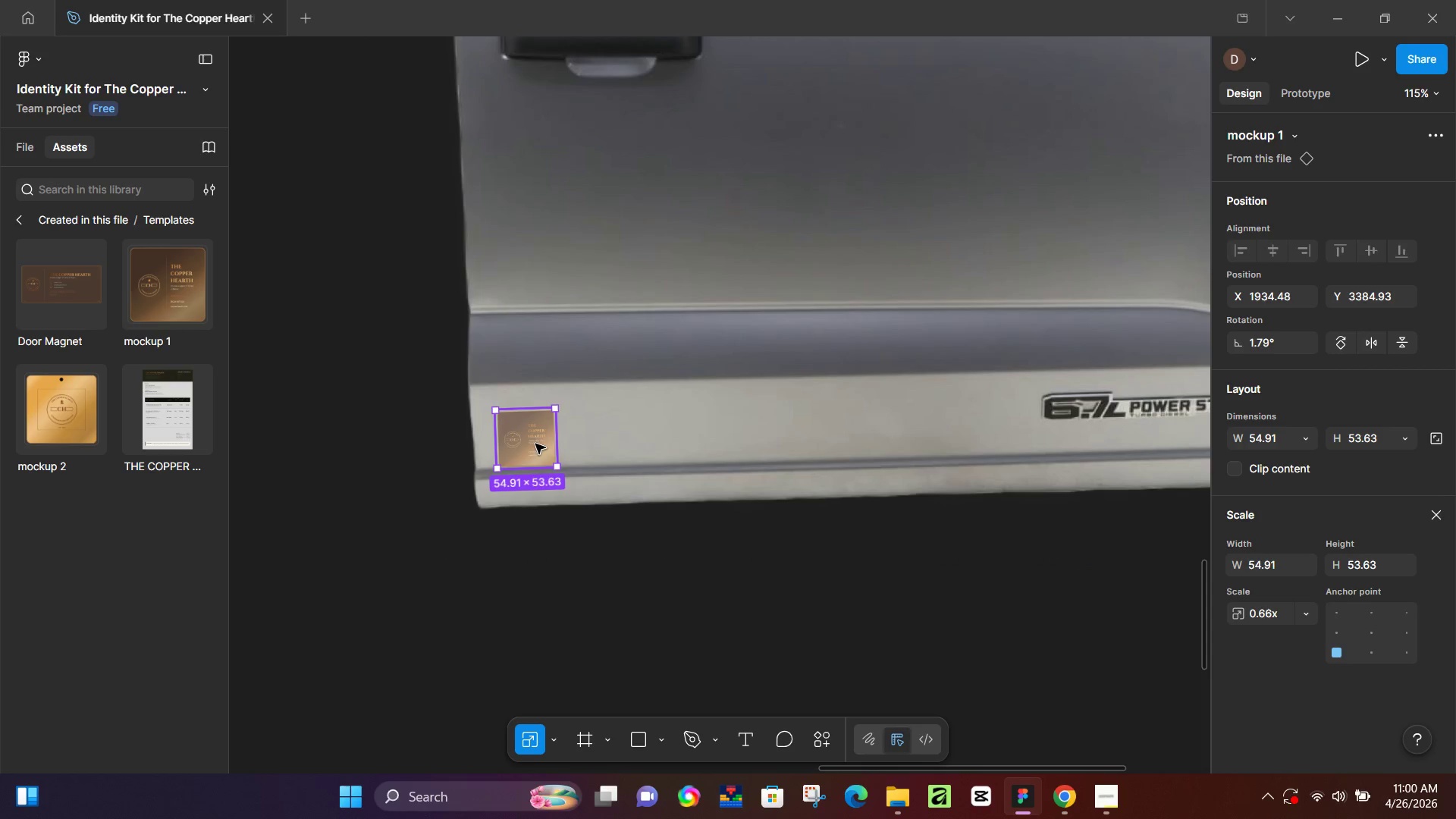 
left_click_drag(start_coordinate=[535, 444], to_coordinate=[535, 431])
 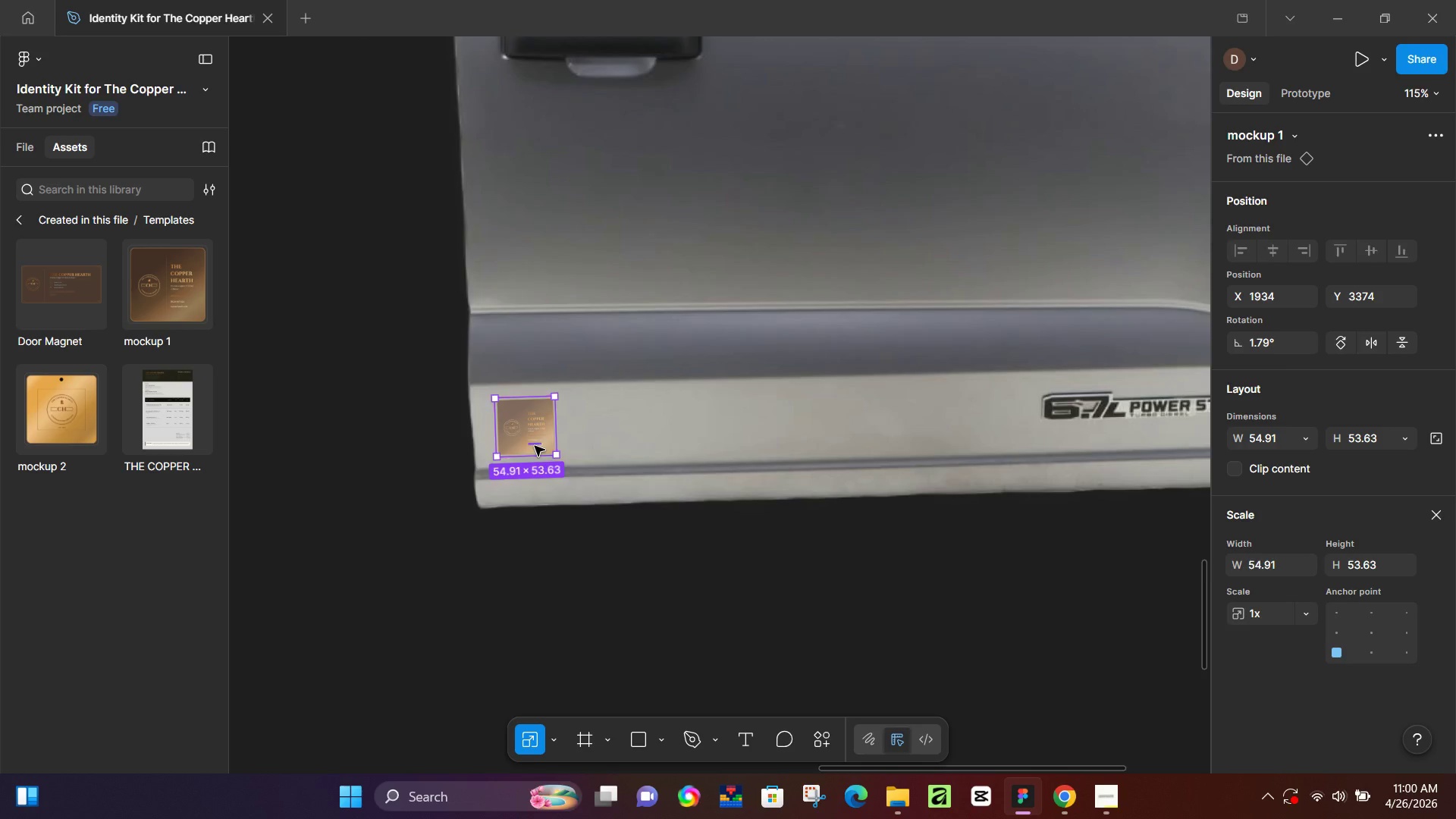 
hold_key(key=ControlLeft, duration=1.5)
 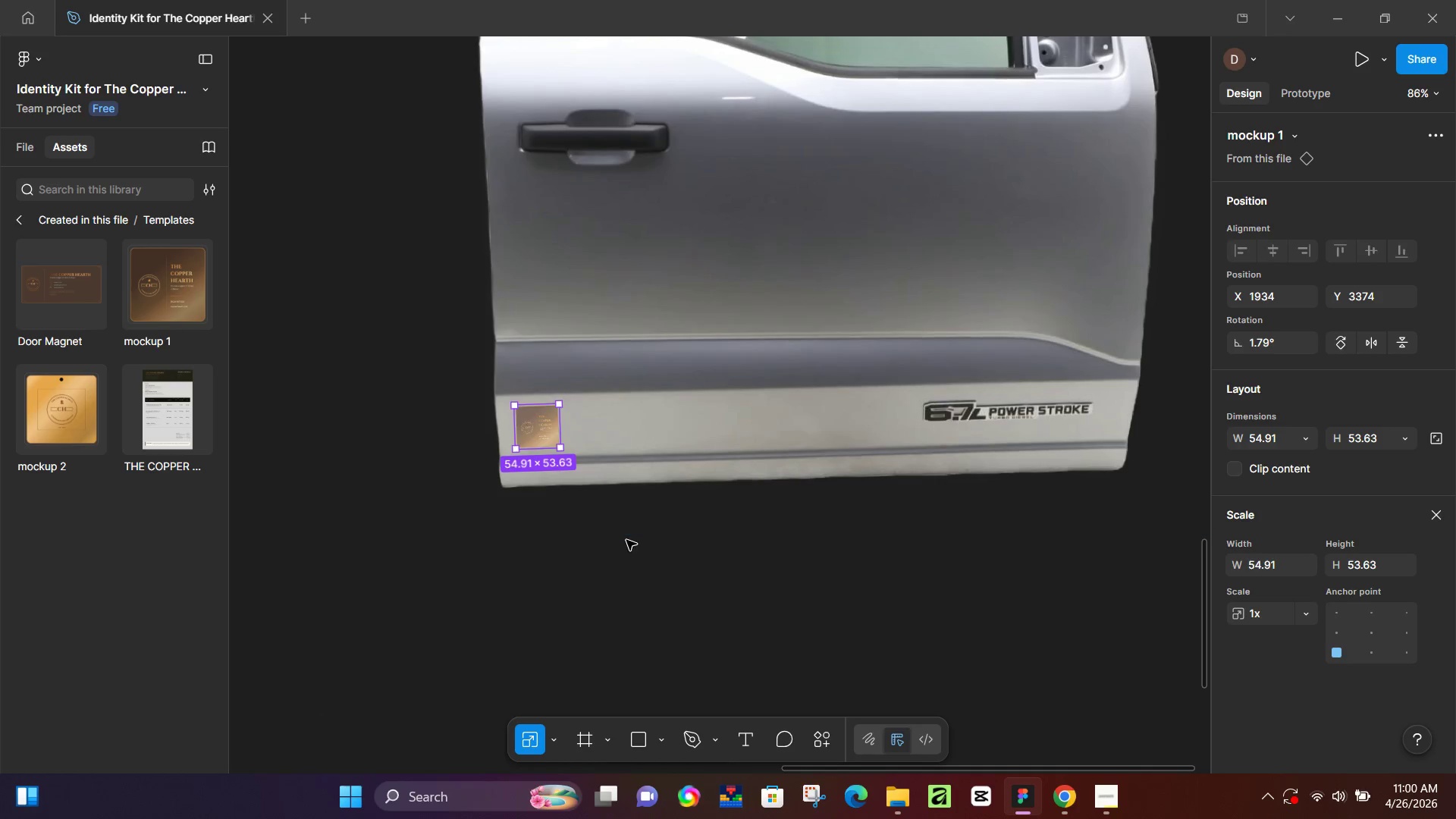 
hold_key(key=ControlLeft, duration=0.48)
 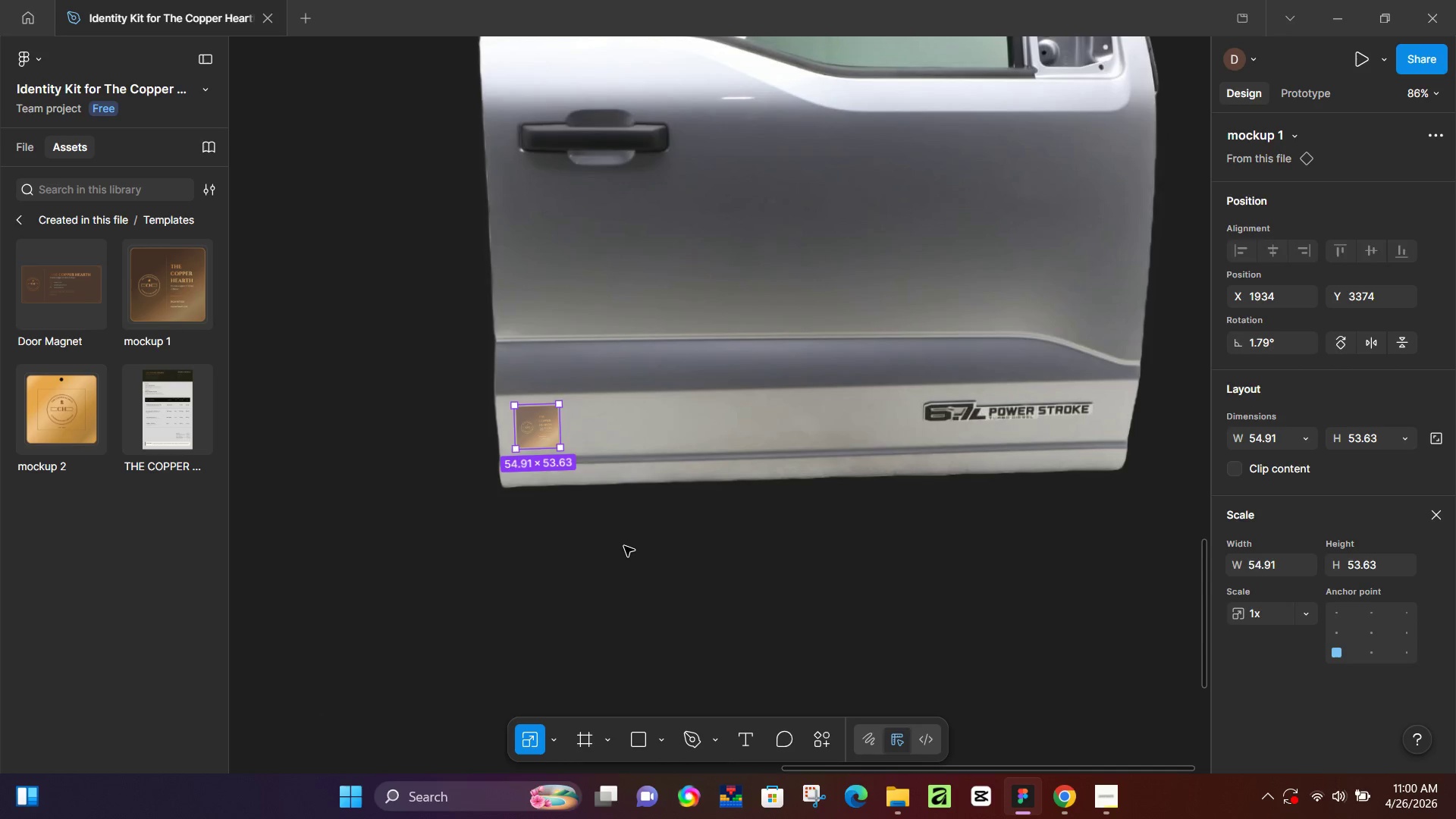 
scroll: coordinate [548, 433], scroll_direction: up, amount: 12.0
 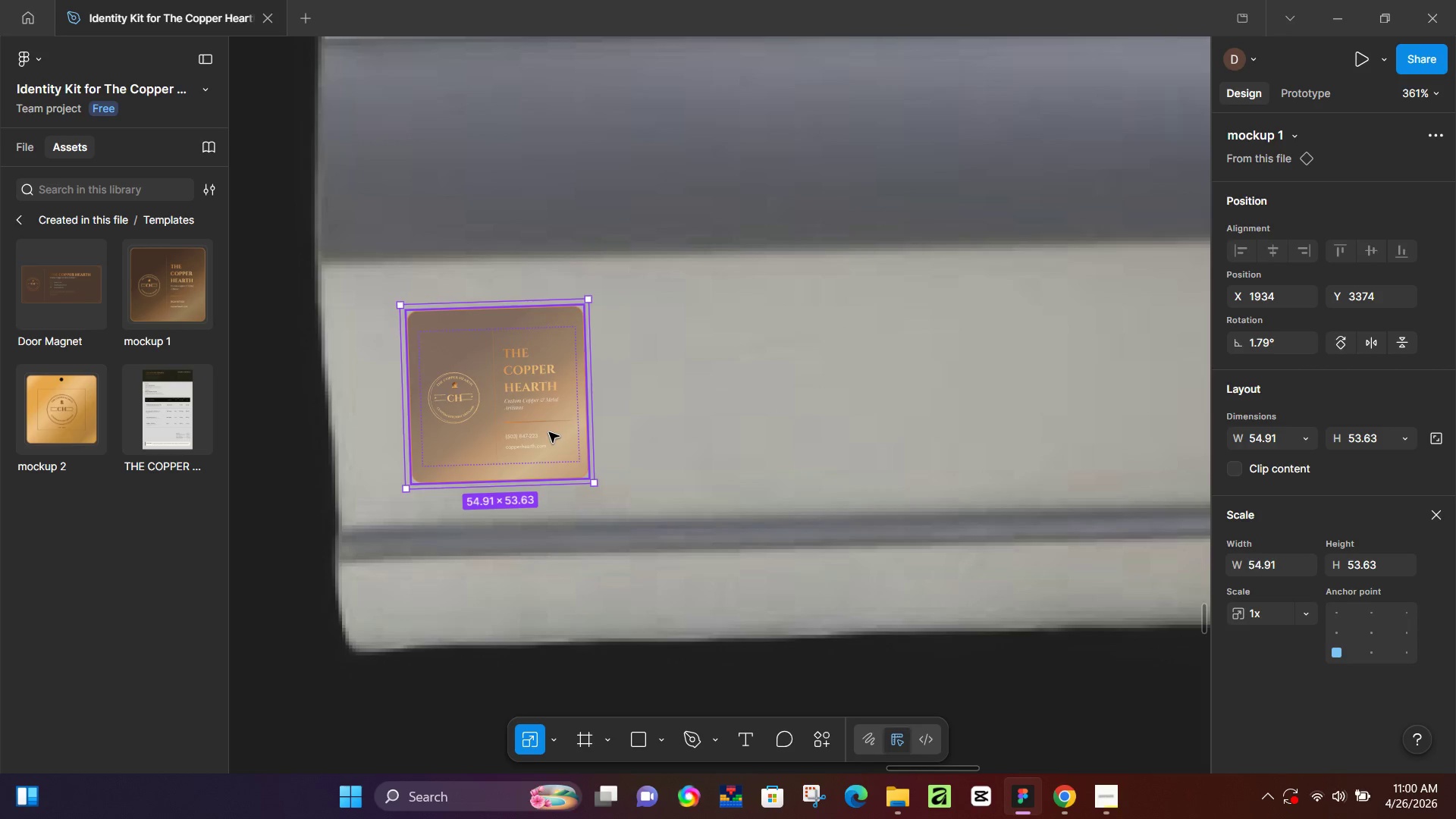 
left_click([624, 546])
 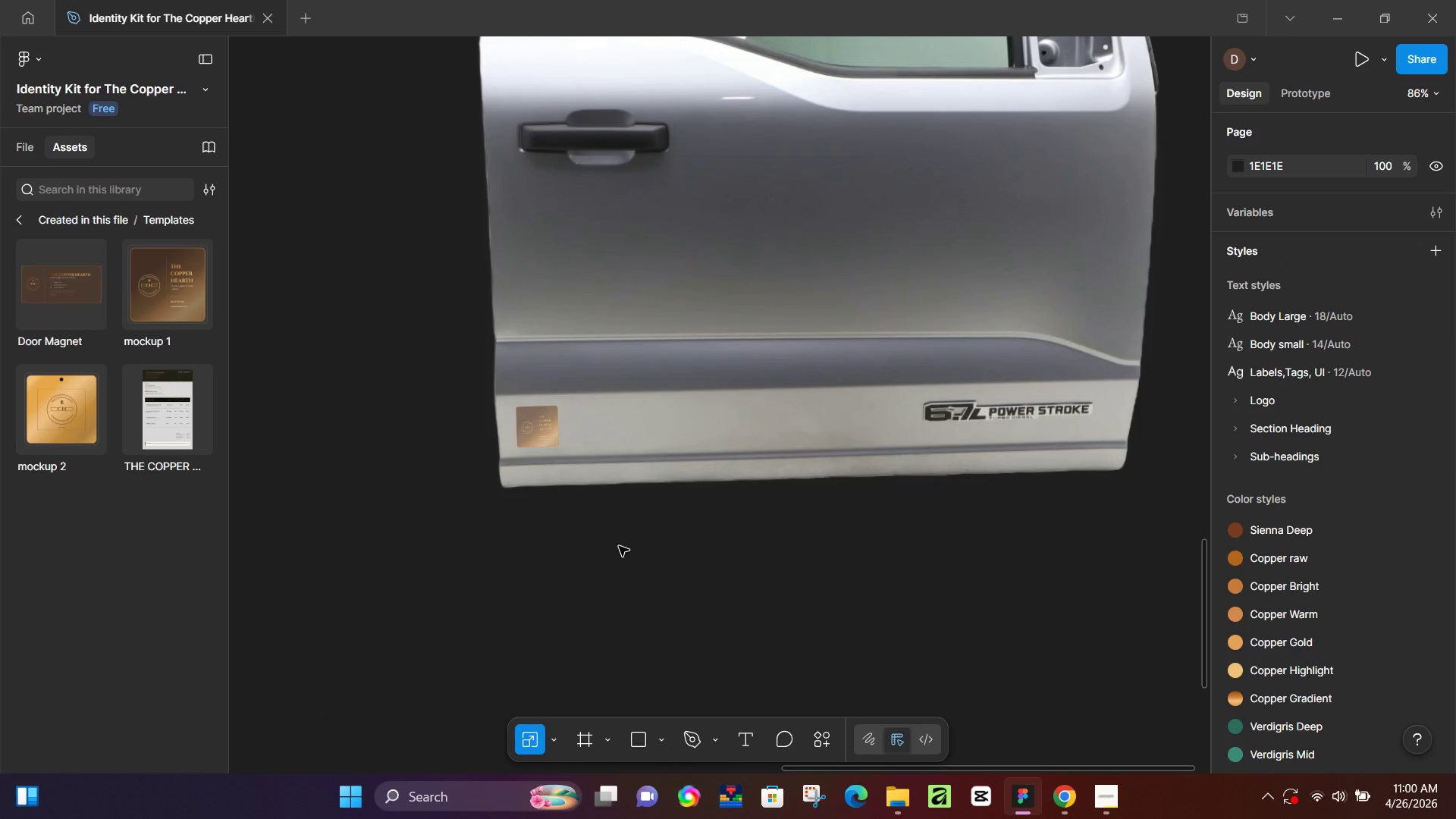 
hold_key(key=ControlLeft, duration=0.53)
 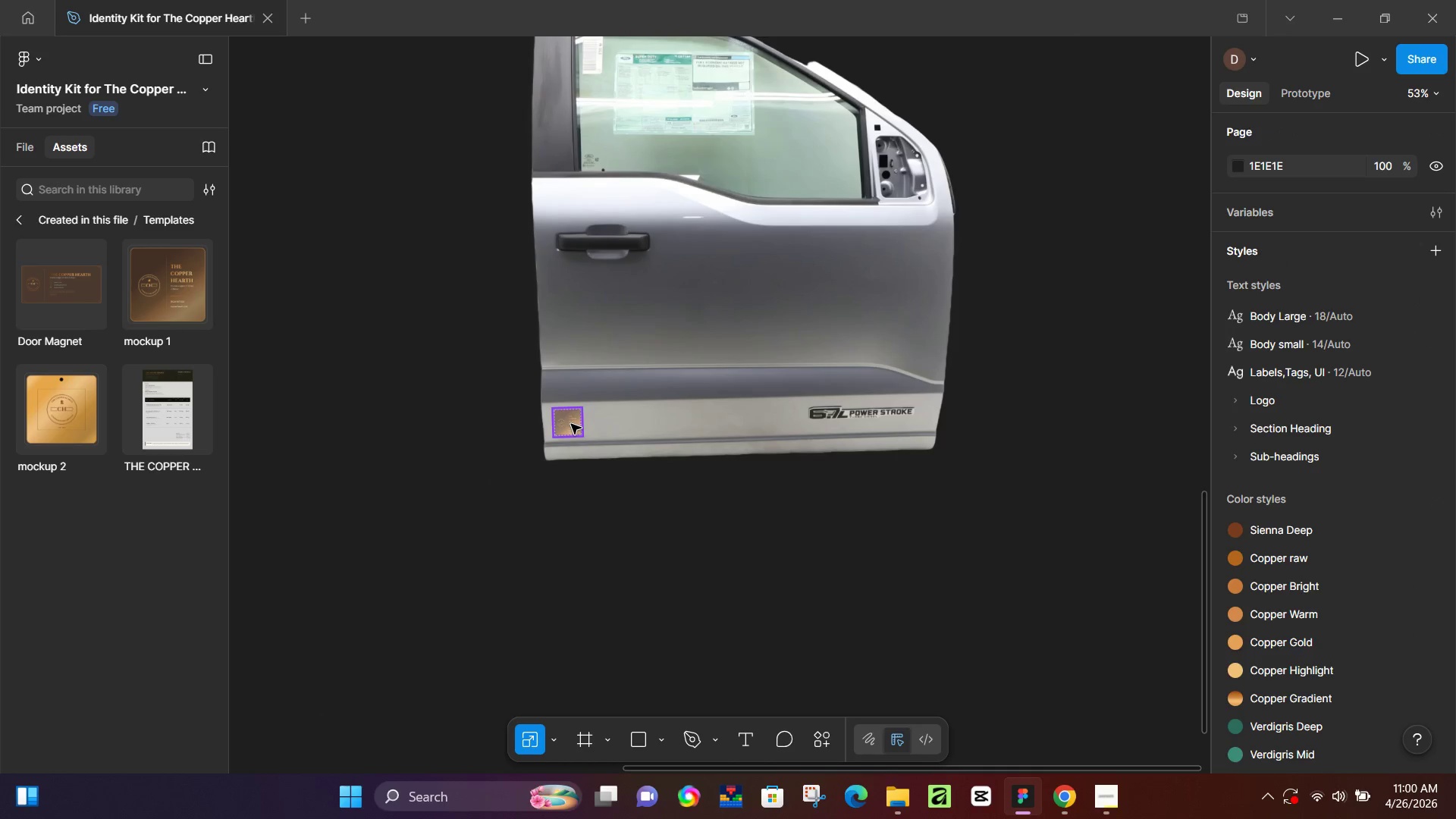 
scroll: coordinate [551, 444], scroll_direction: down, amount: 12.0
 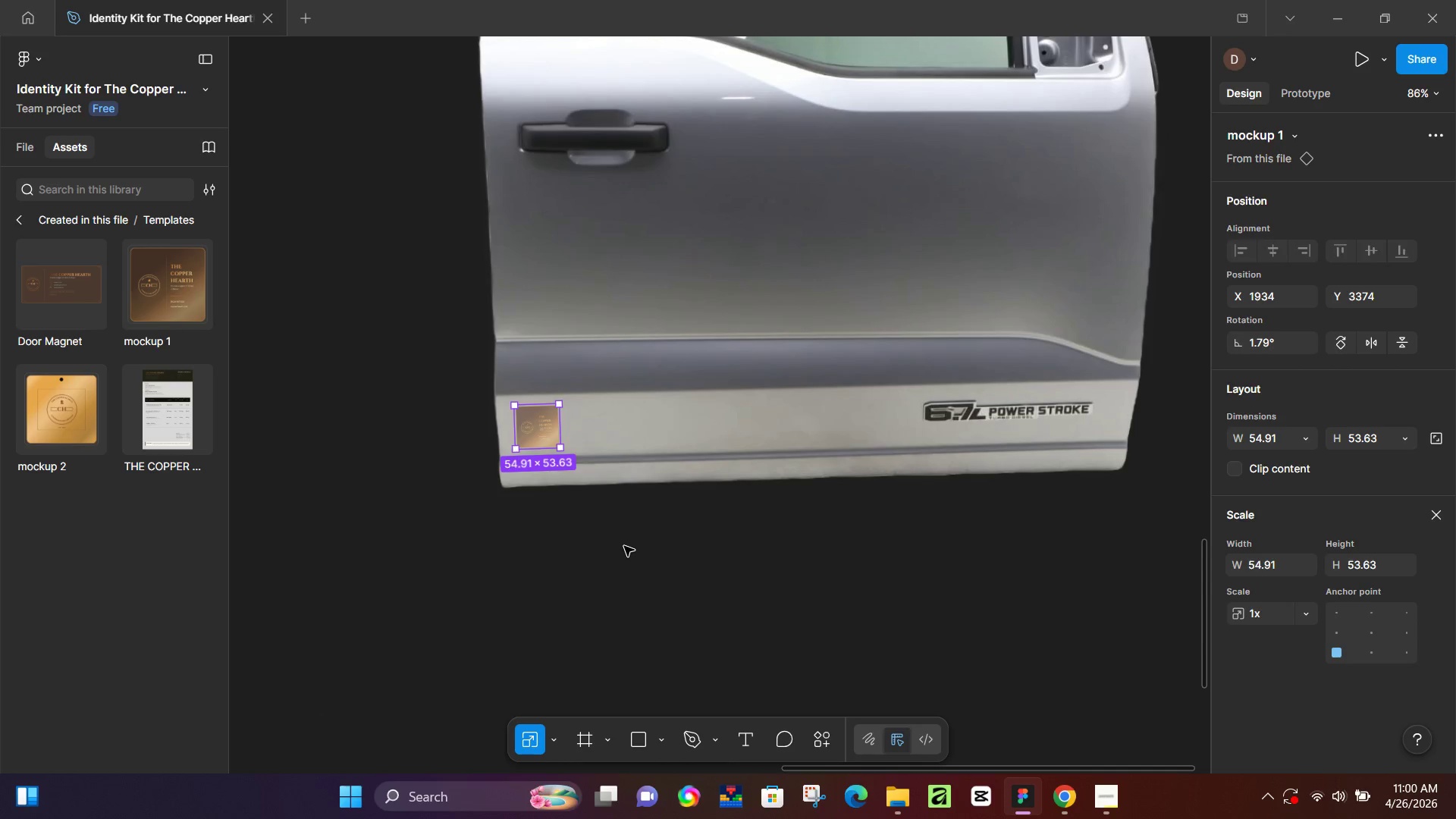 
hold_key(key=ControlLeft, duration=5.7)
left_click([571, 424])
 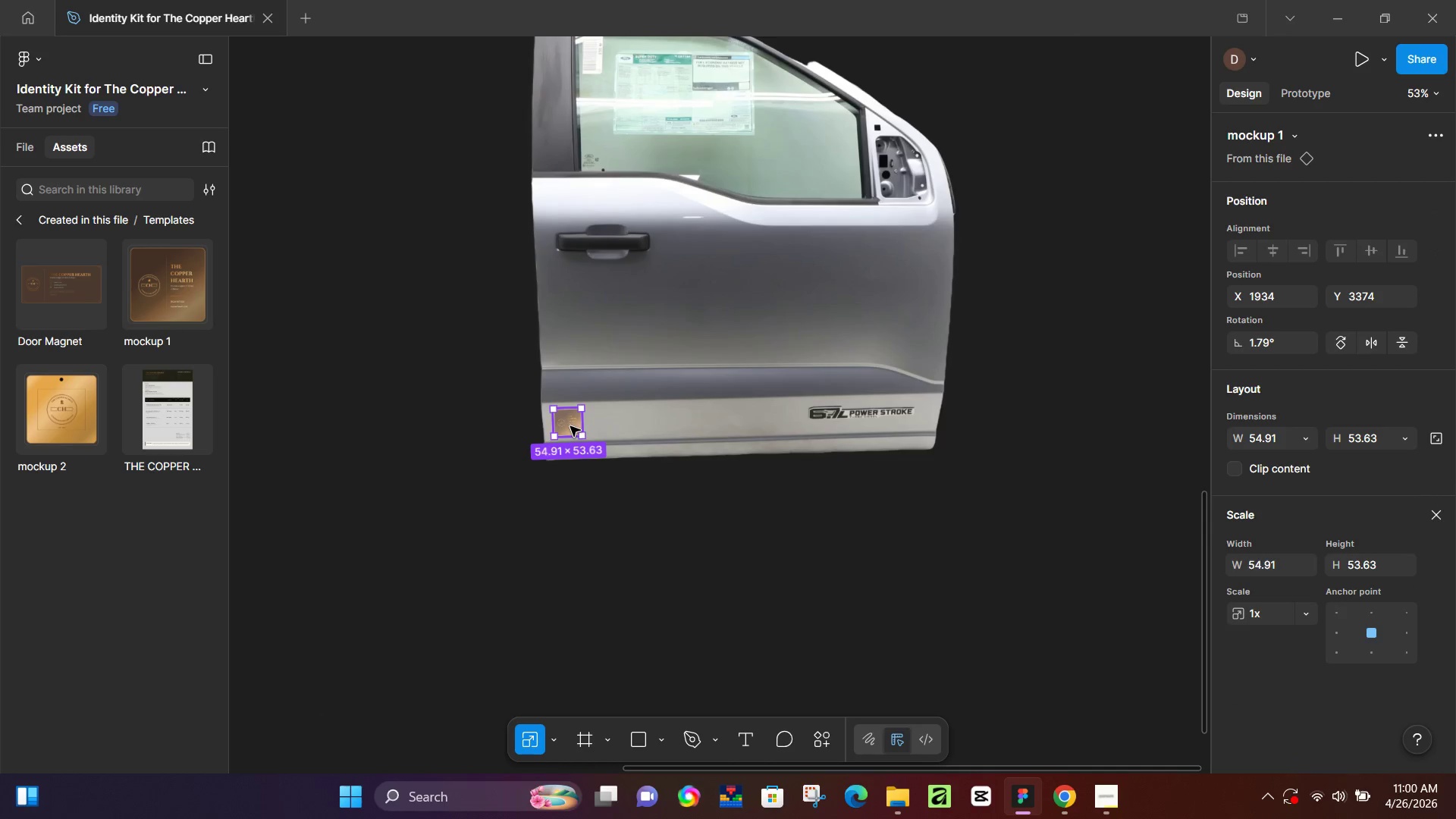 
scroll: coordinate [620, 414], scroll_direction: down, amount: 6.0
 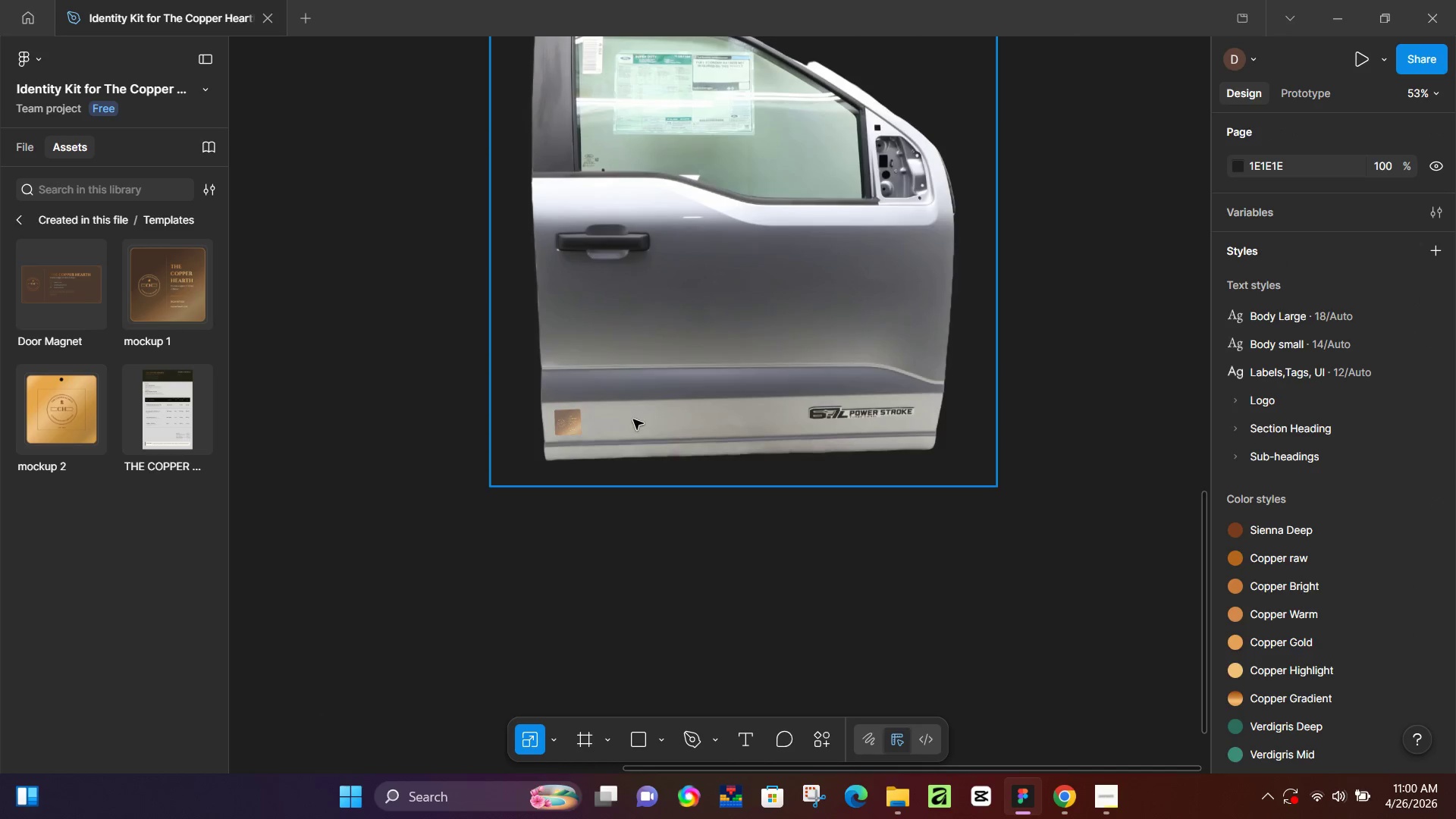 
left_click_drag(start_coordinate=[570, 426], to_coordinate=[913, 261])
 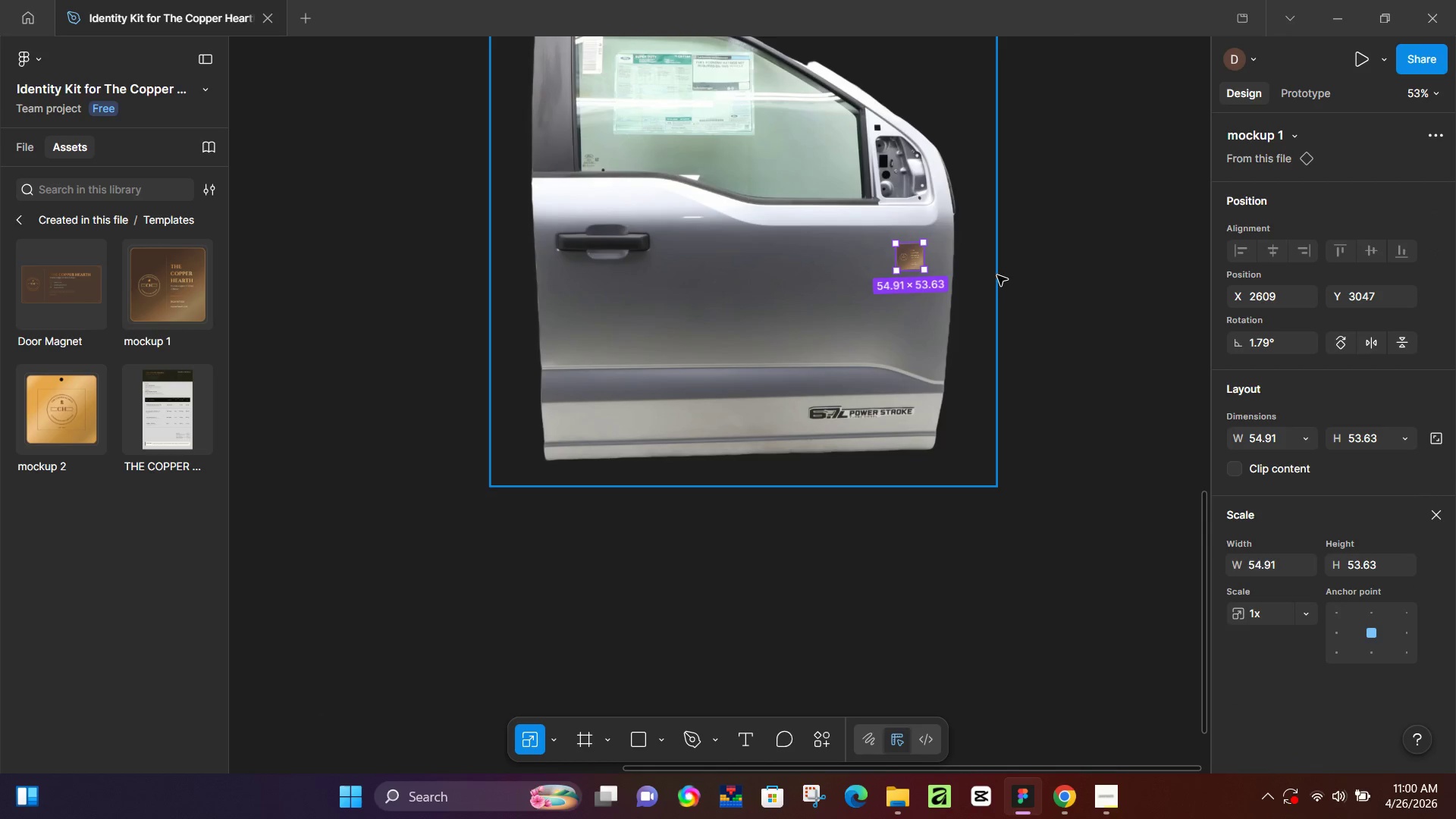 
left_click([997, 275])
 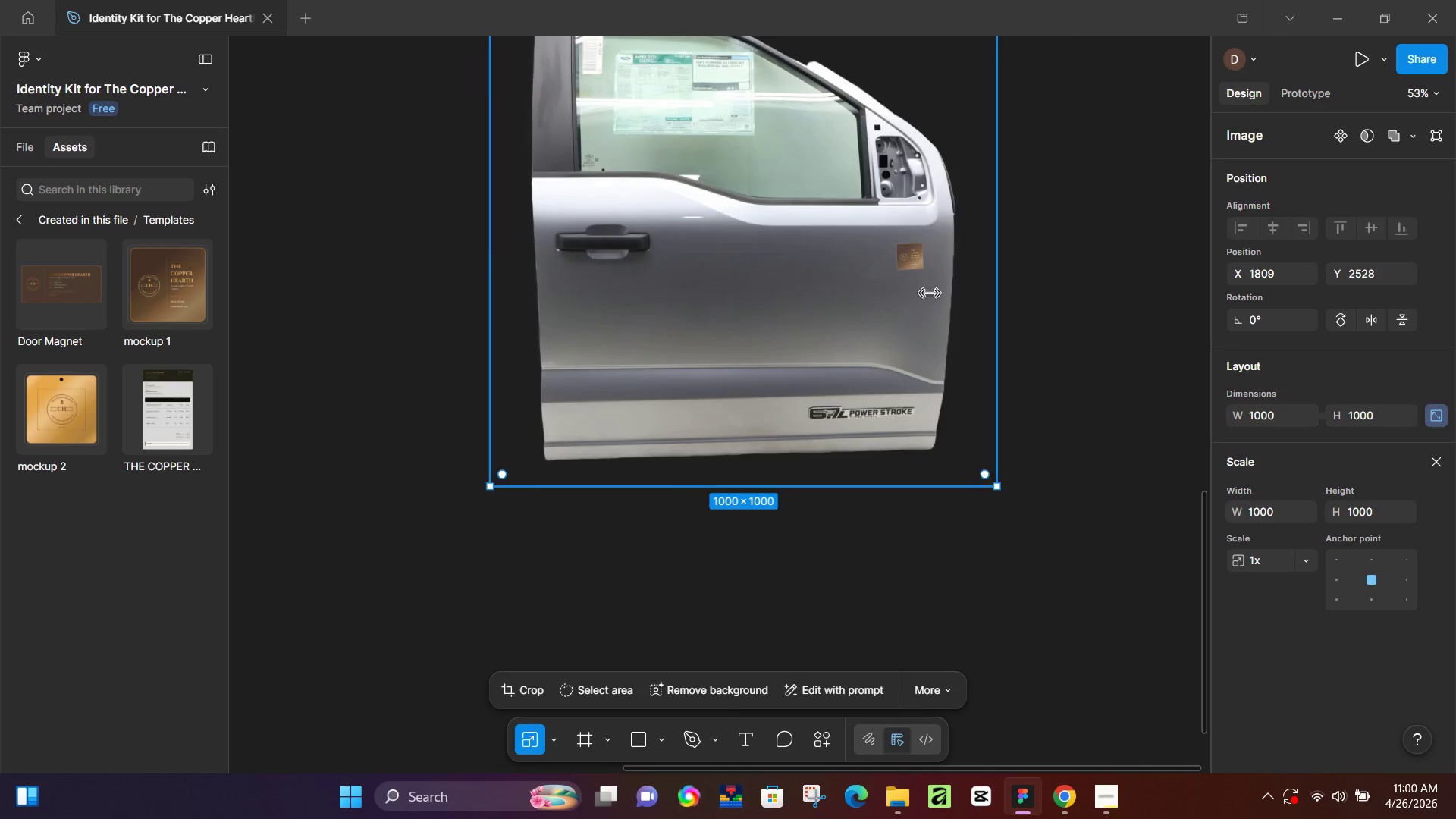 
hold_key(key=ControlLeft, duration=0.98)
 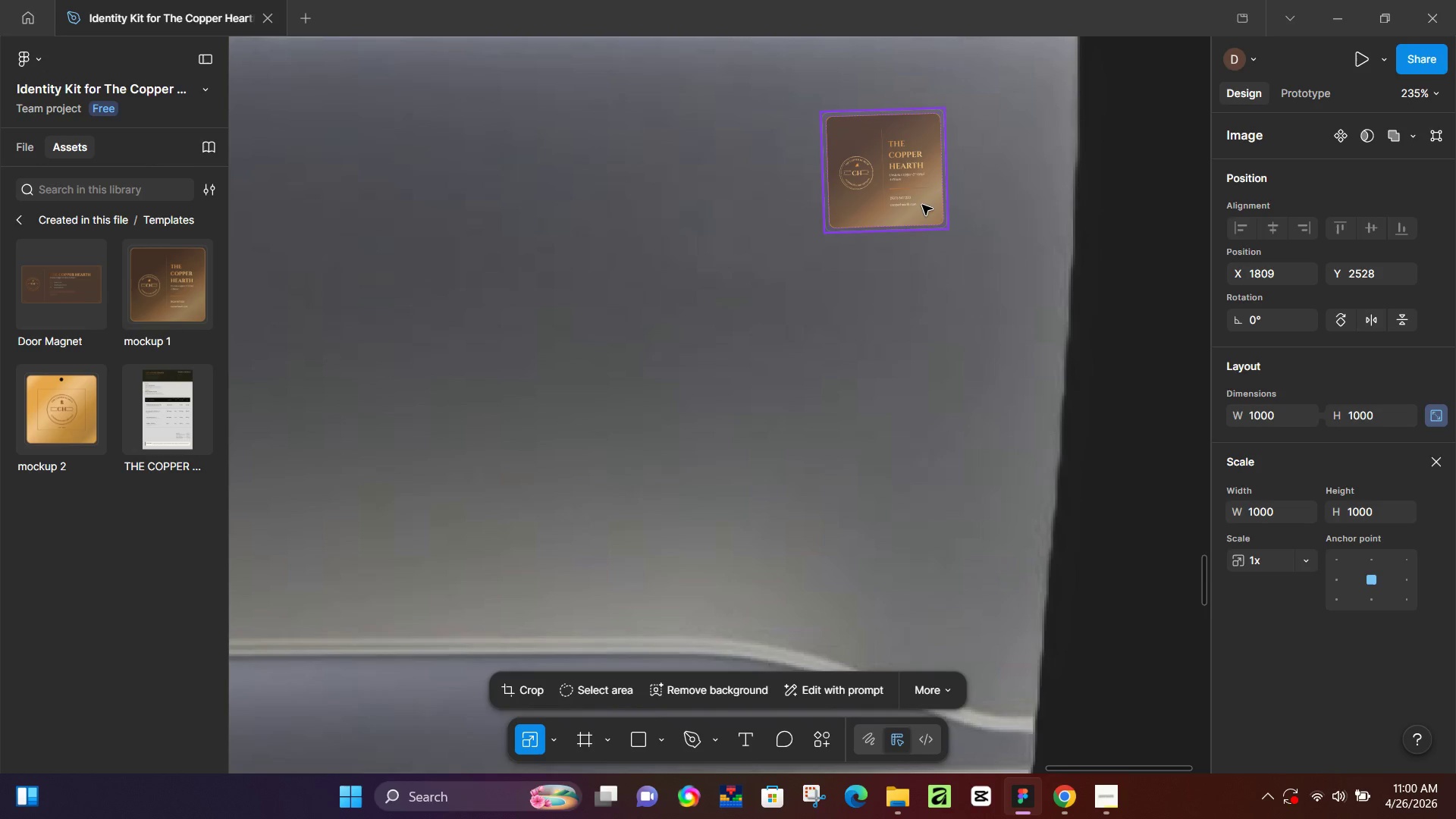 
left_click([920, 203])
 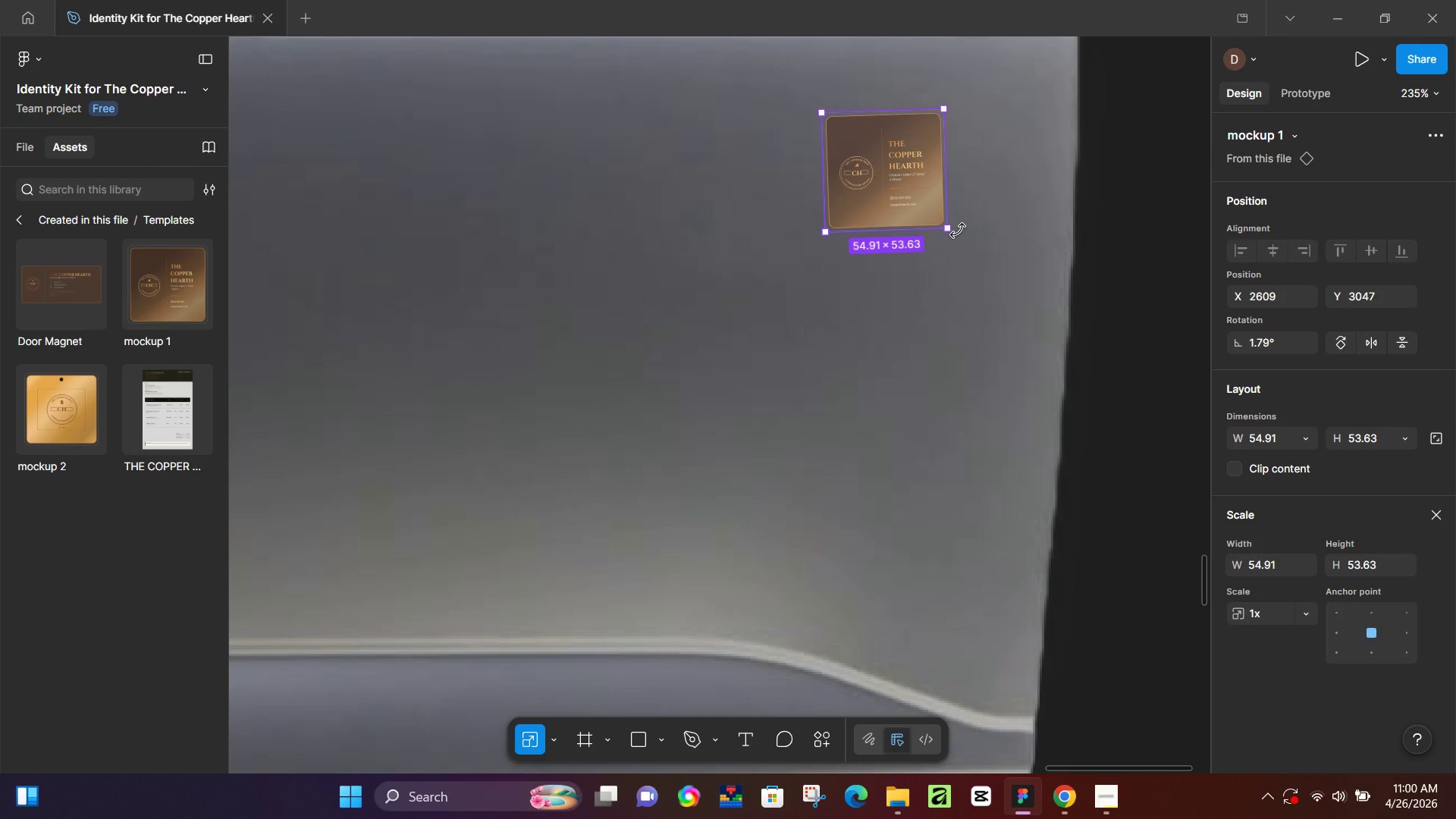 
scroll: coordinate [910, 291], scroll_direction: up, amount: 12.0
 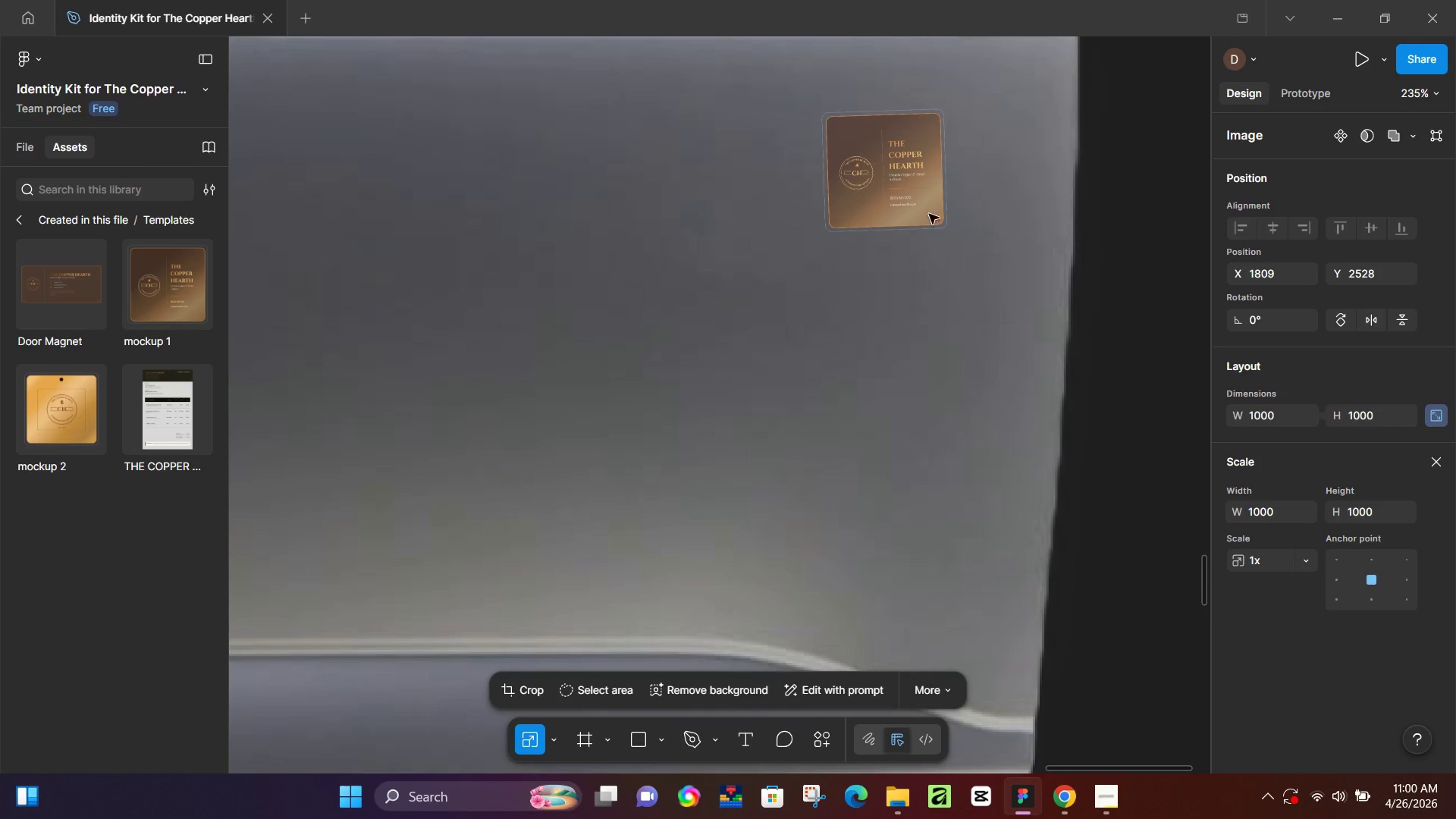 
left_click_drag(start_coordinate=[957, 231], to_coordinate=[962, 240])
 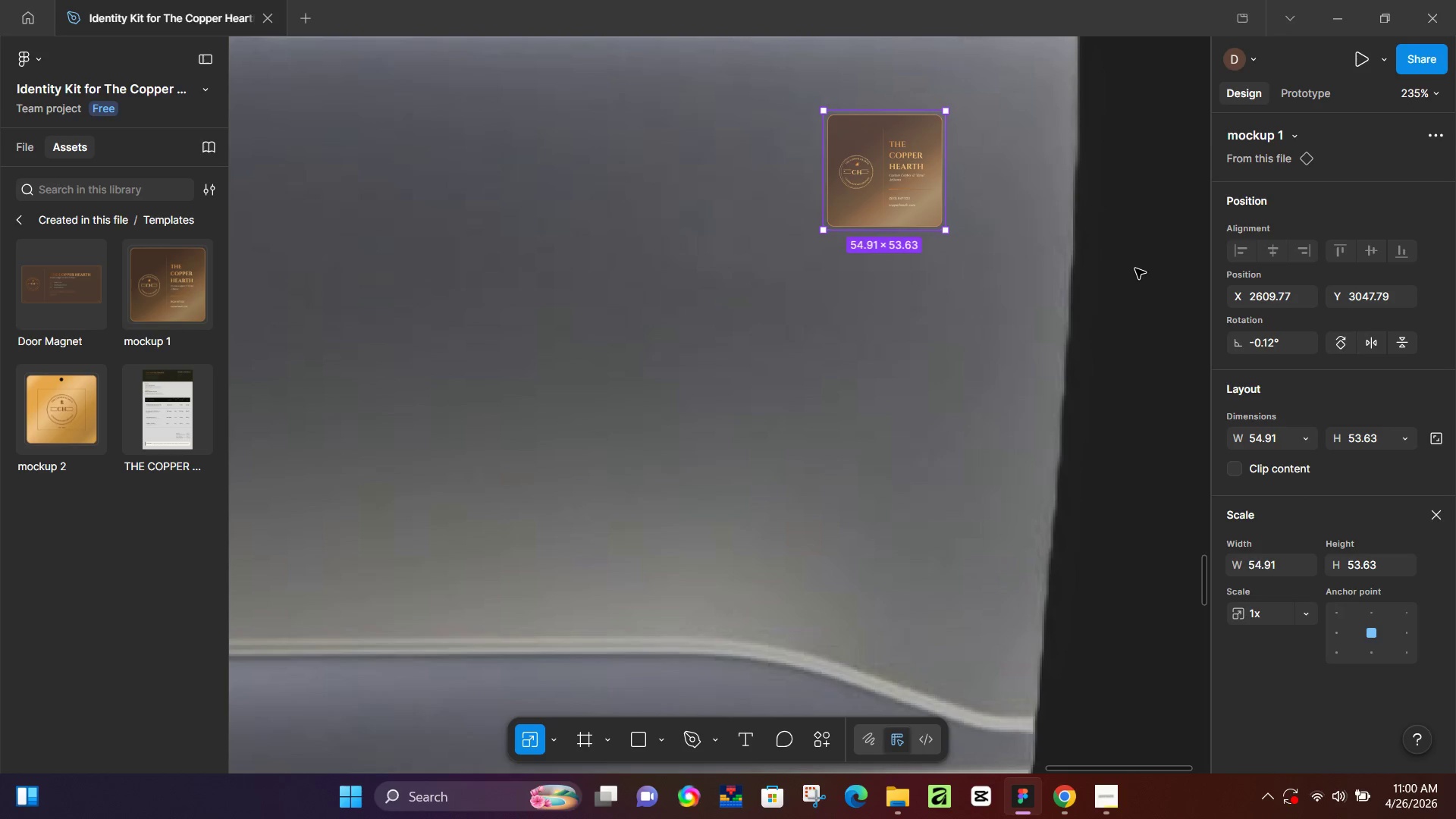 
left_click([1135, 268])
 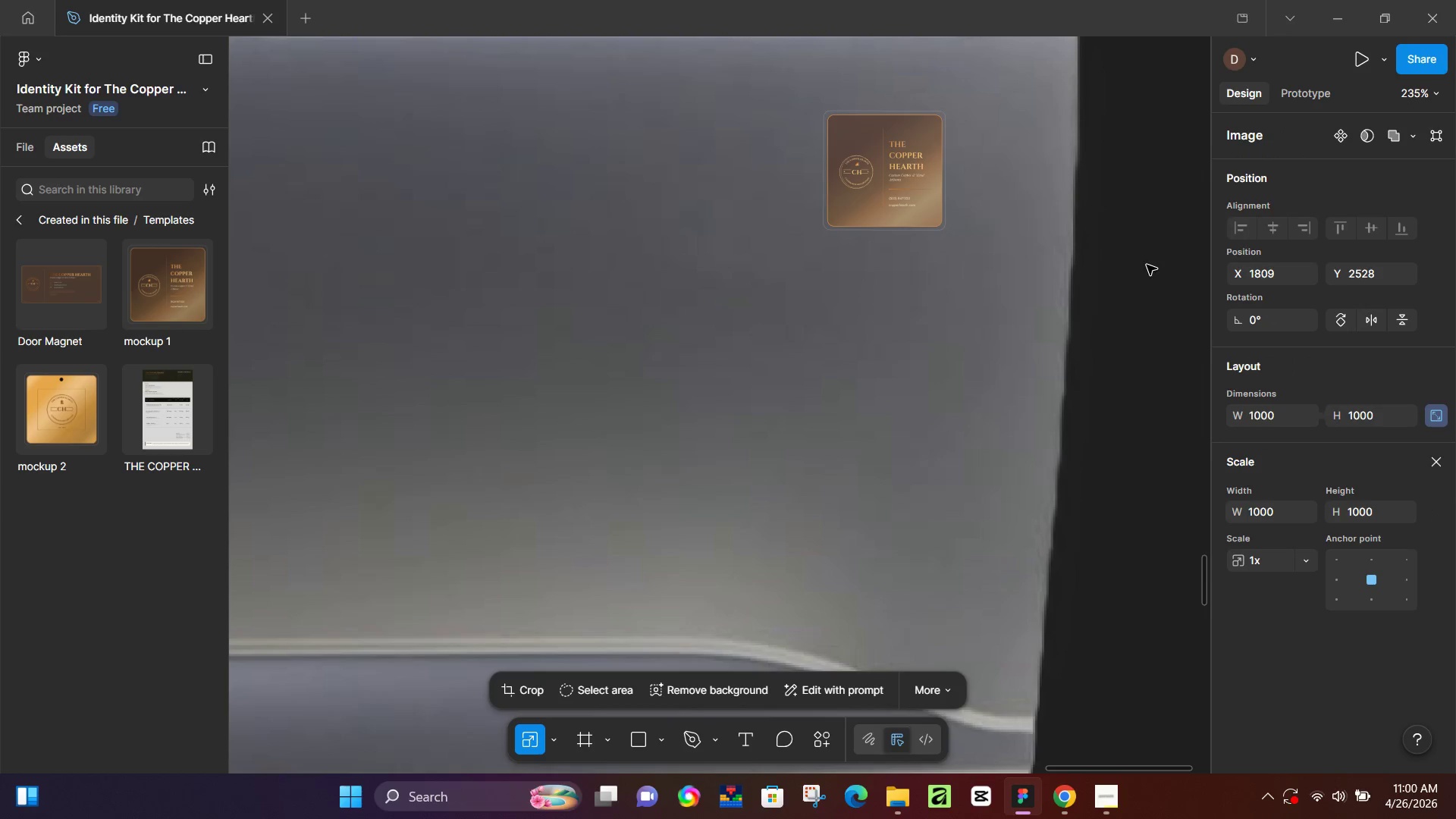 
hold_key(key=ControlLeft, duration=0.97)
 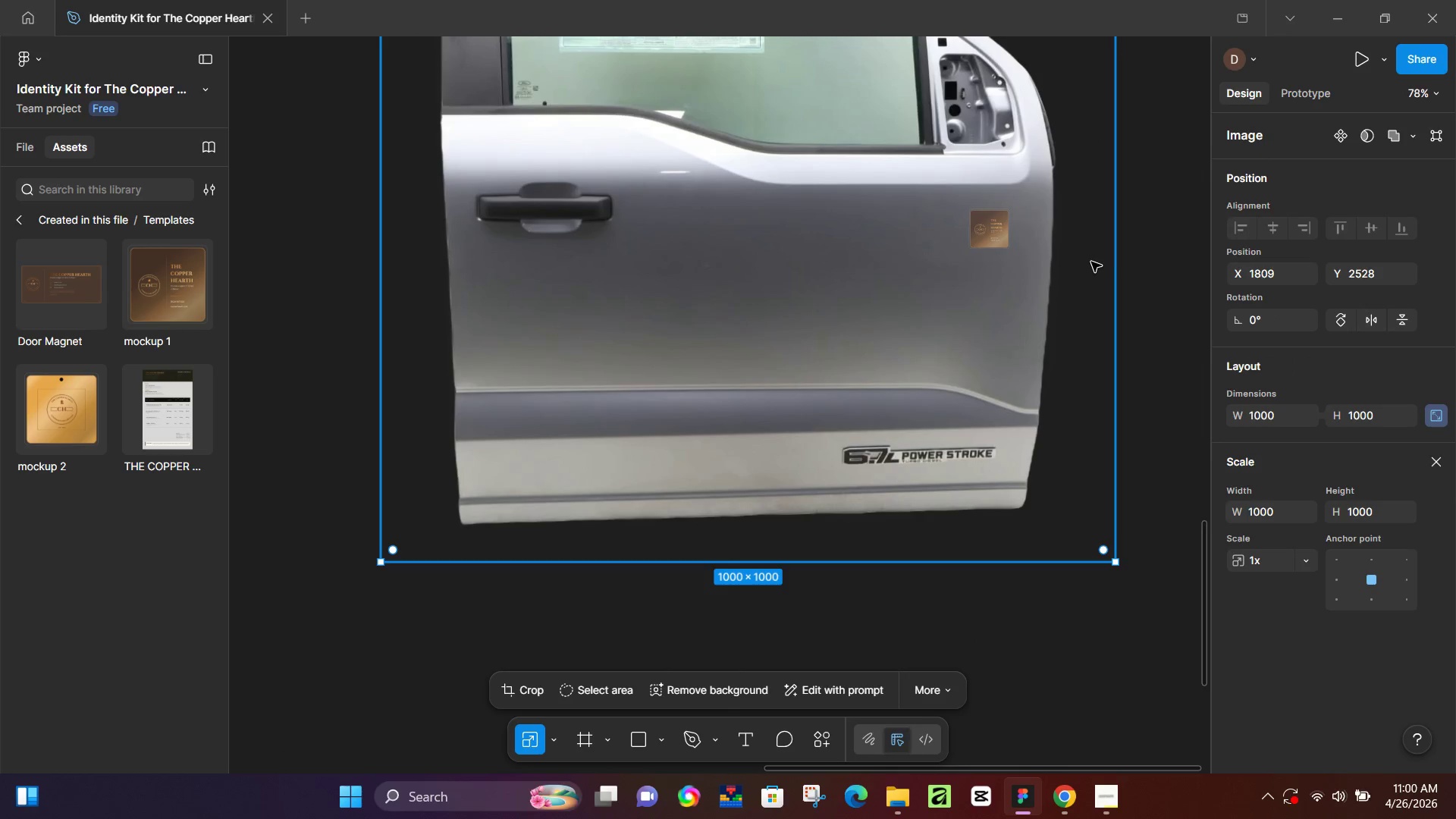 
hold_key(key=ControlLeft, duration=0.41)
 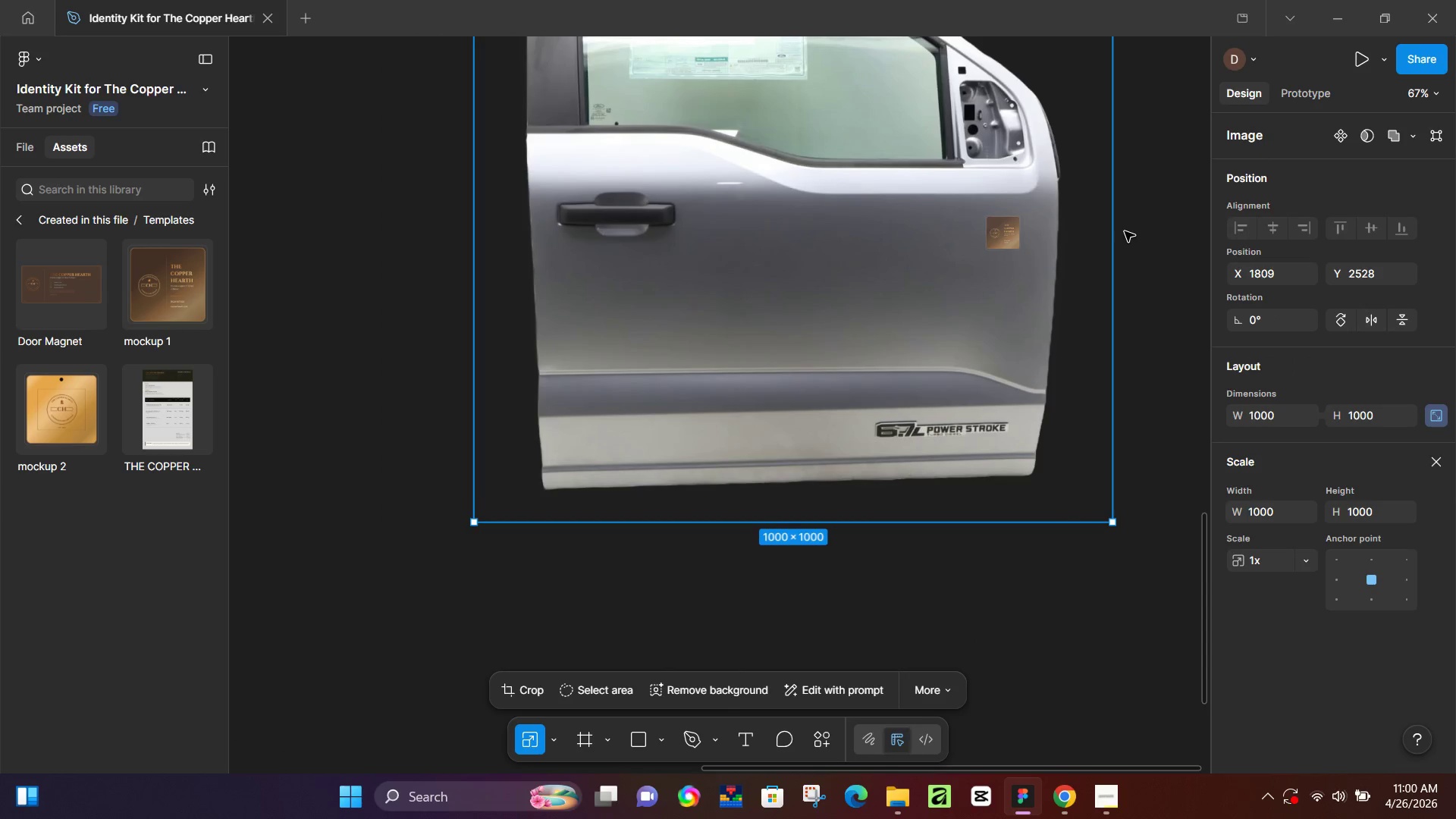 
scroll: coordinate [1094, 259], scroll_direction: down, amount: 11.0
 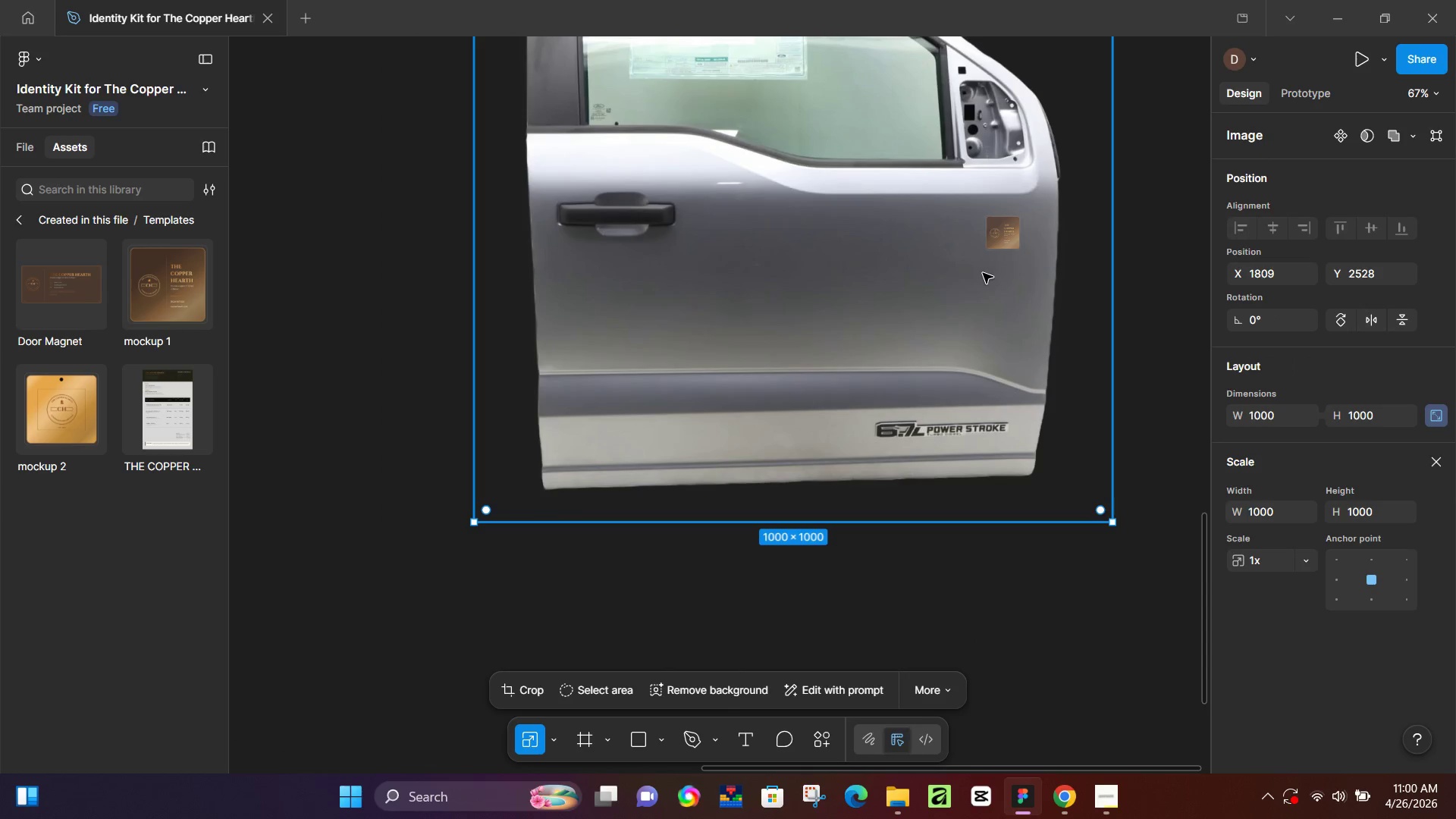 
hold_key(key=Space, duration=0.47)
 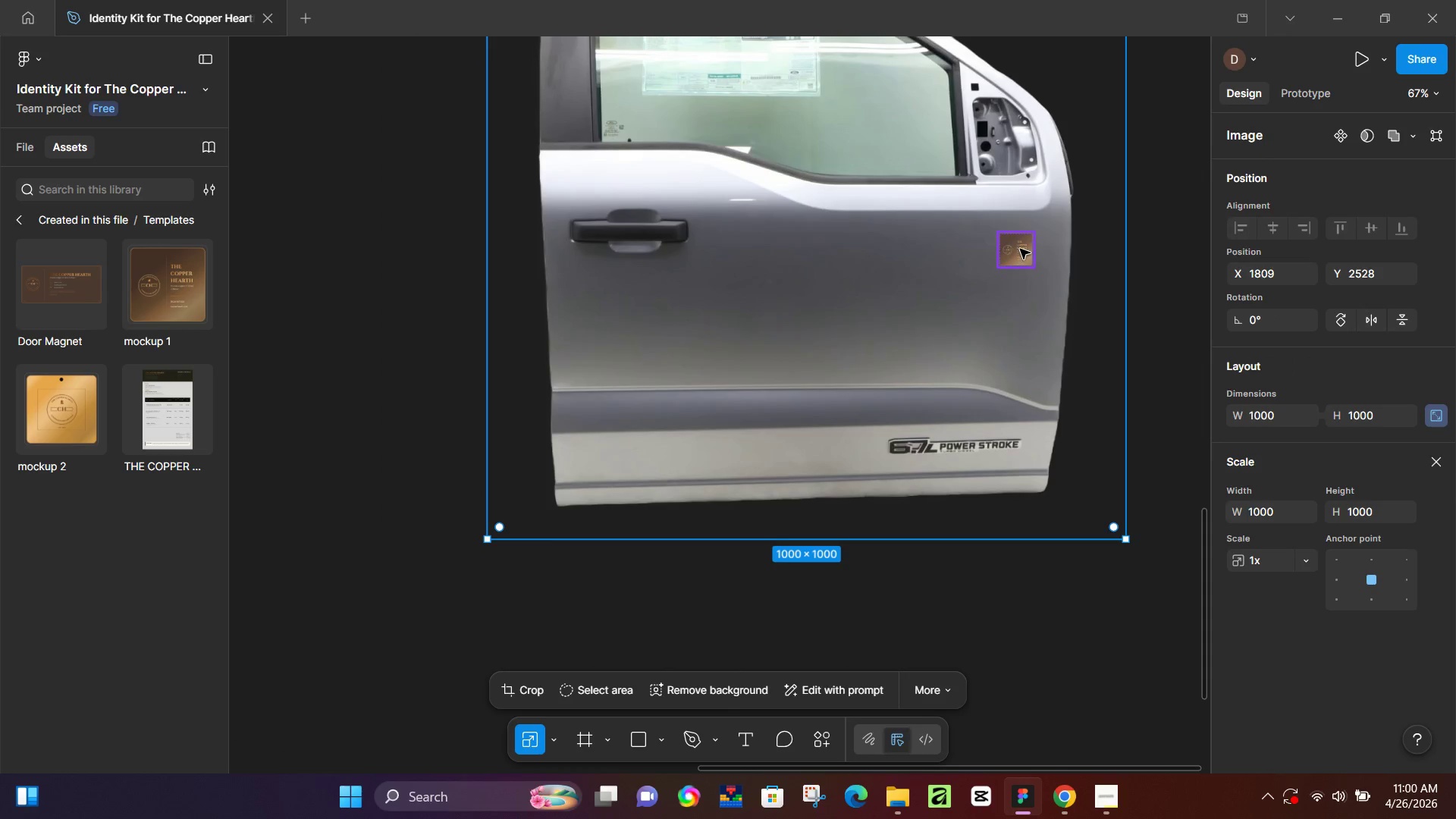 
left_click_drag(start_coordinate=[855, 284], to_coordinate=[868, 302])
 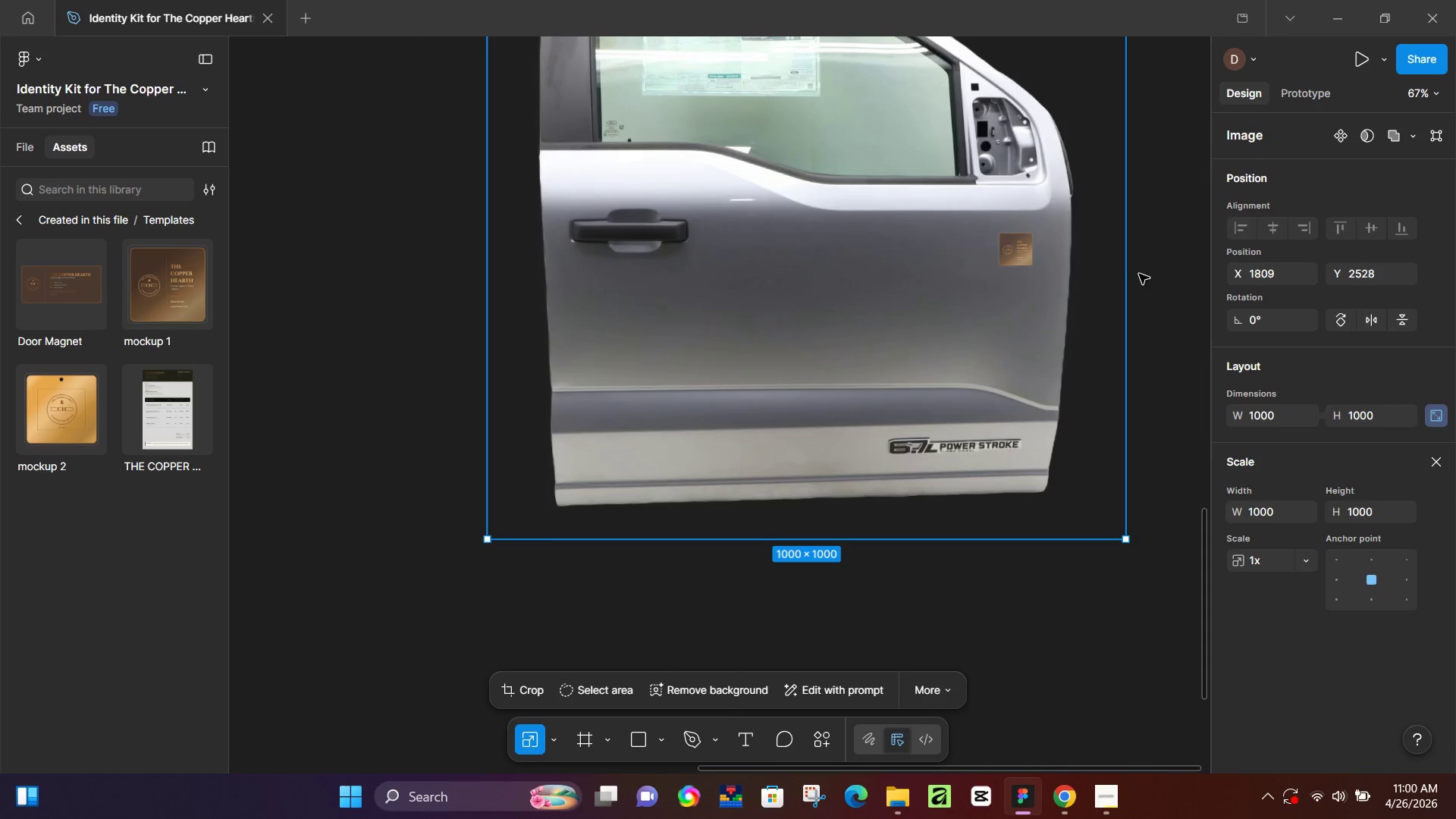 
left_click([1156, 281])
 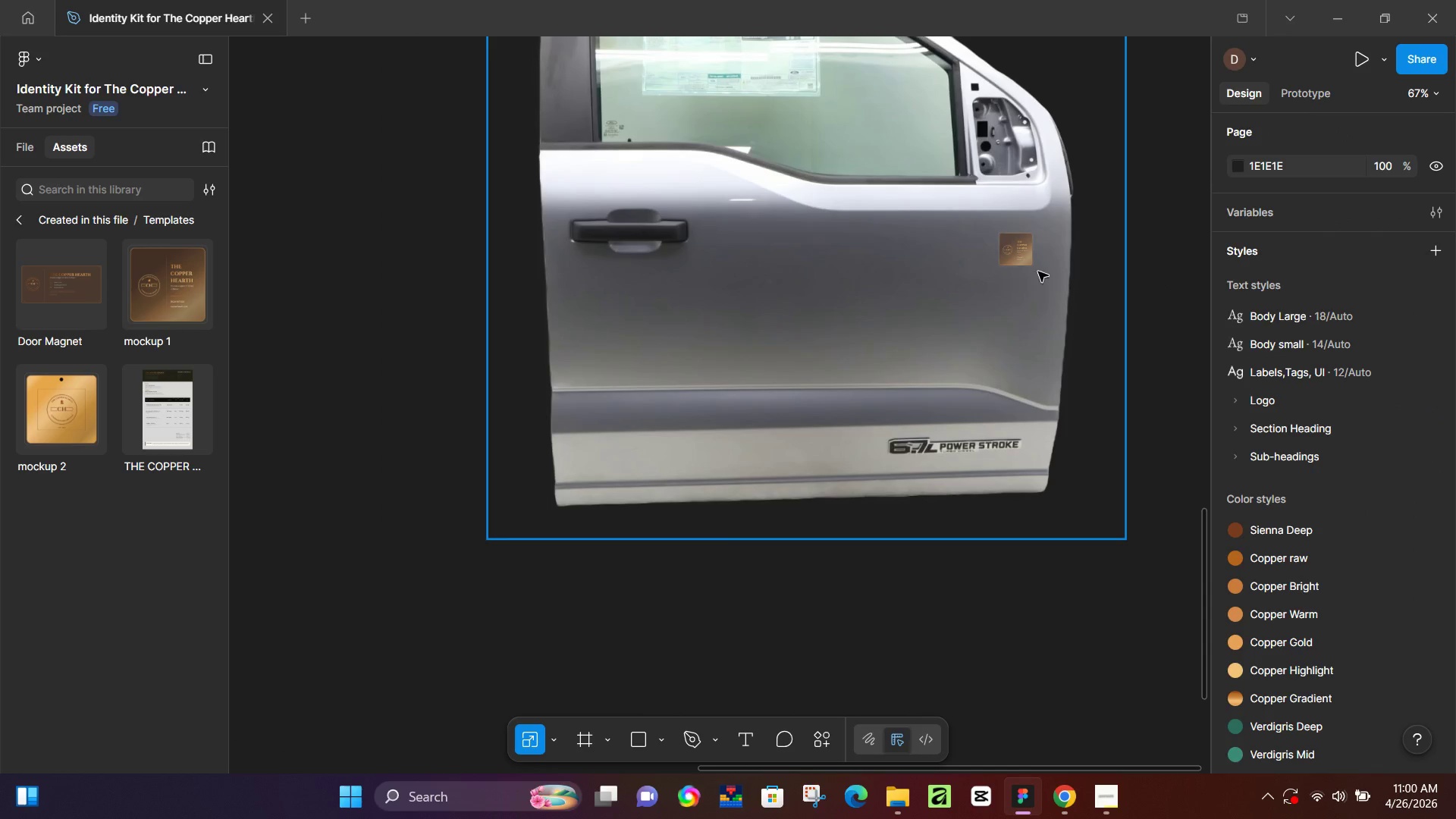 
hold_key(key=ControlLeft, duration=1.52)
 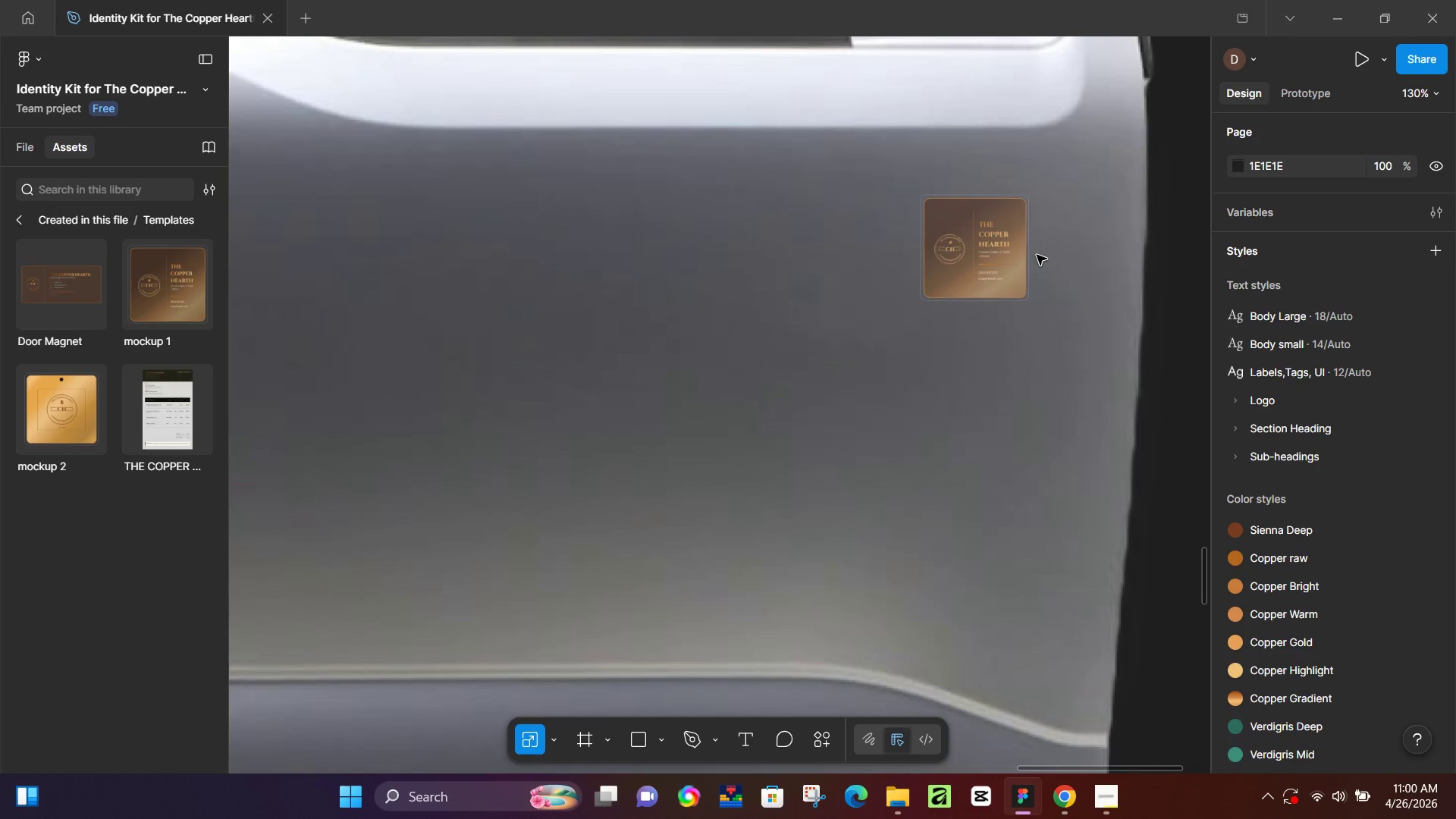 
hold_key(key=ControlLeft, duration=1.5)
 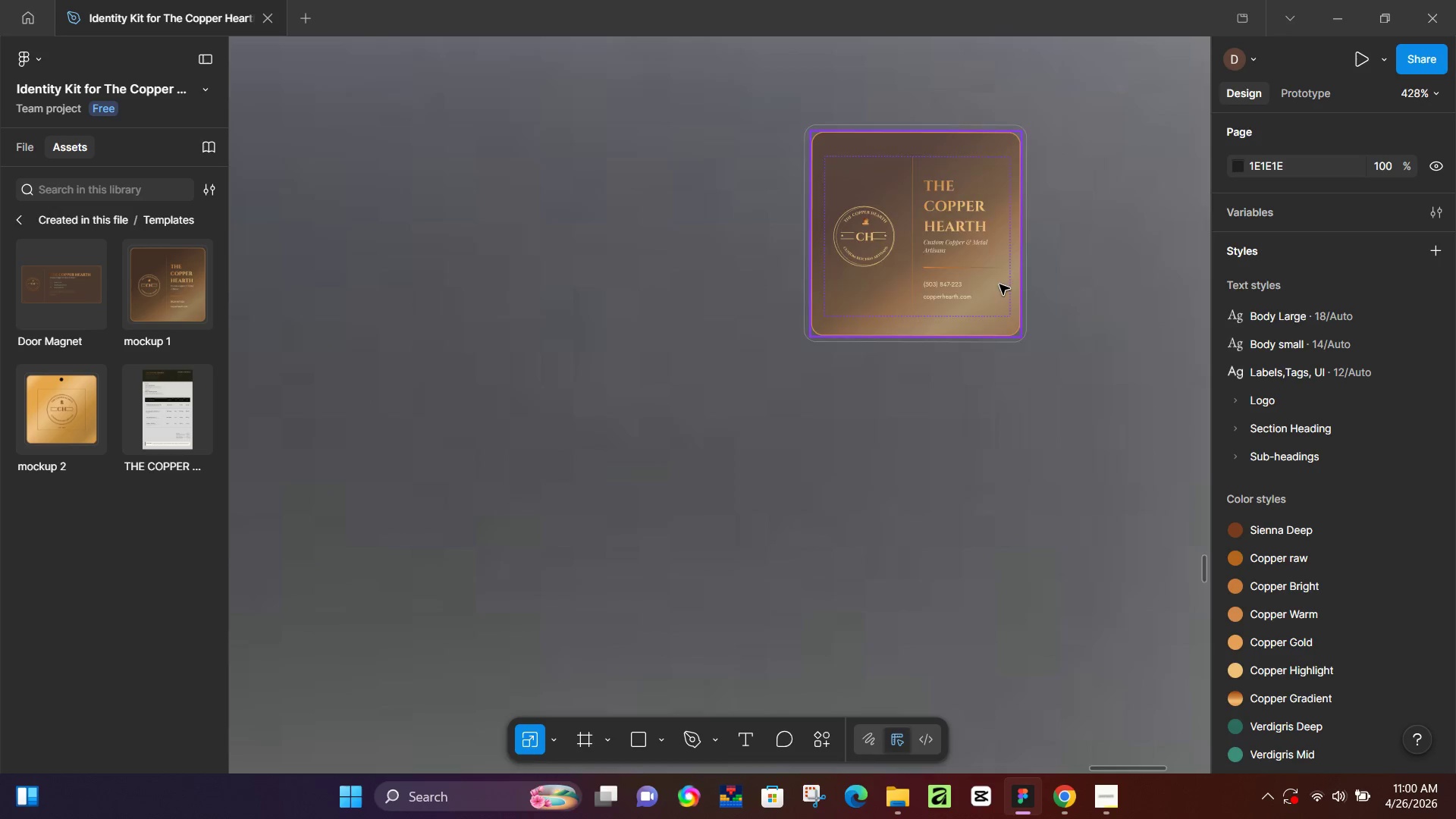 
scroll: coordinate [1043, 242], scroll_direction: up, amount: 17.0
 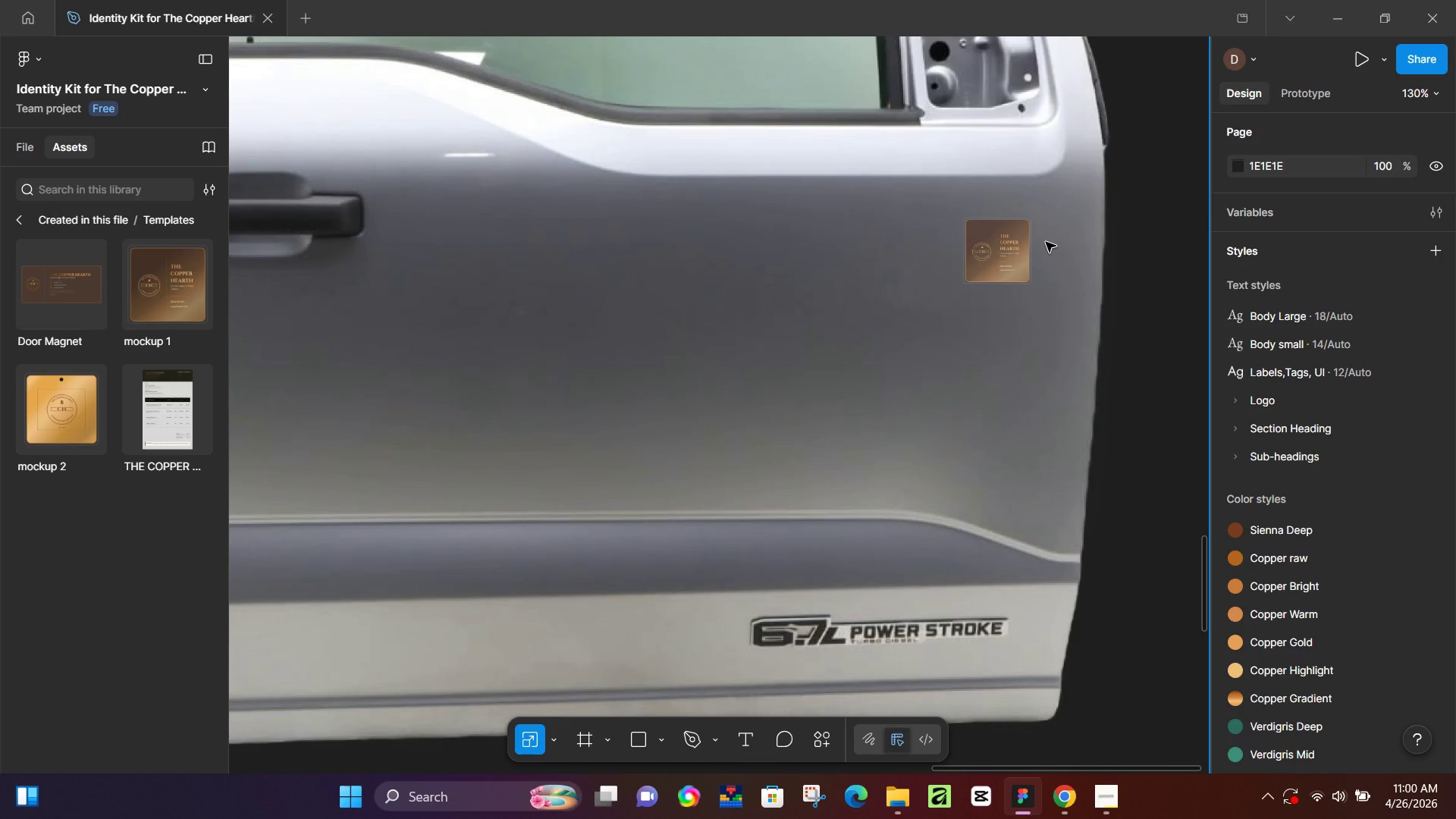 
hold_key(key=ControlLeft, duration=1.5)
 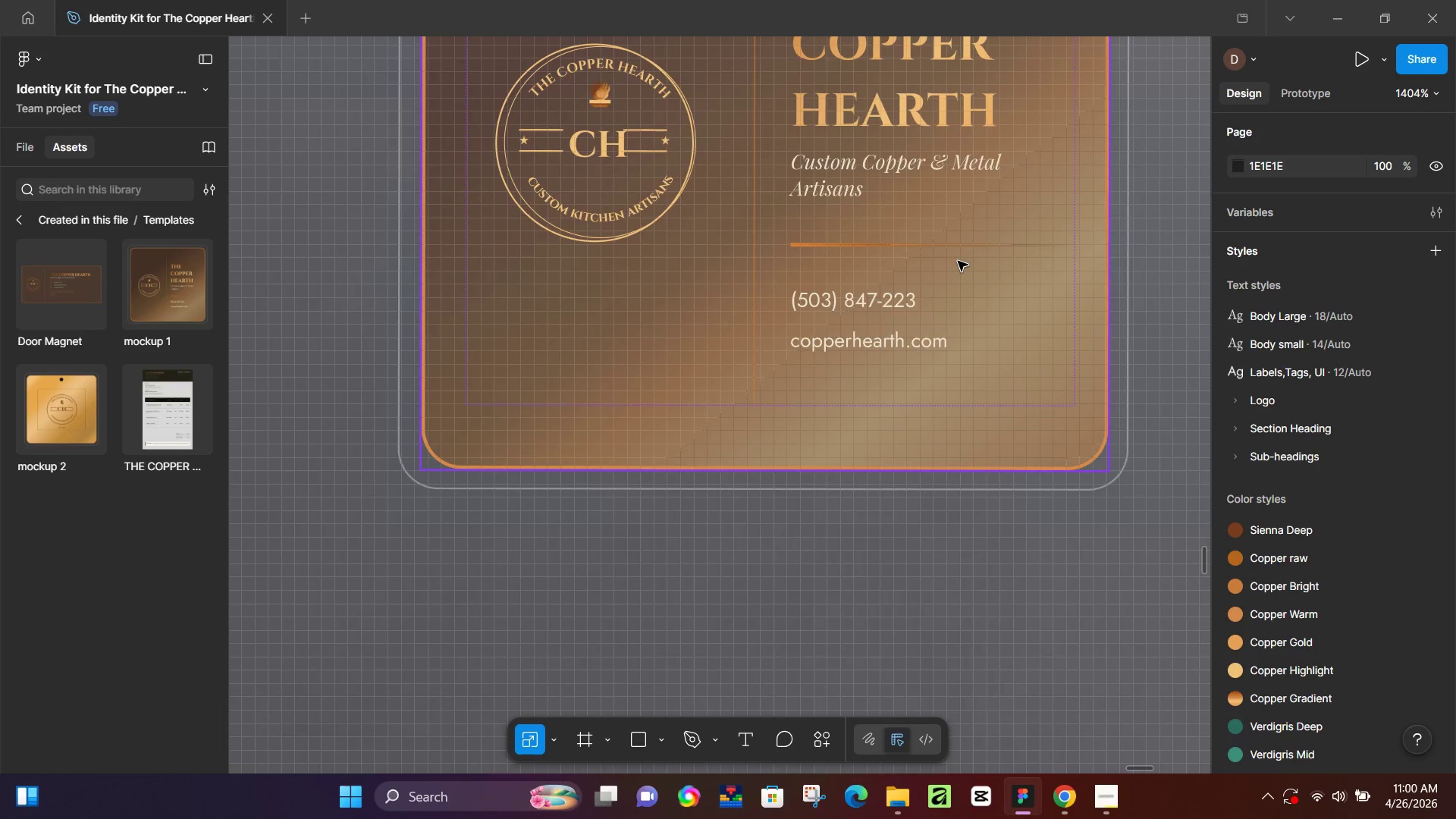 
scroll: coordinate [1030, 265], scroll_direction: up, amount: 12.0
 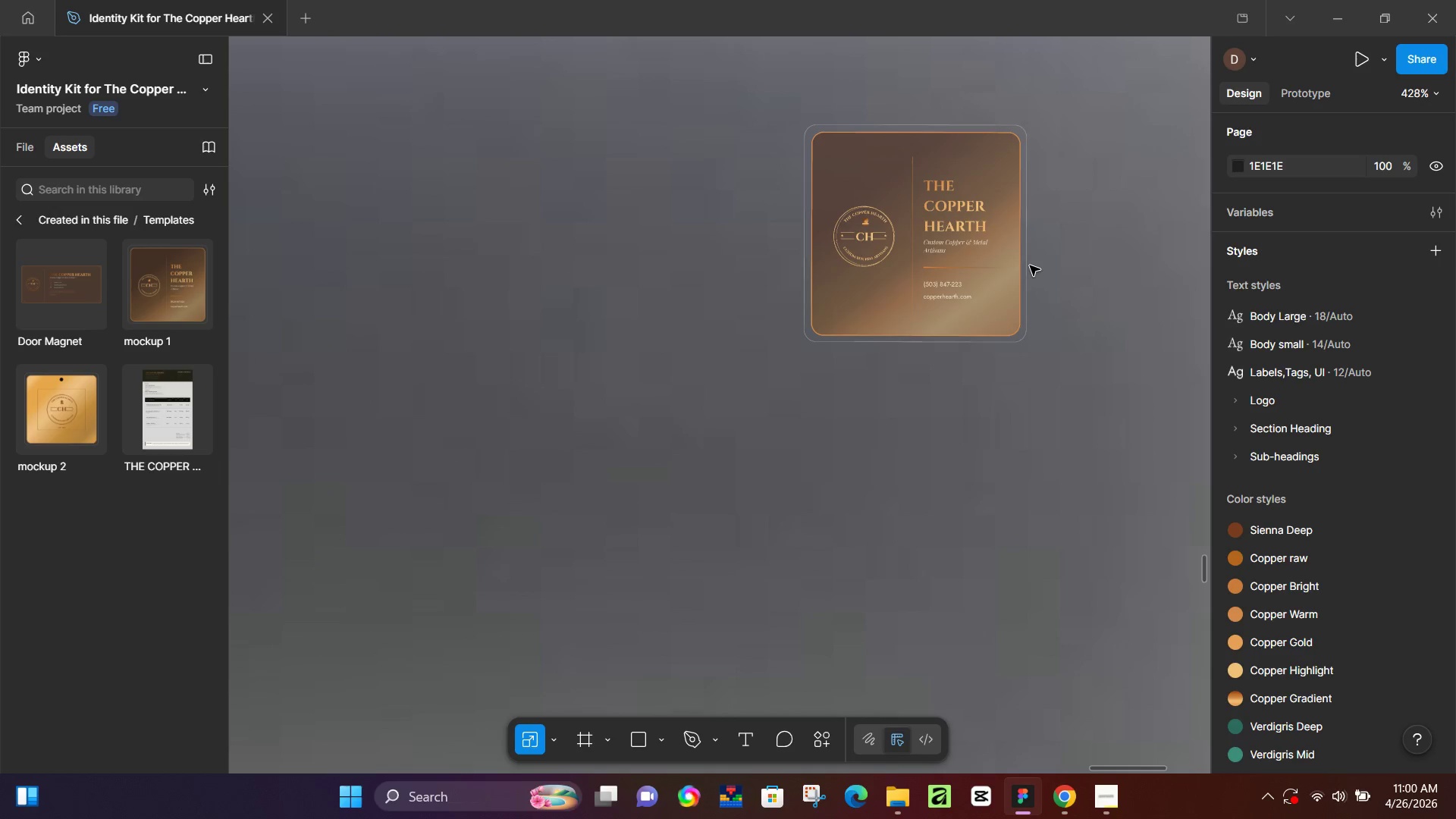 
hold_key(key=ControlLeft, duration=1.51)
 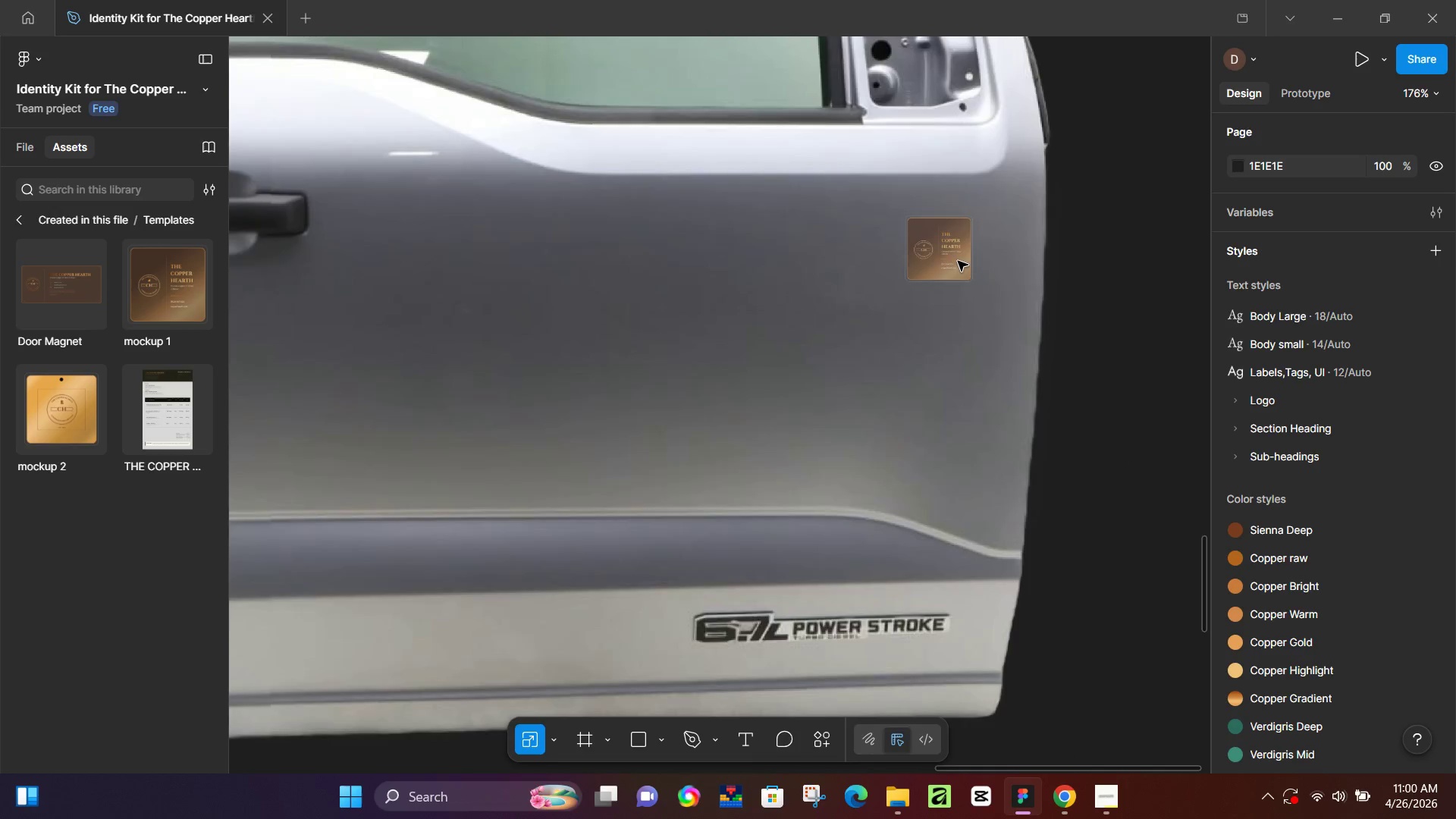 
scroll: coordinate [959, 267], scroll_direction: up, amount: 11.0
 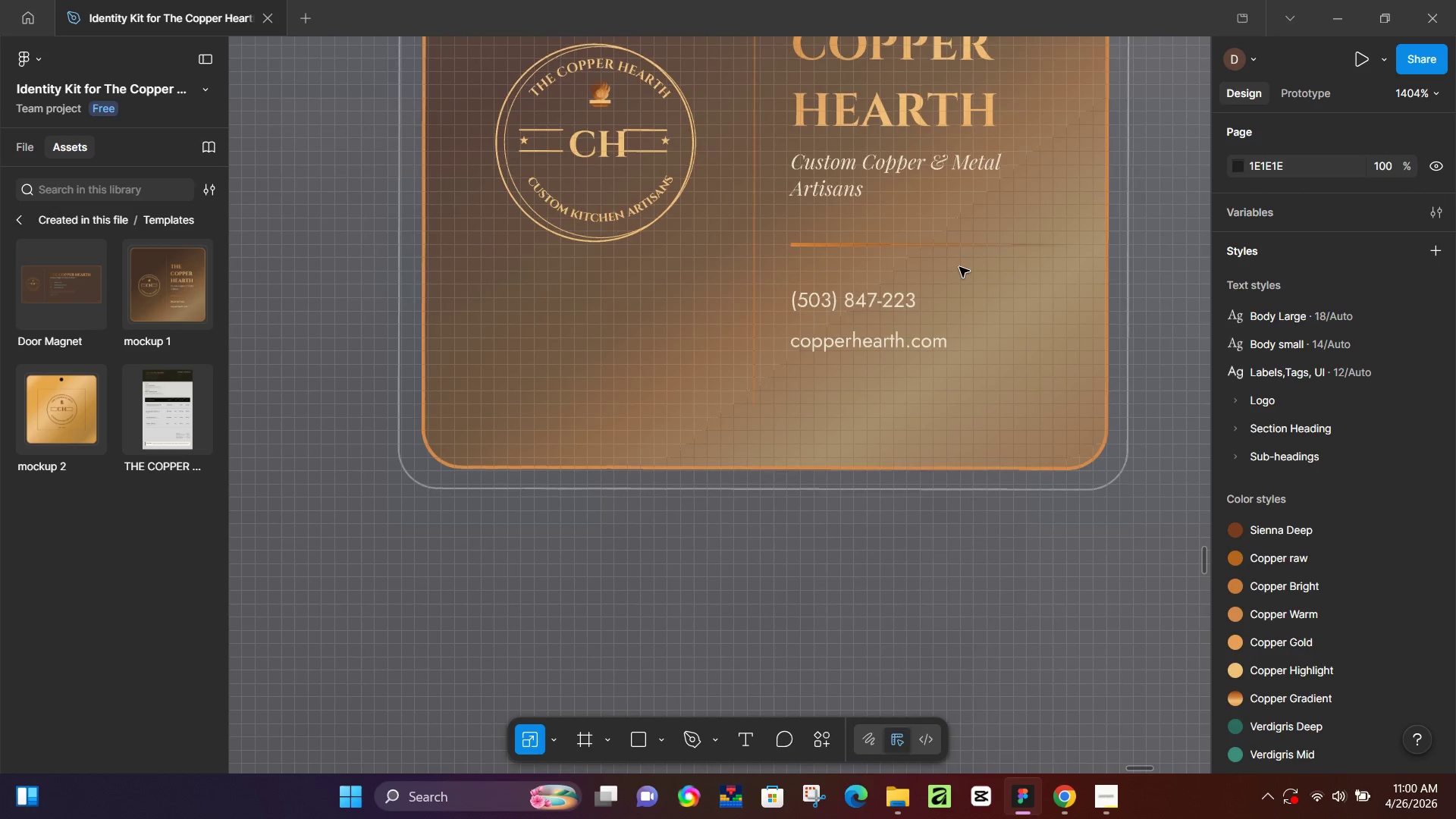 
hold_key(key=ControlLeft, duration=1.24)
 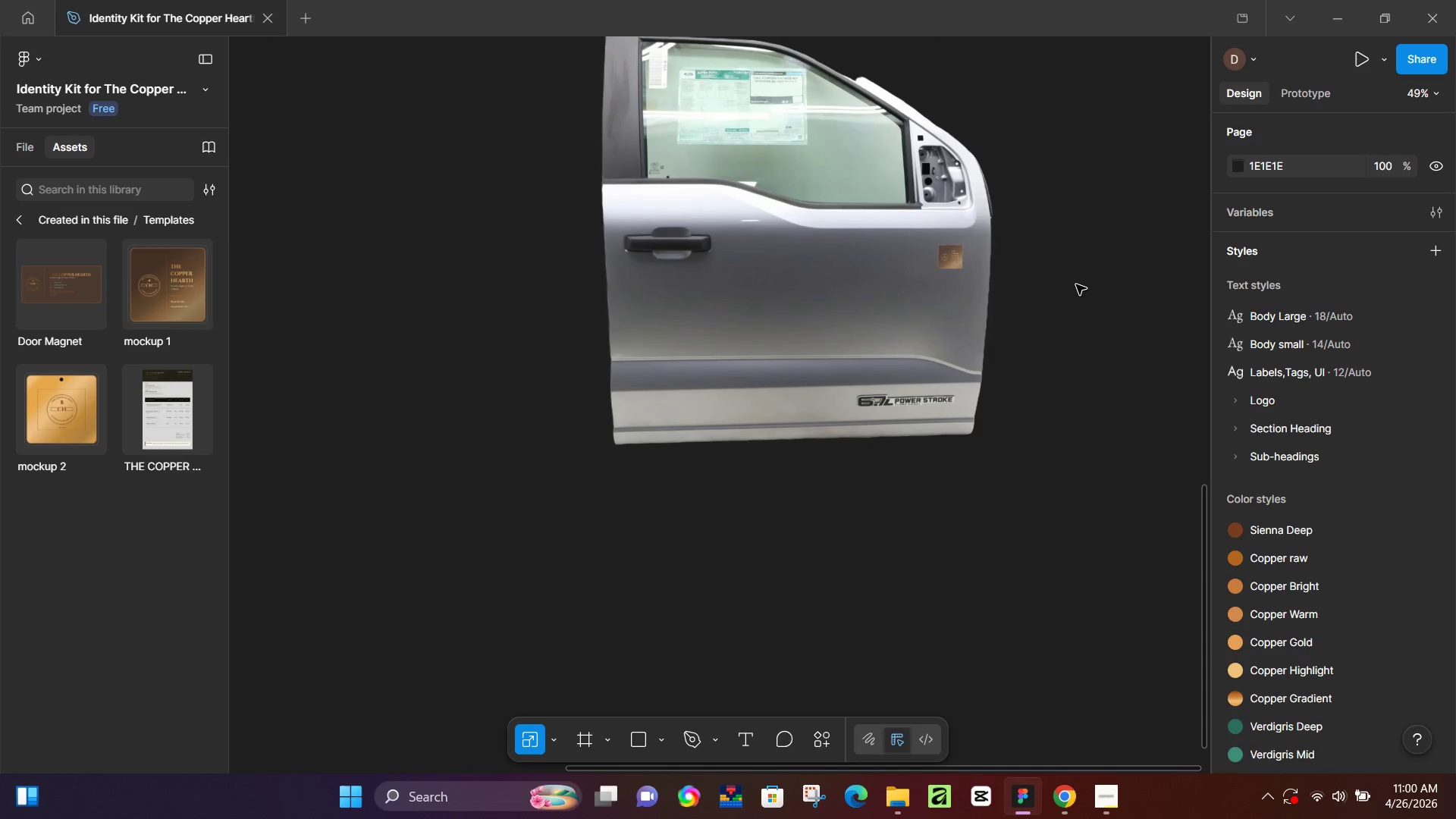 
left_click([1076, 284])
 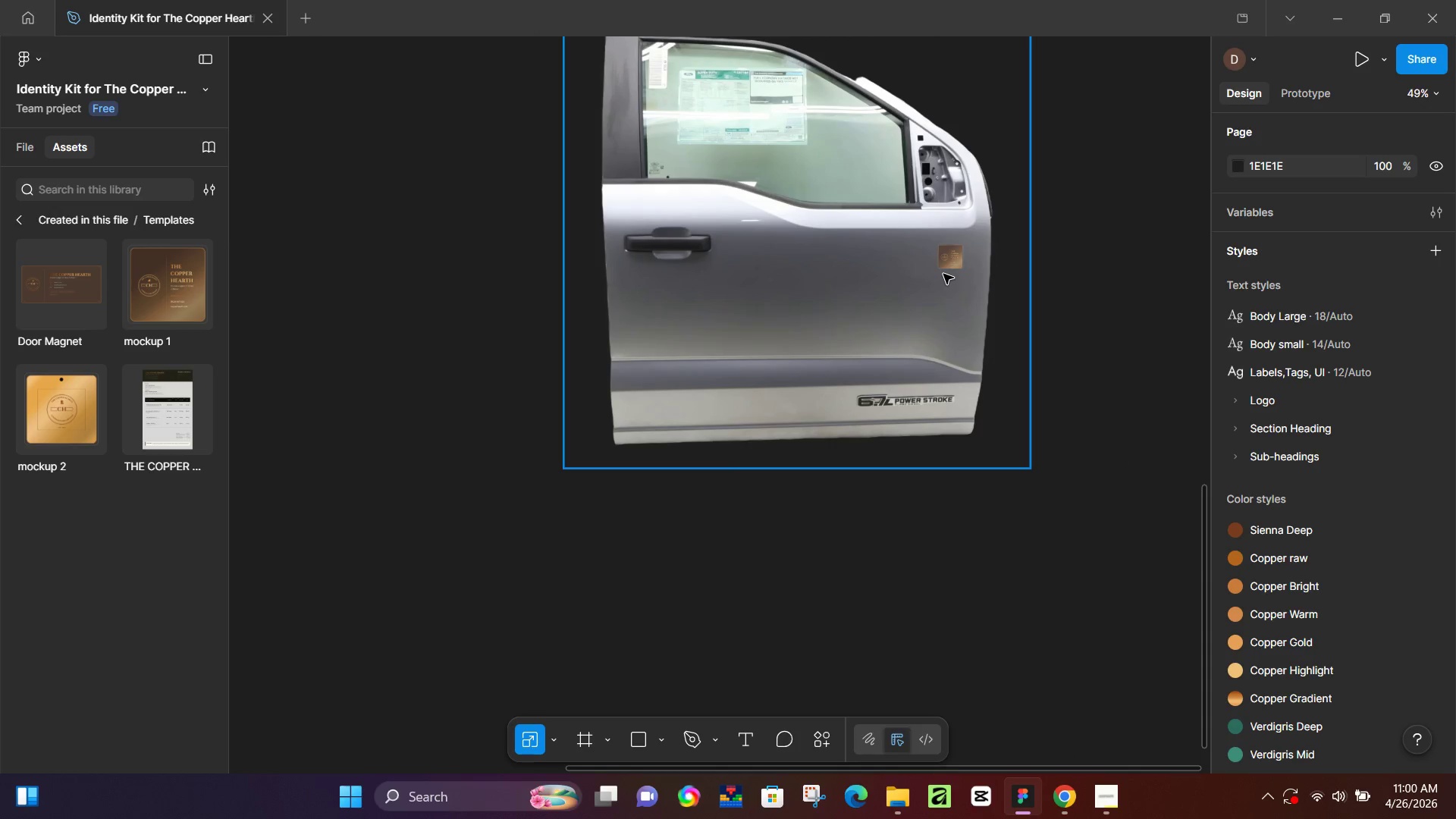 
scroll: coordinate [958, 261], scroll_direction: down, amount: 17.0
 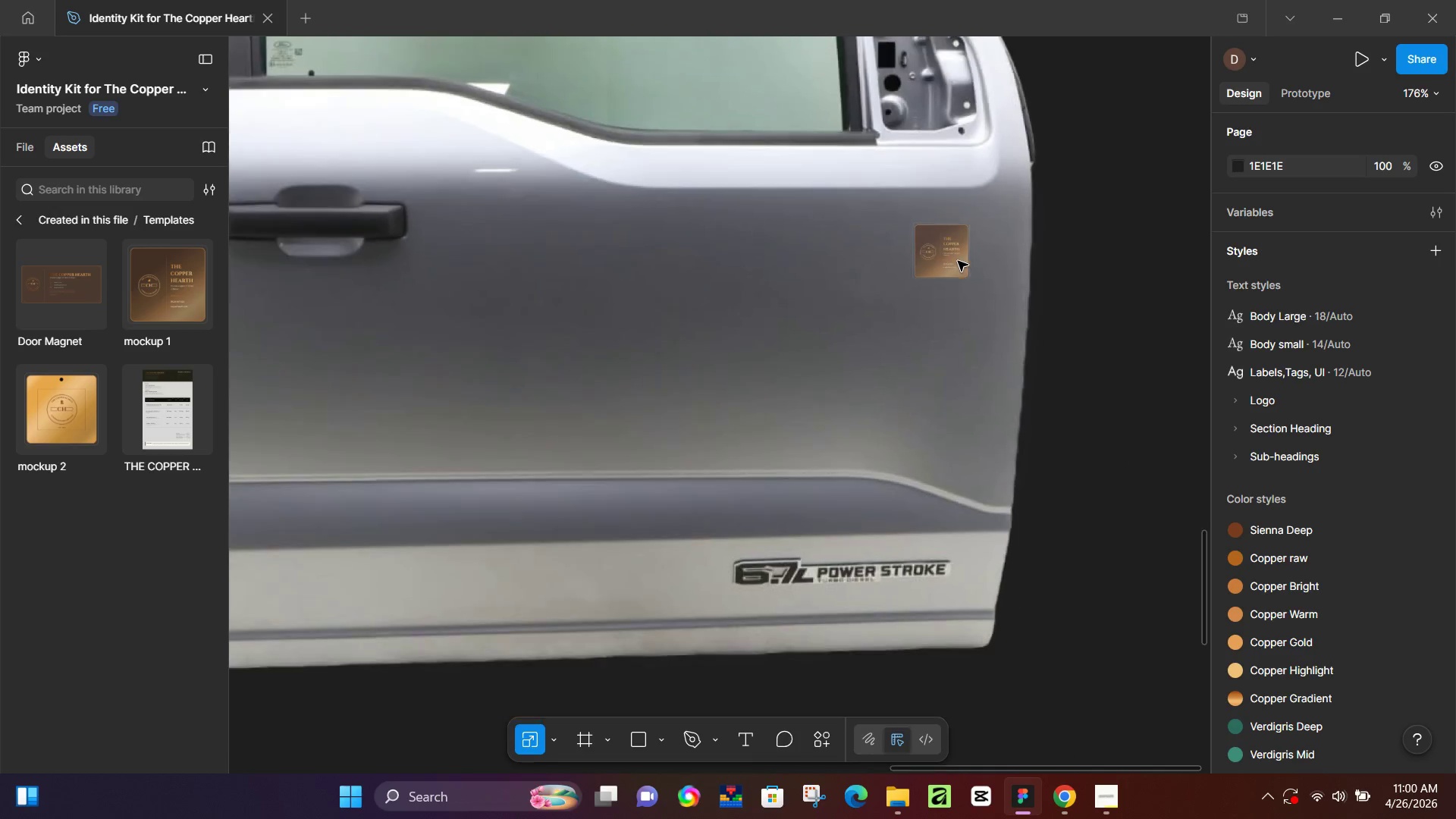 
hold_key(key=ControlLeft, duration=0.83)
 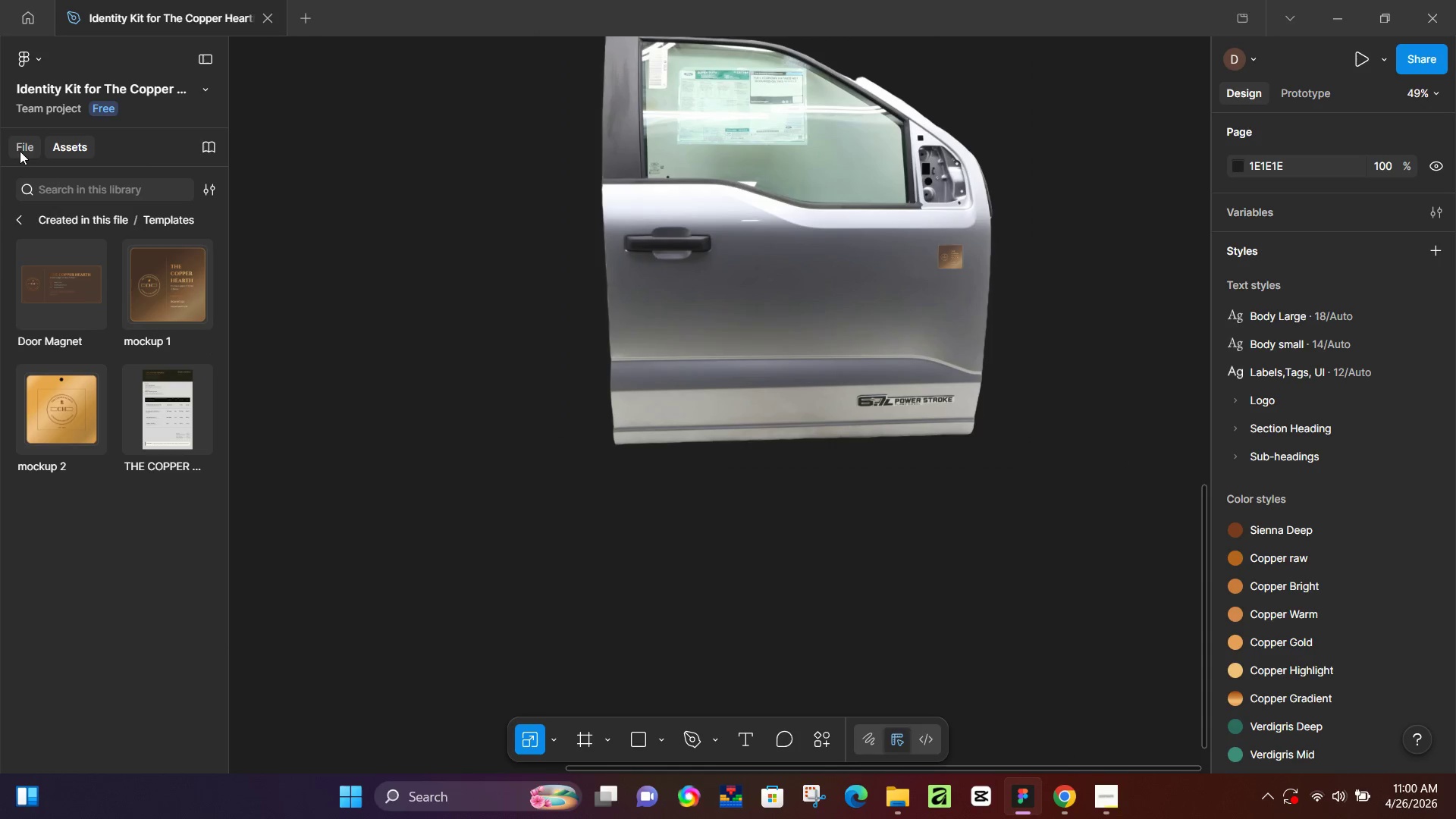 
left_click([27, 150])
 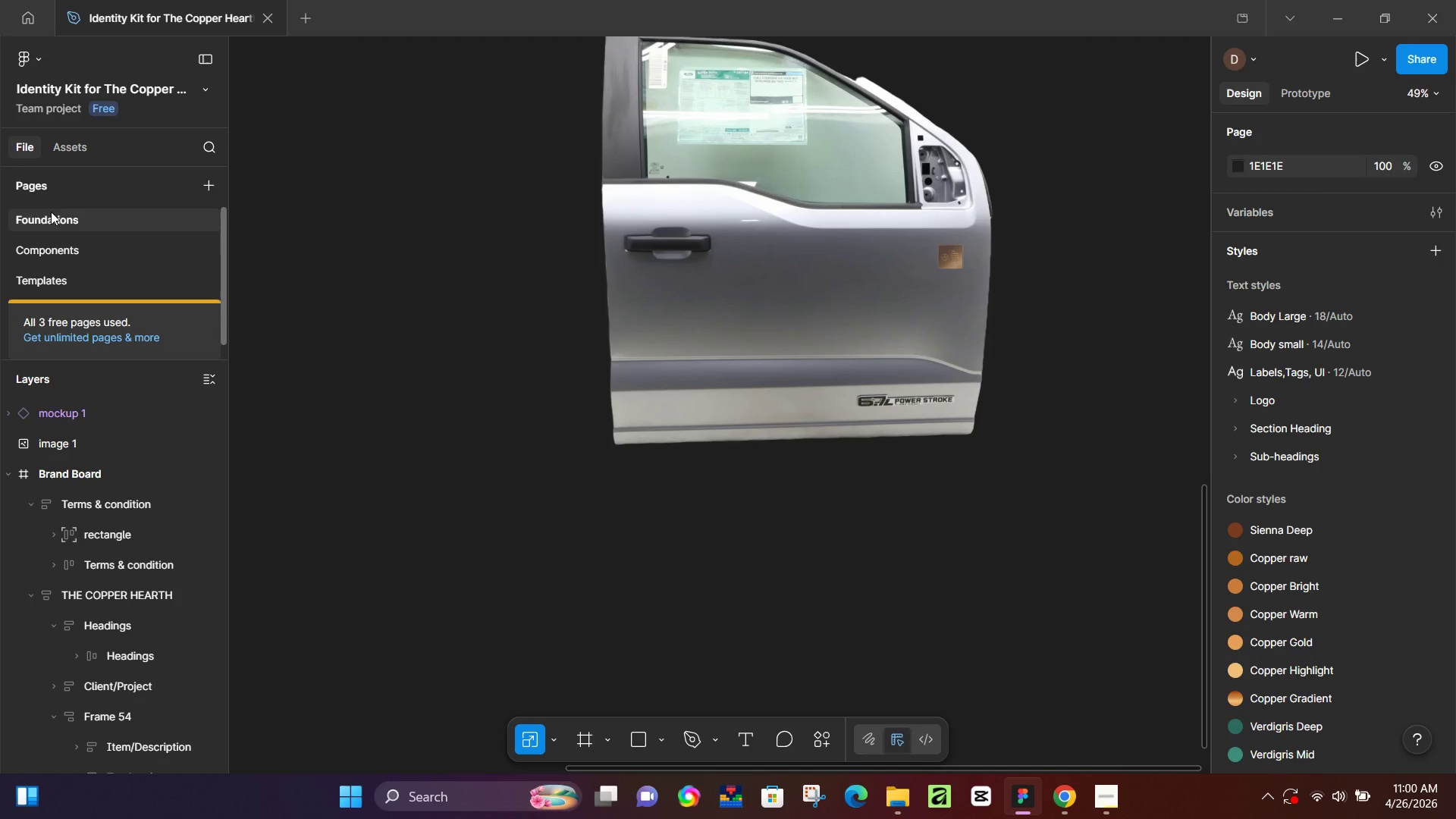 
left_click([52, 252])
 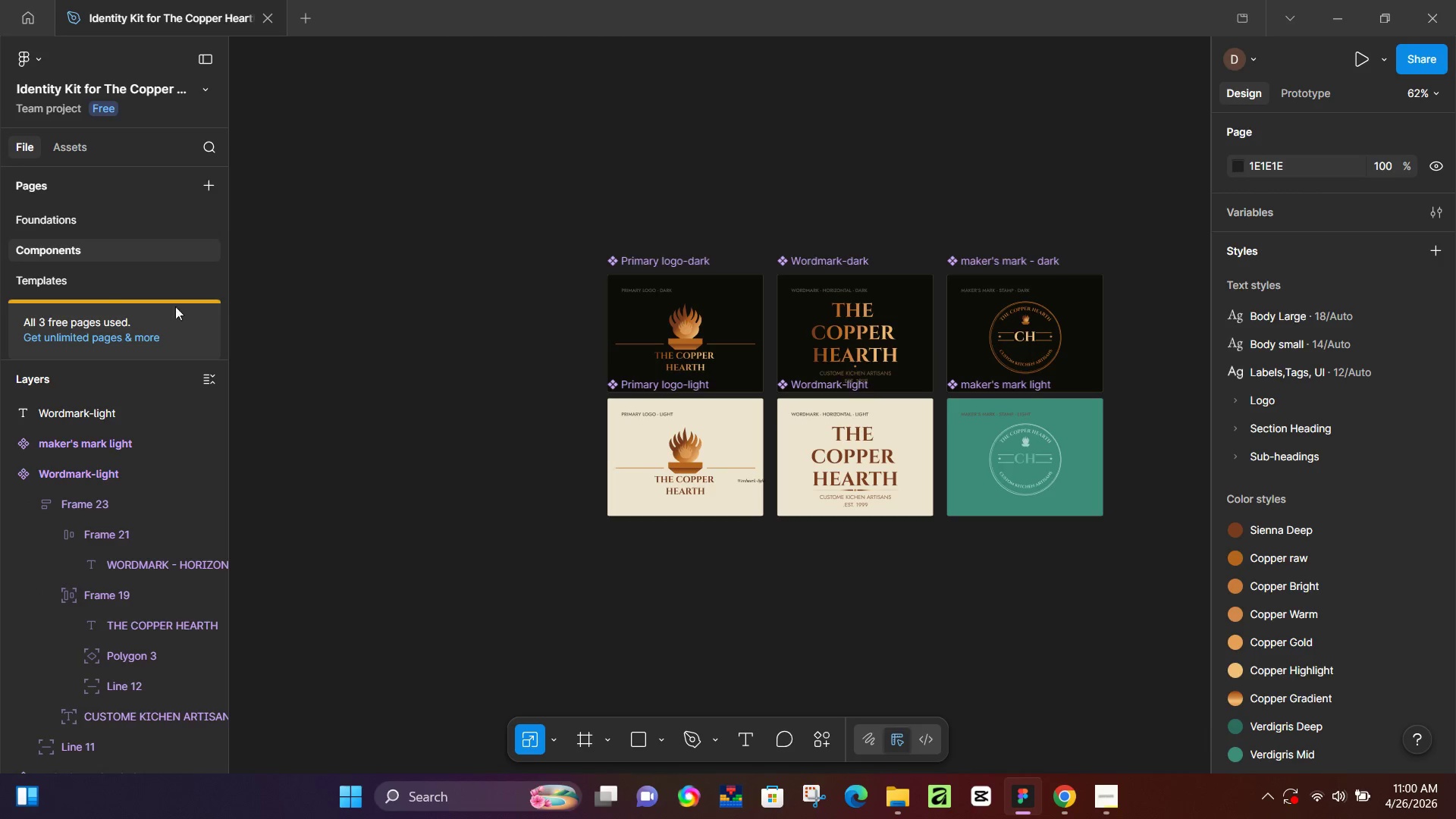 
left_click([82, 279])
 